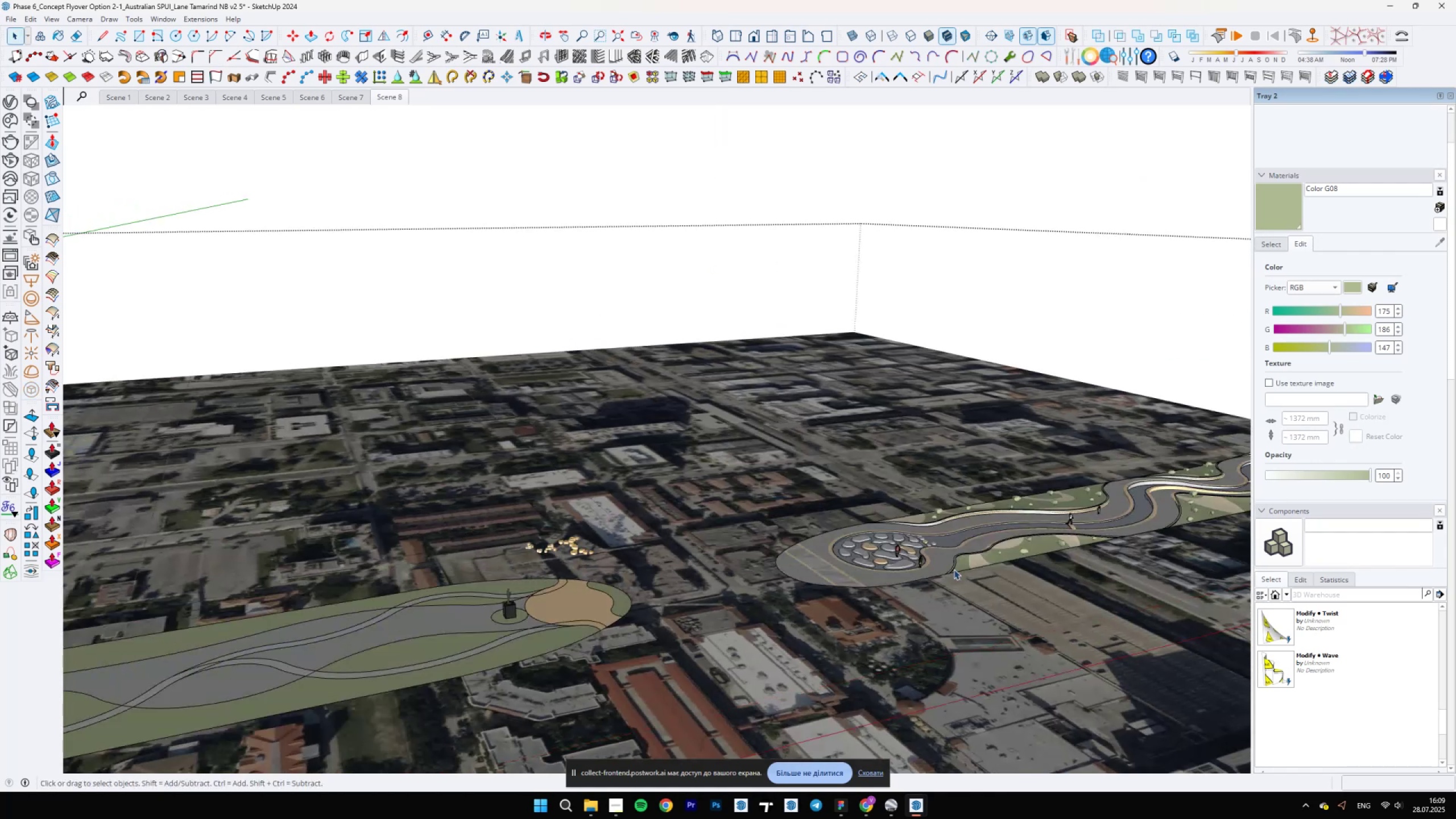 
hold_key(key=ShiftLeft, duration=0.53)
 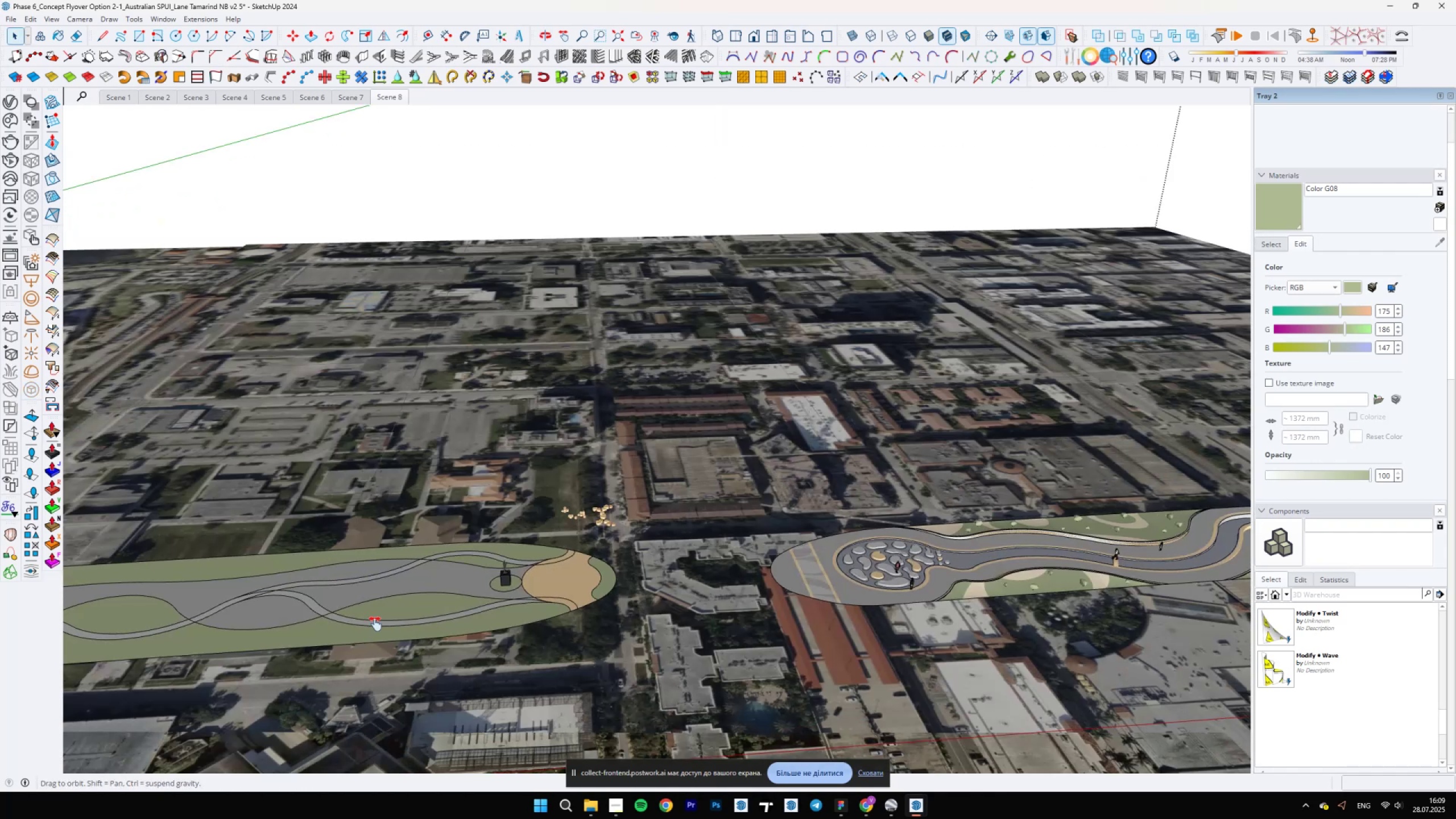 
left_click([781, 566])
 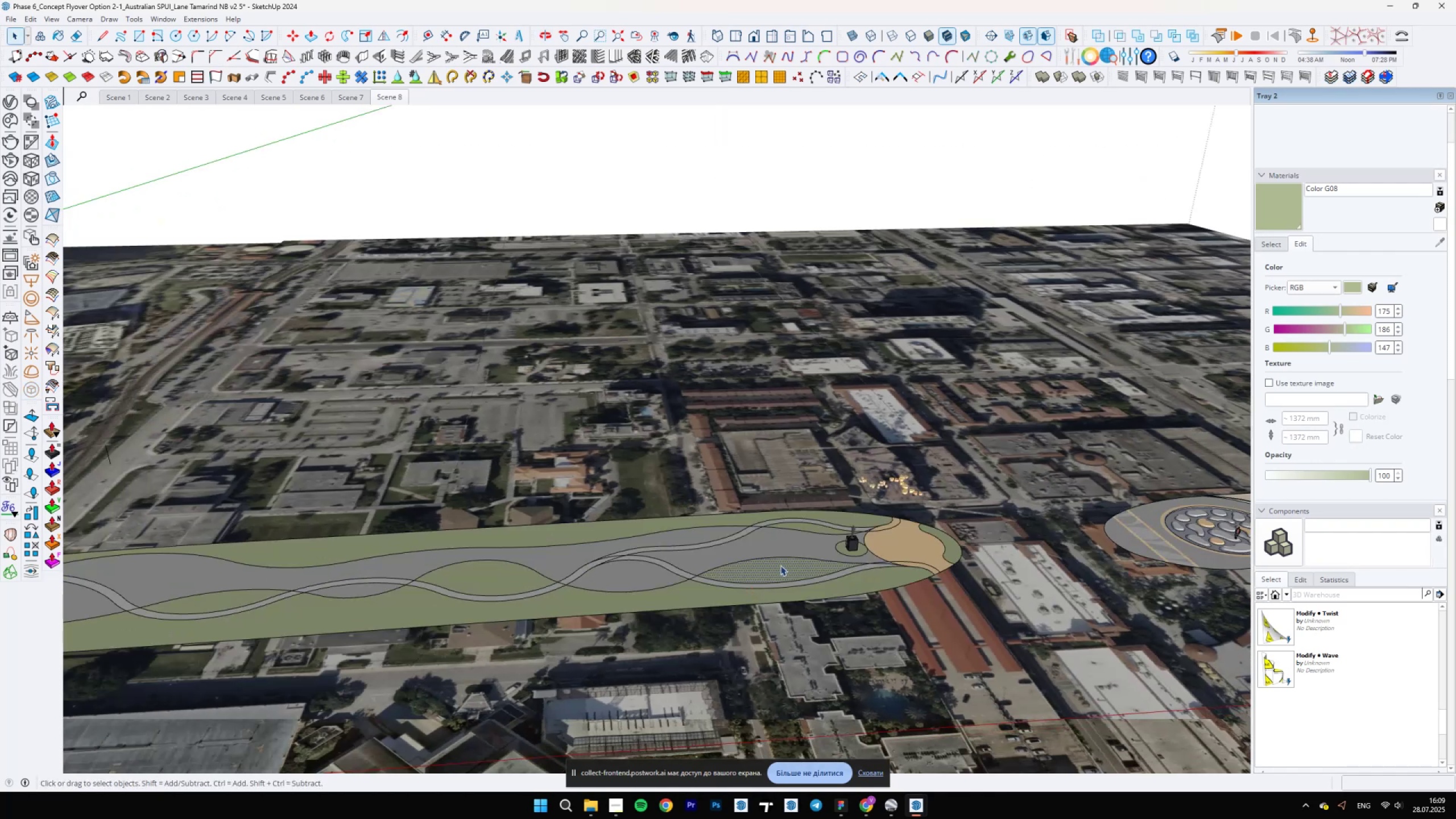 
scroll: coordinate [778, 577], scroll_direction: up, amount: 5.0
 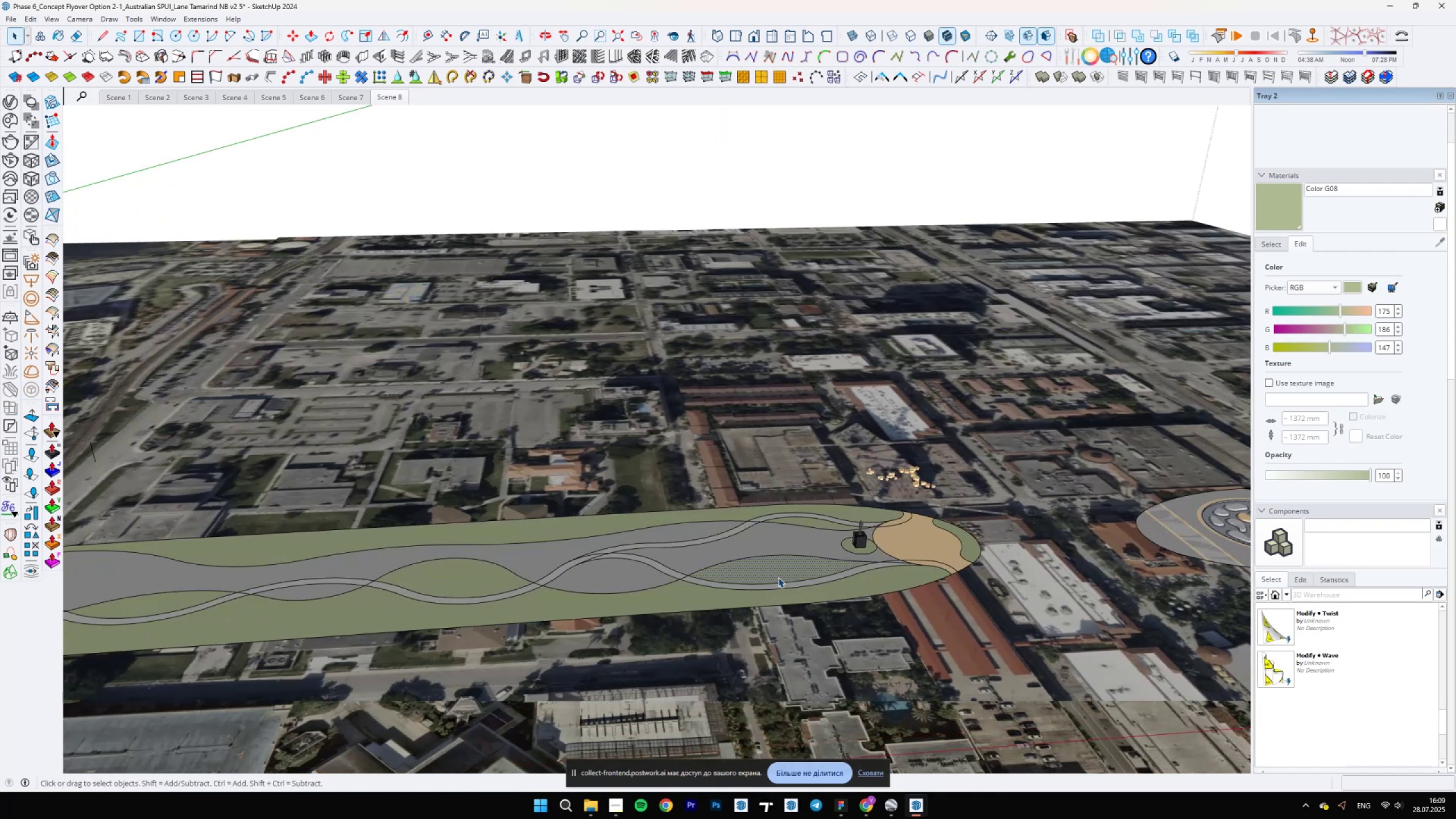 
key(Control+V)
 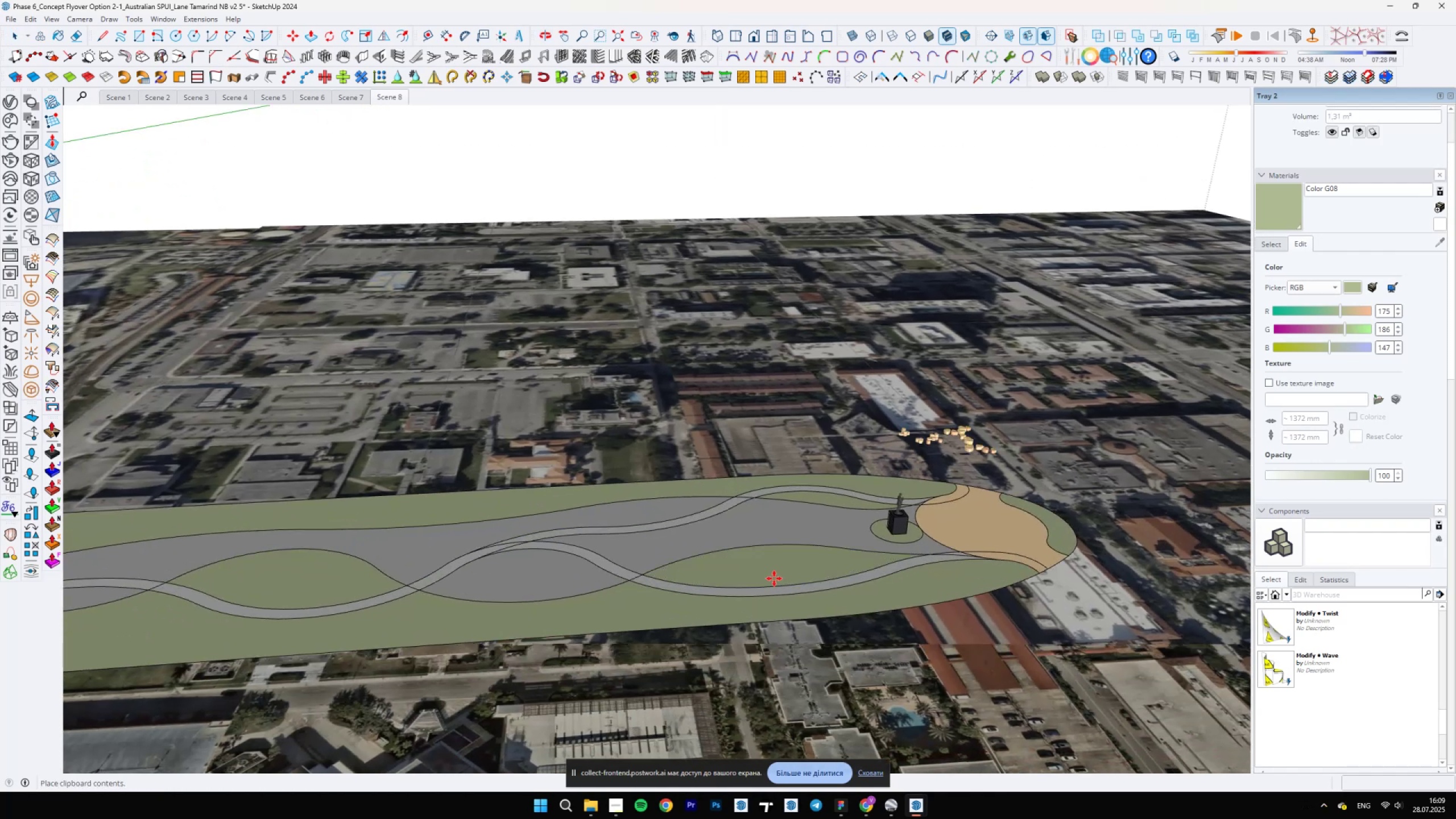 
scroll: coordinate [711, 580], scroll_direction: up, amount: 4.0
 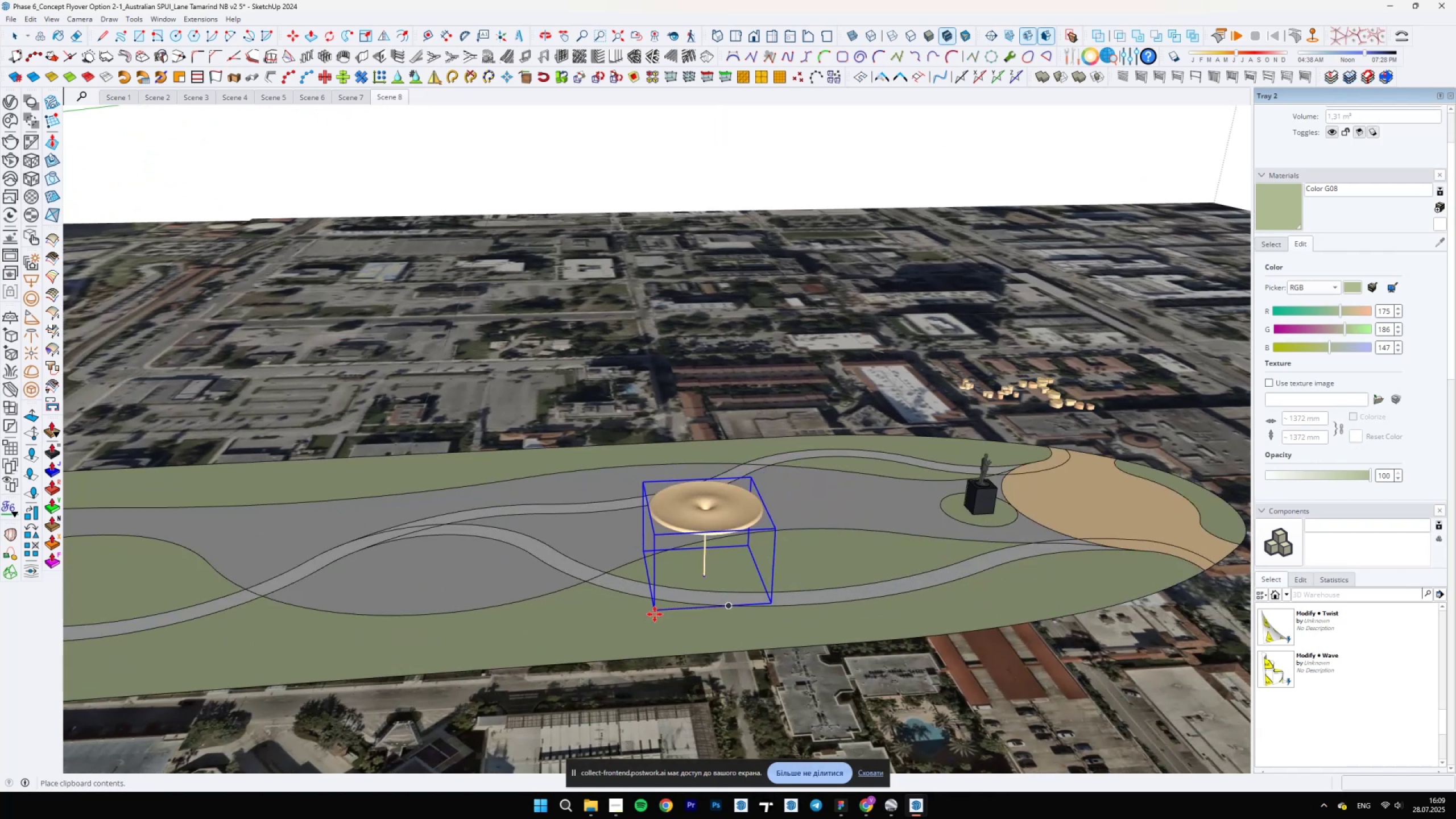 
left_click([651, 615])
 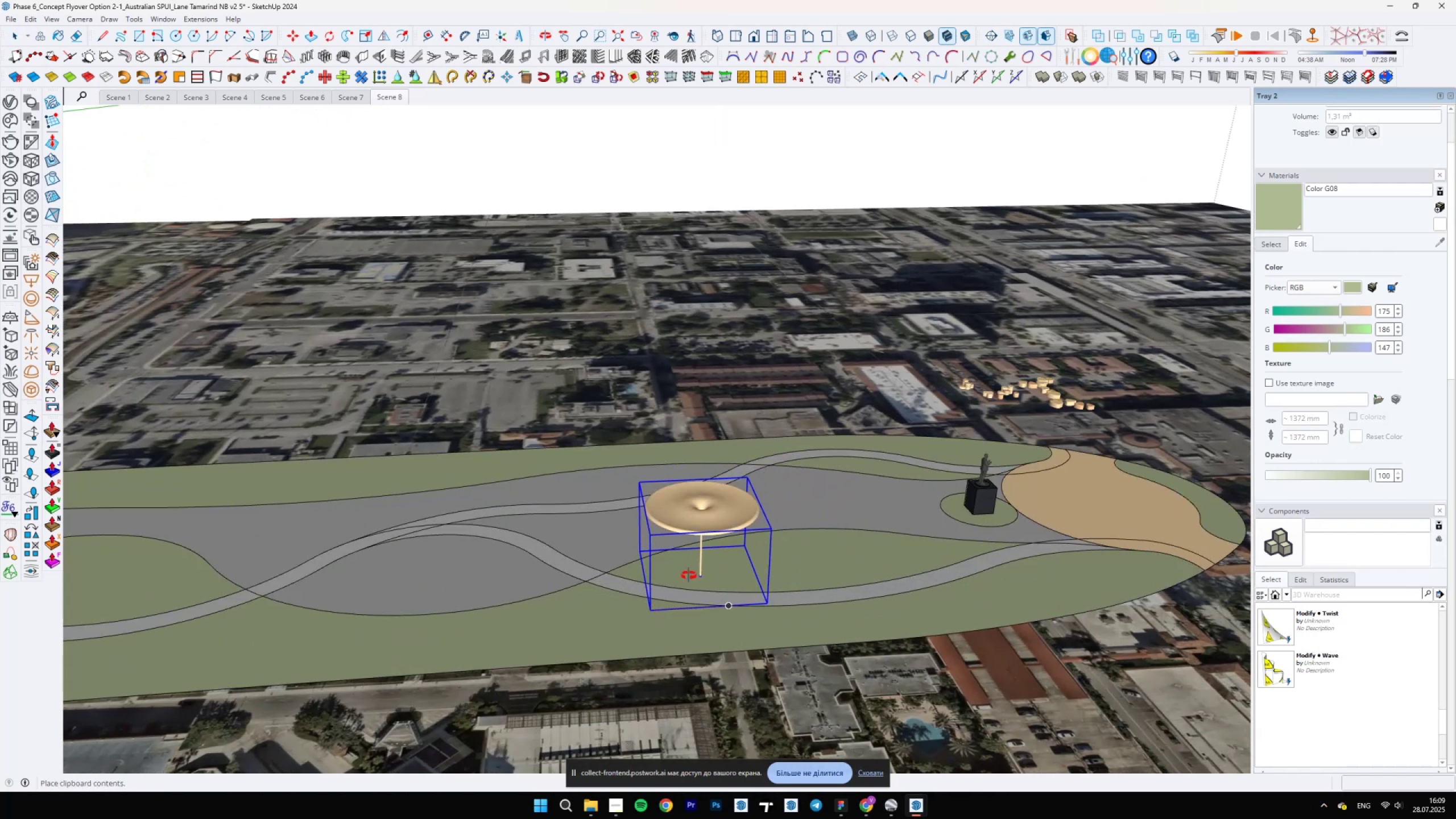 
scroll: coordinate [679, 569], scroll_direction: up, amount: 10.0
 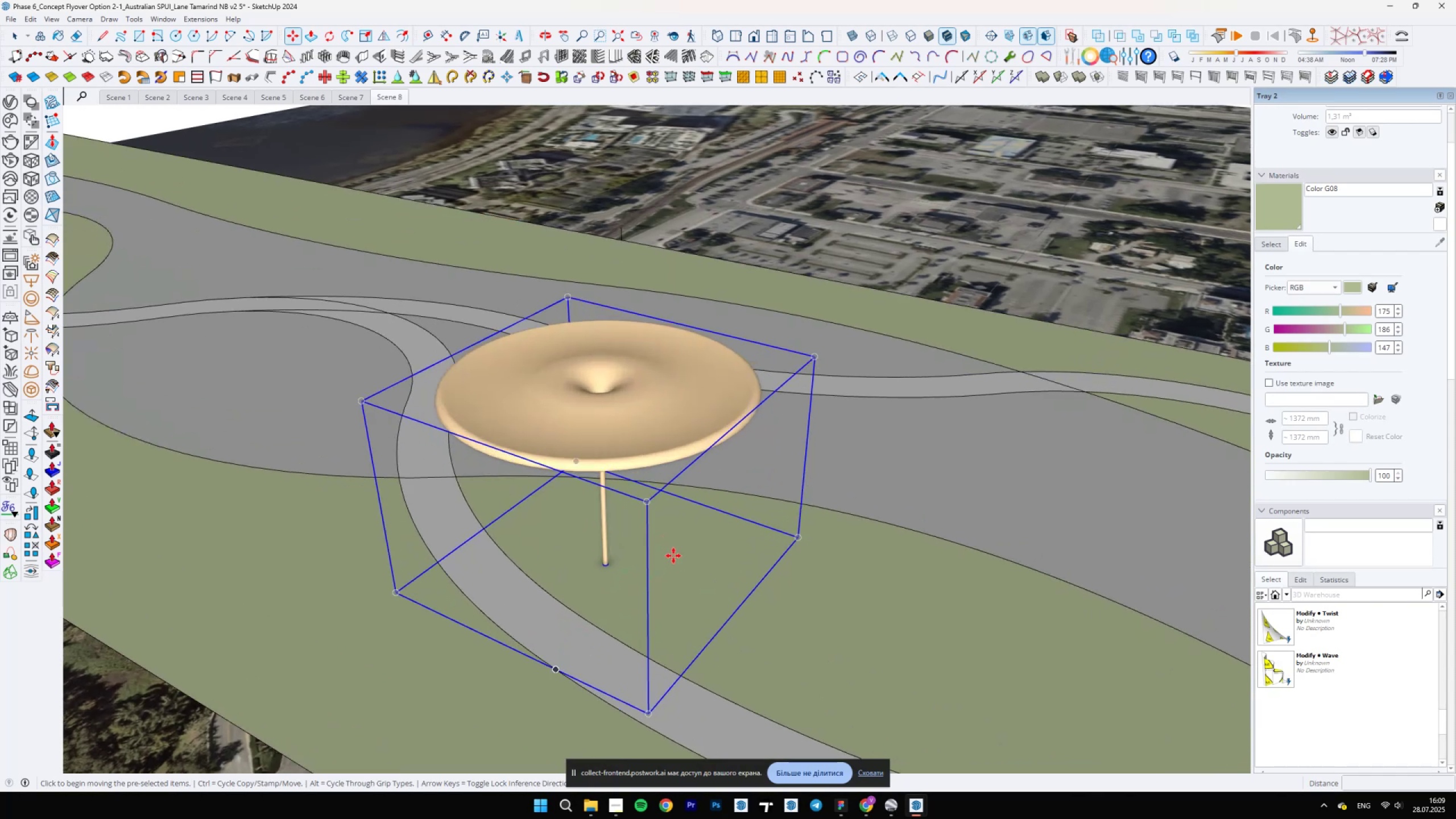 
left_click([668, 550])
 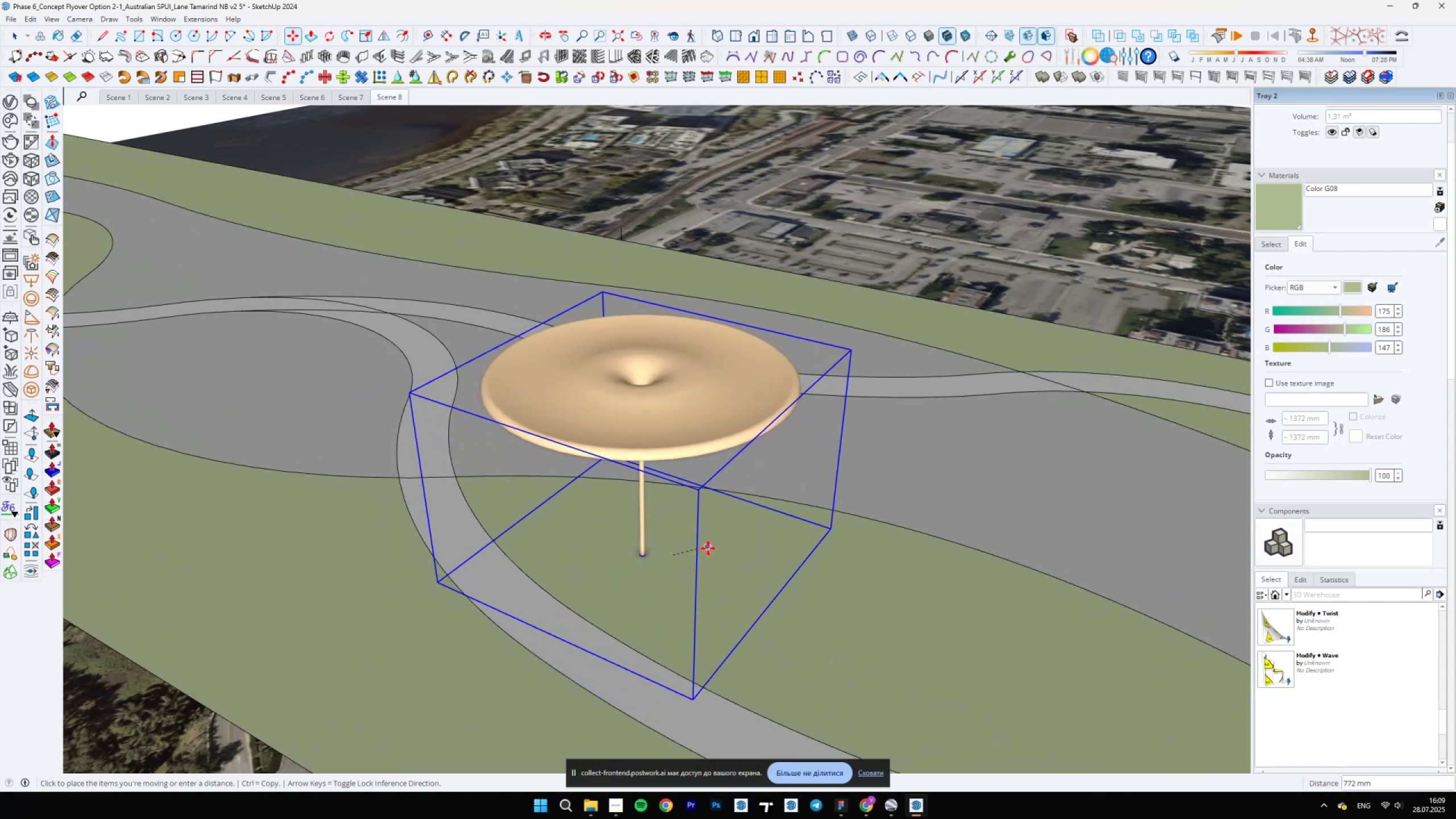 
left_click([708, 559])
 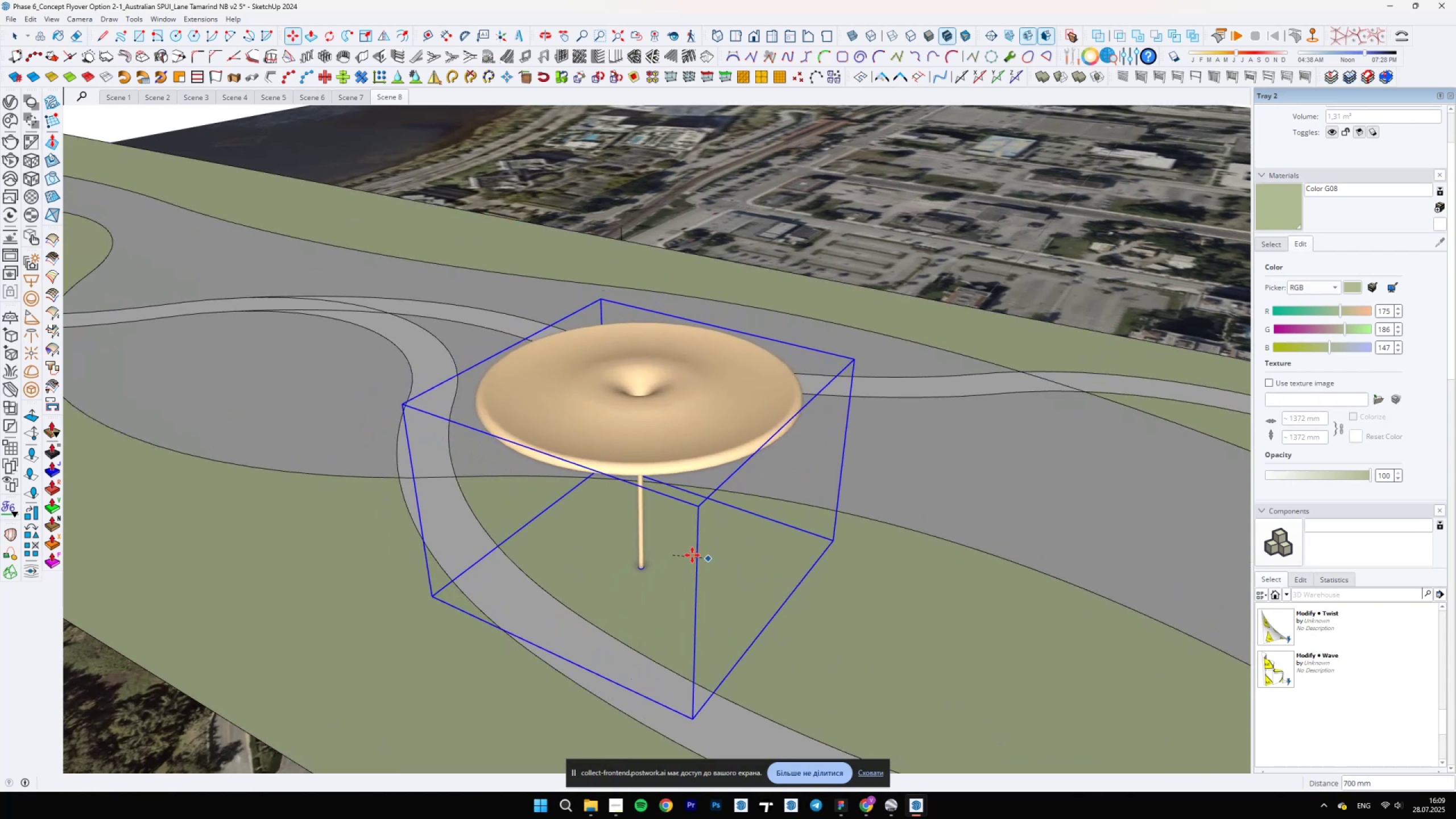 
scroll: coordinate [720, 545], scroll_direction: down, amount: 15.0
 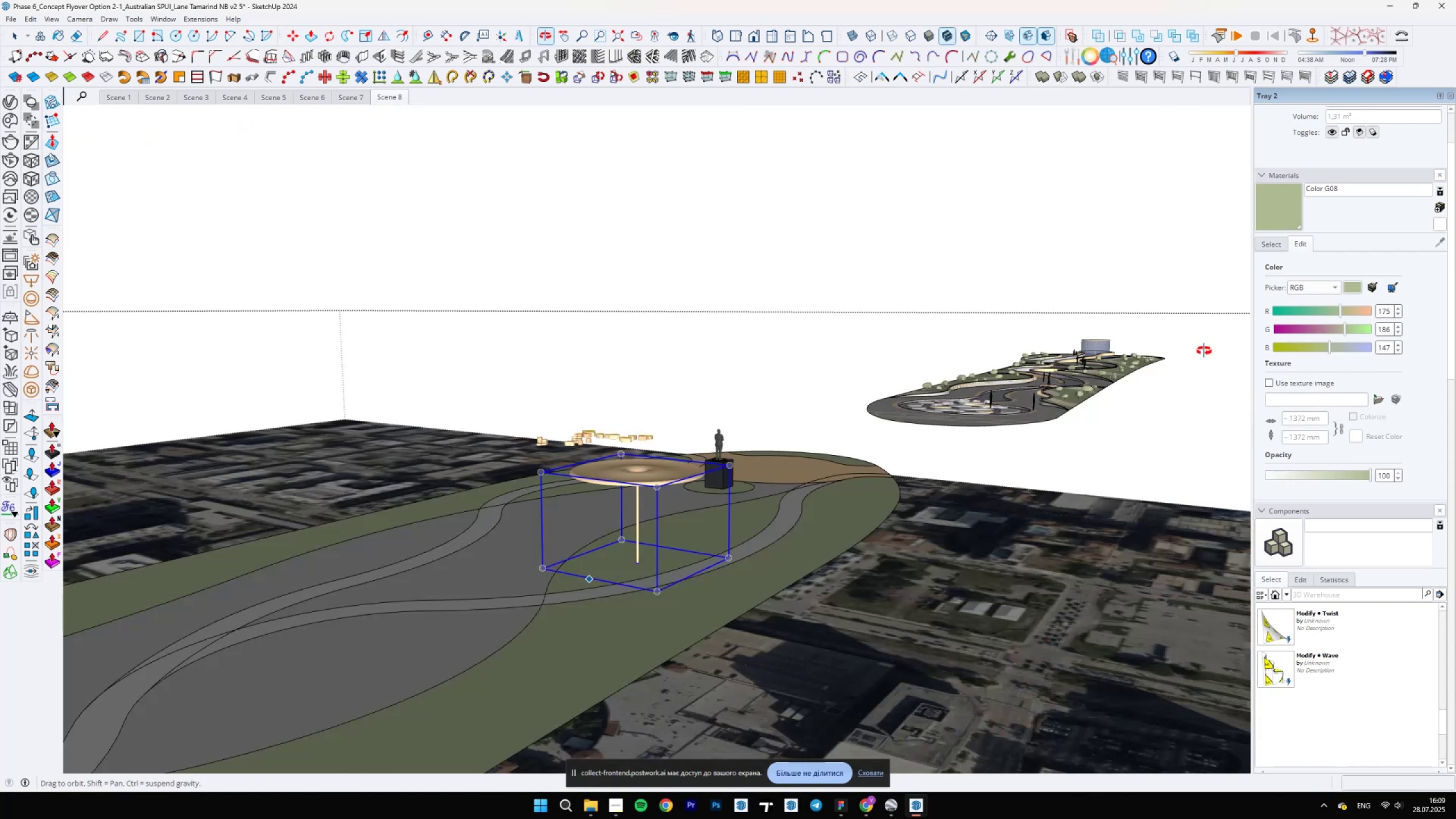 
type(as)
 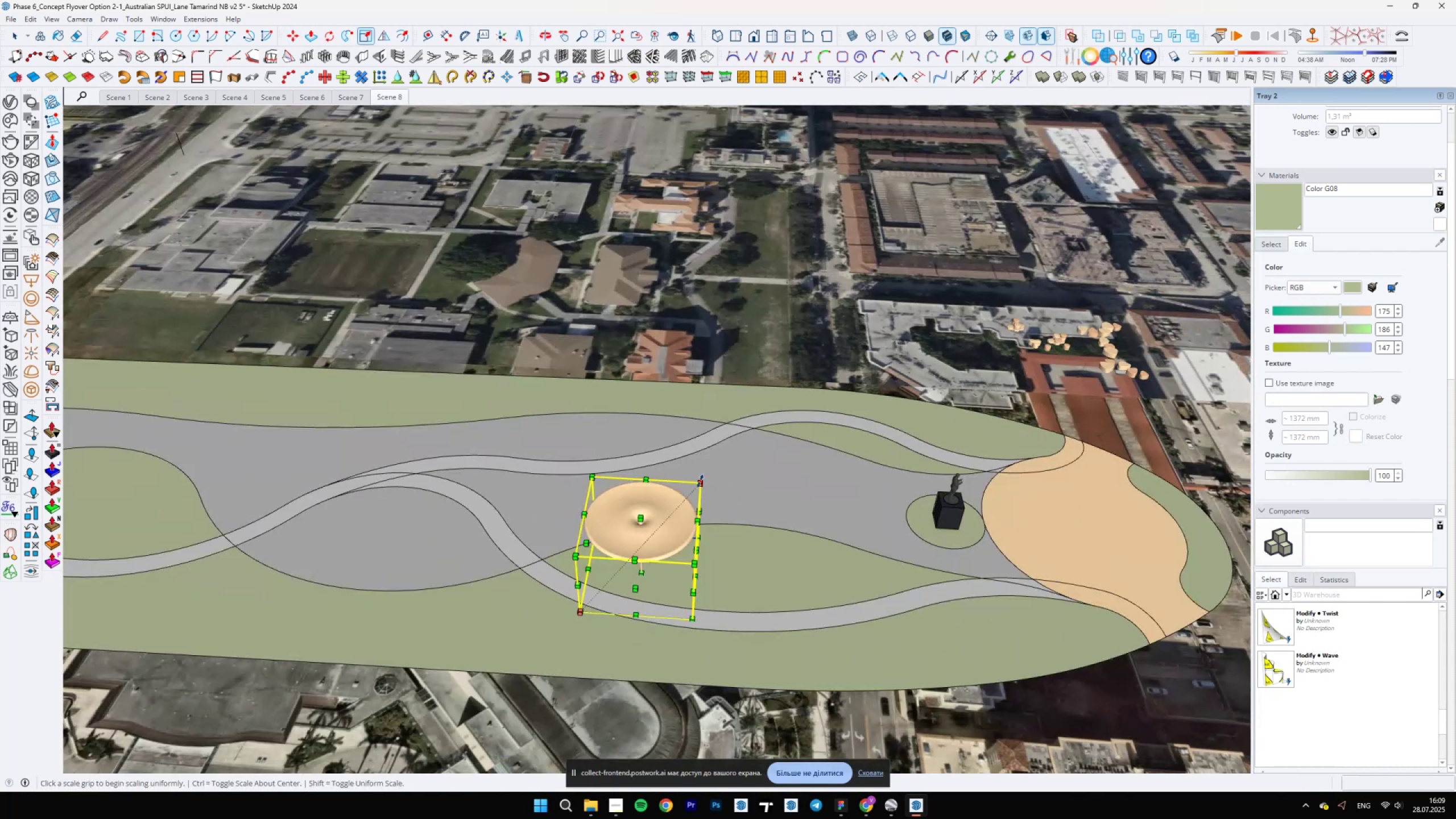 
left_click([700, 481])
 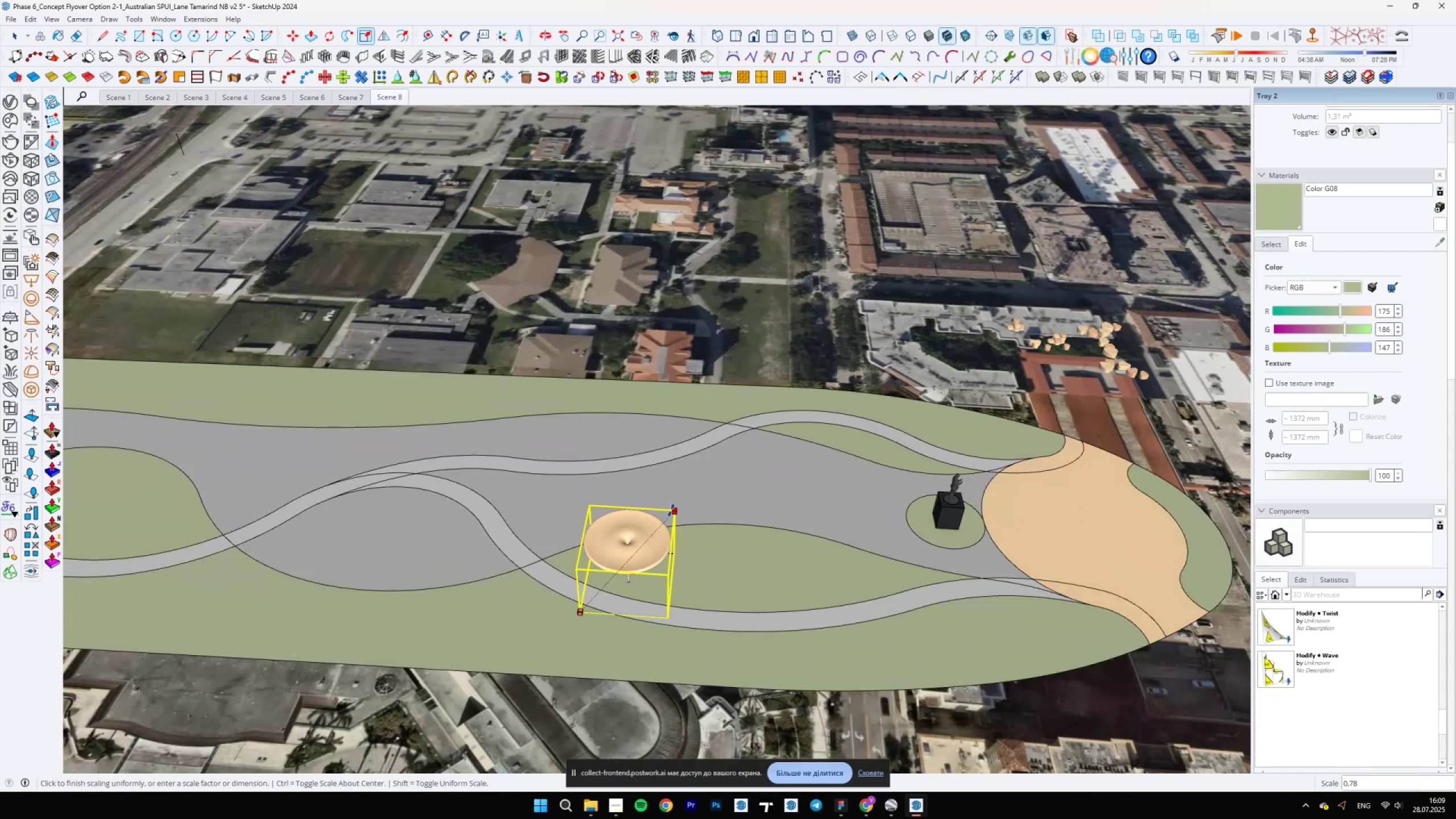 
left_click([671, 511])
 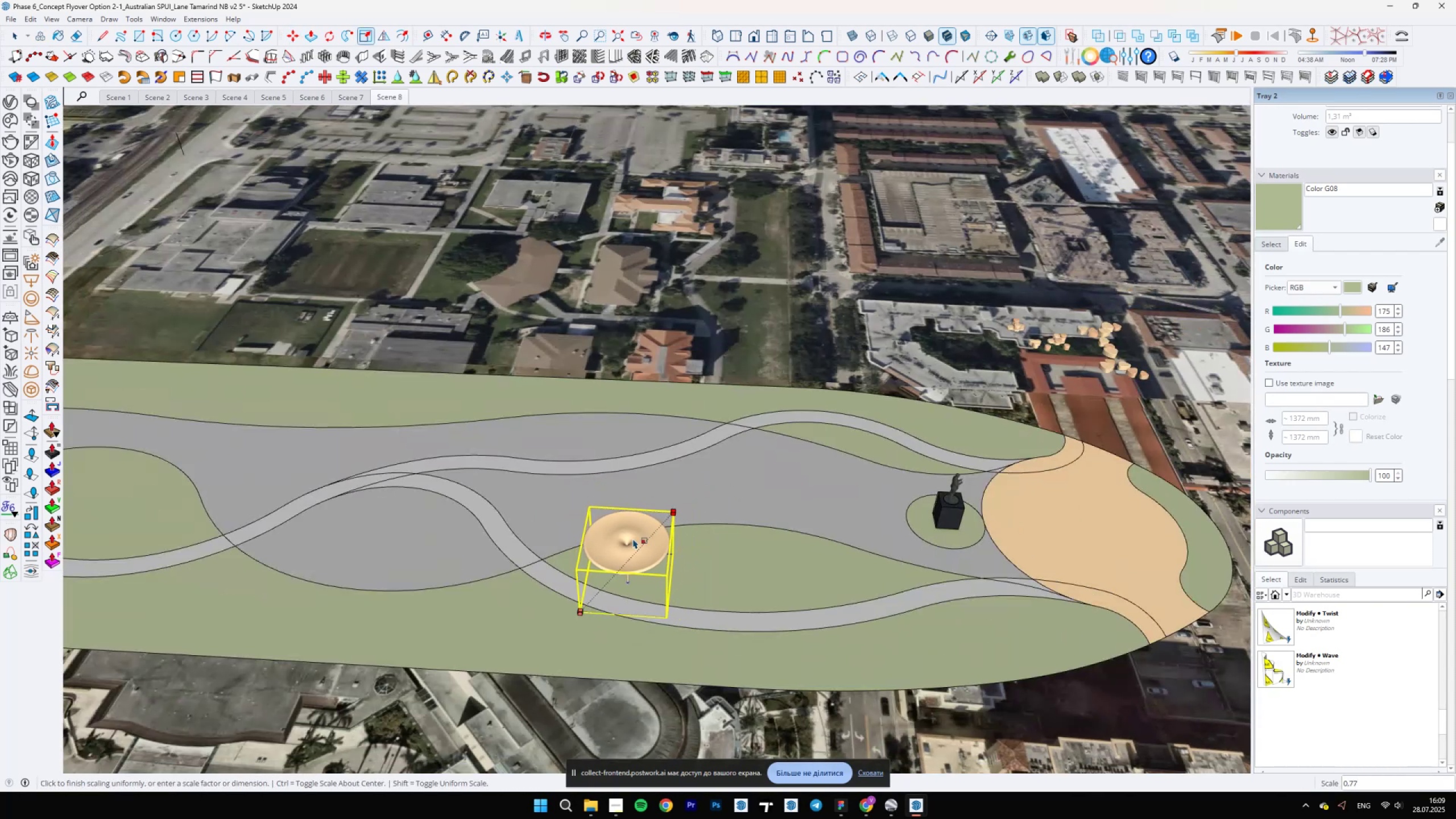 
key(M)
 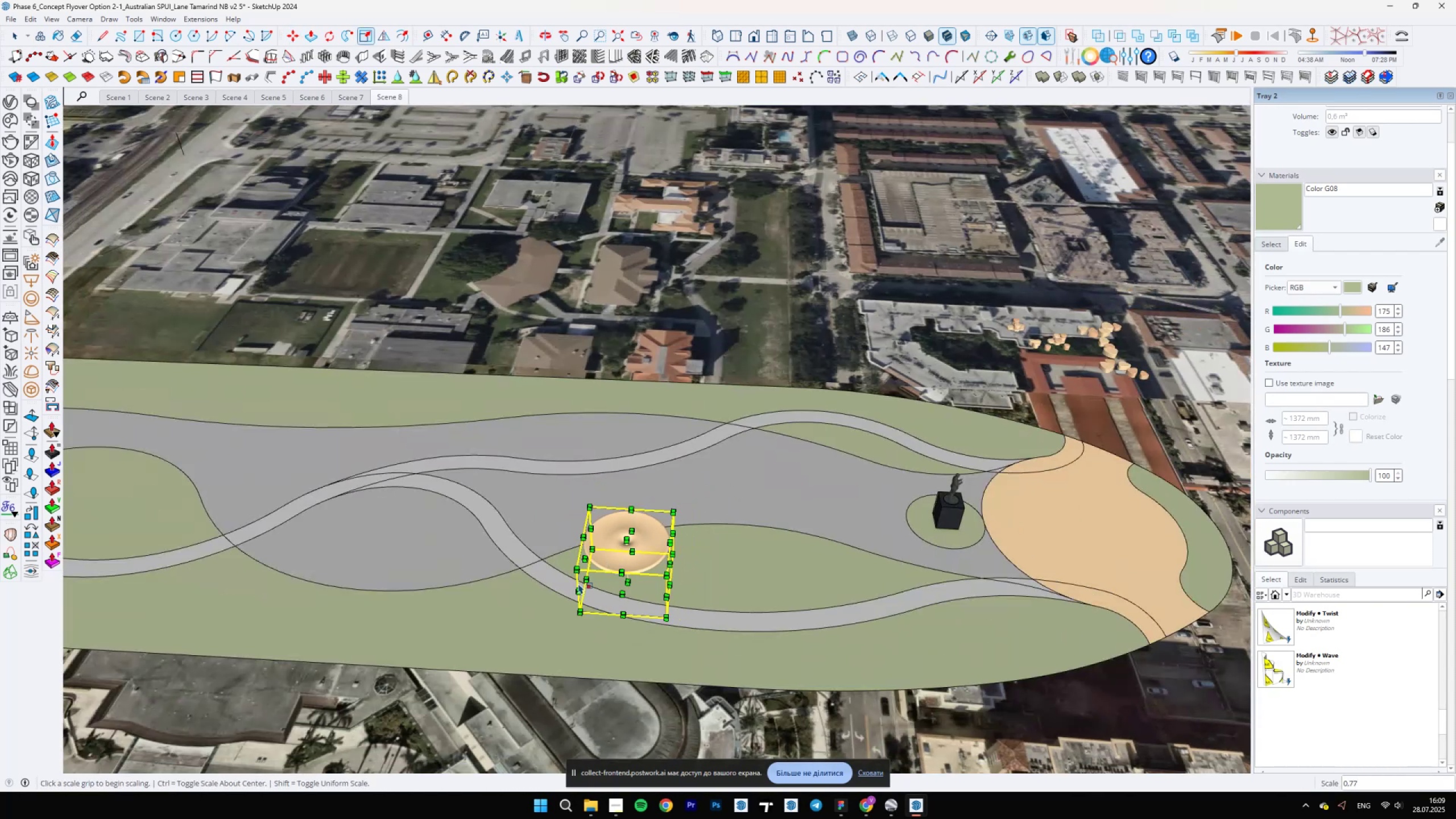 
key(Control+ControlLeft)
 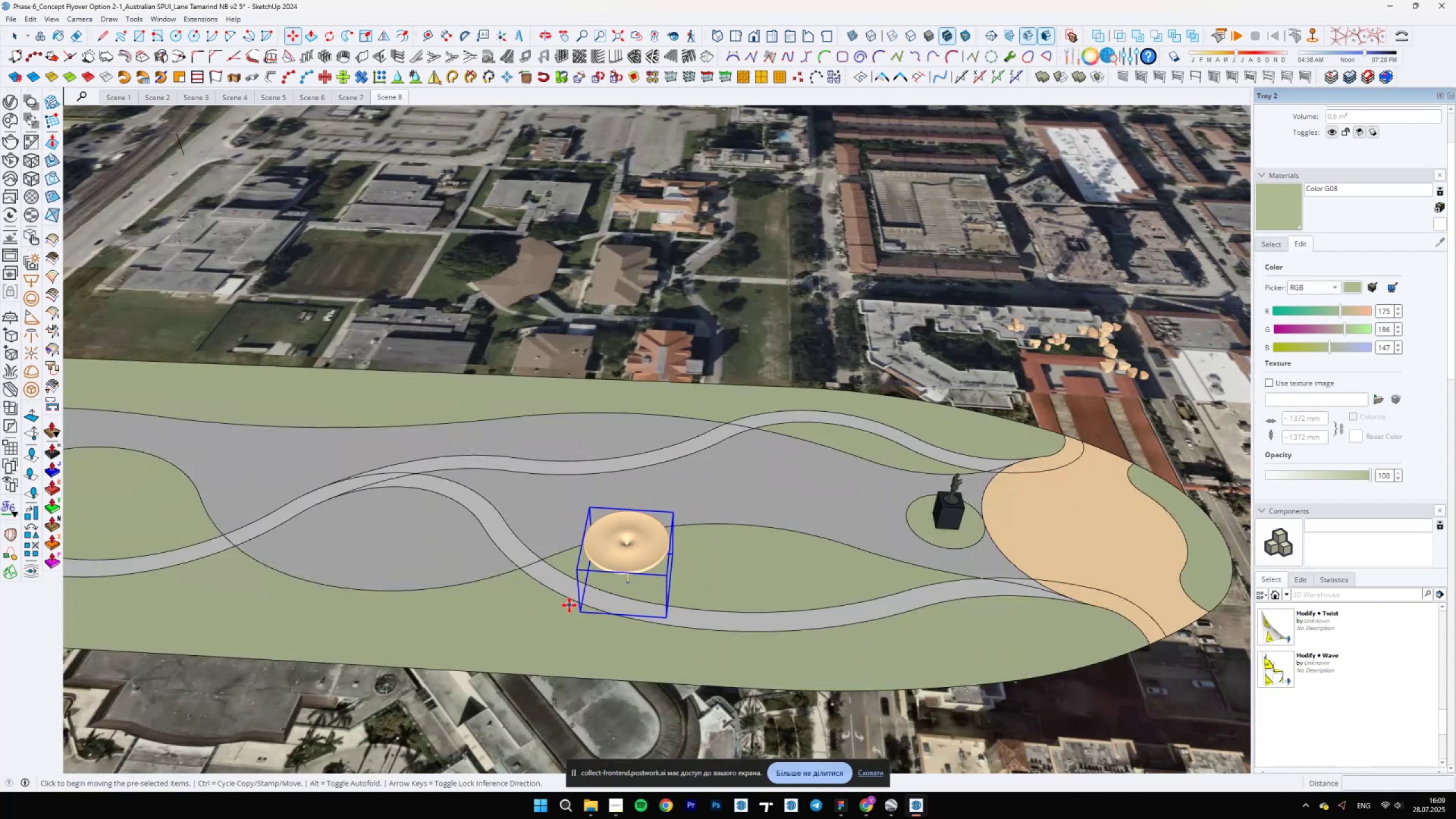 
left_click([569, 605])
 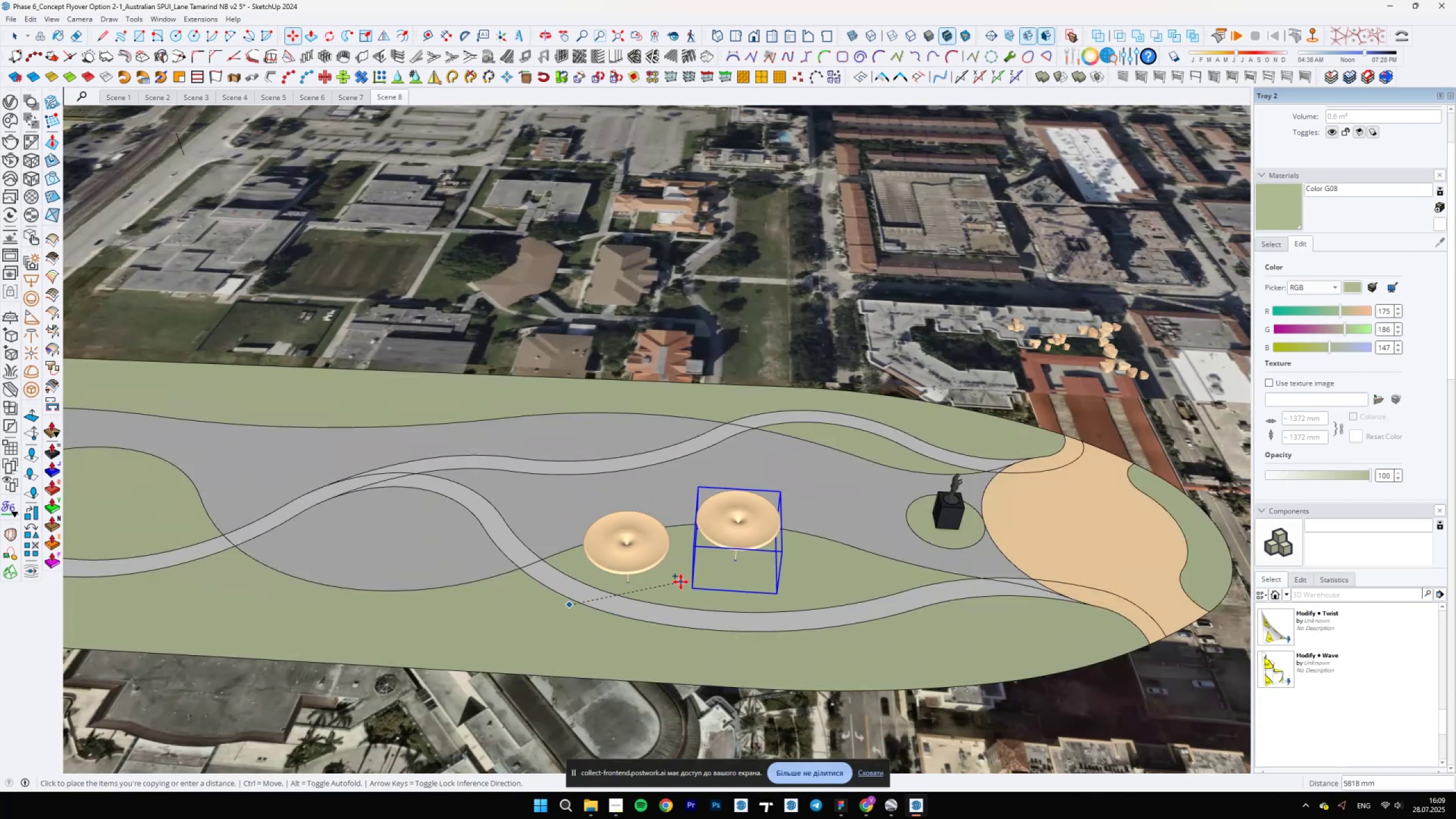 
left_click([680, 577])
 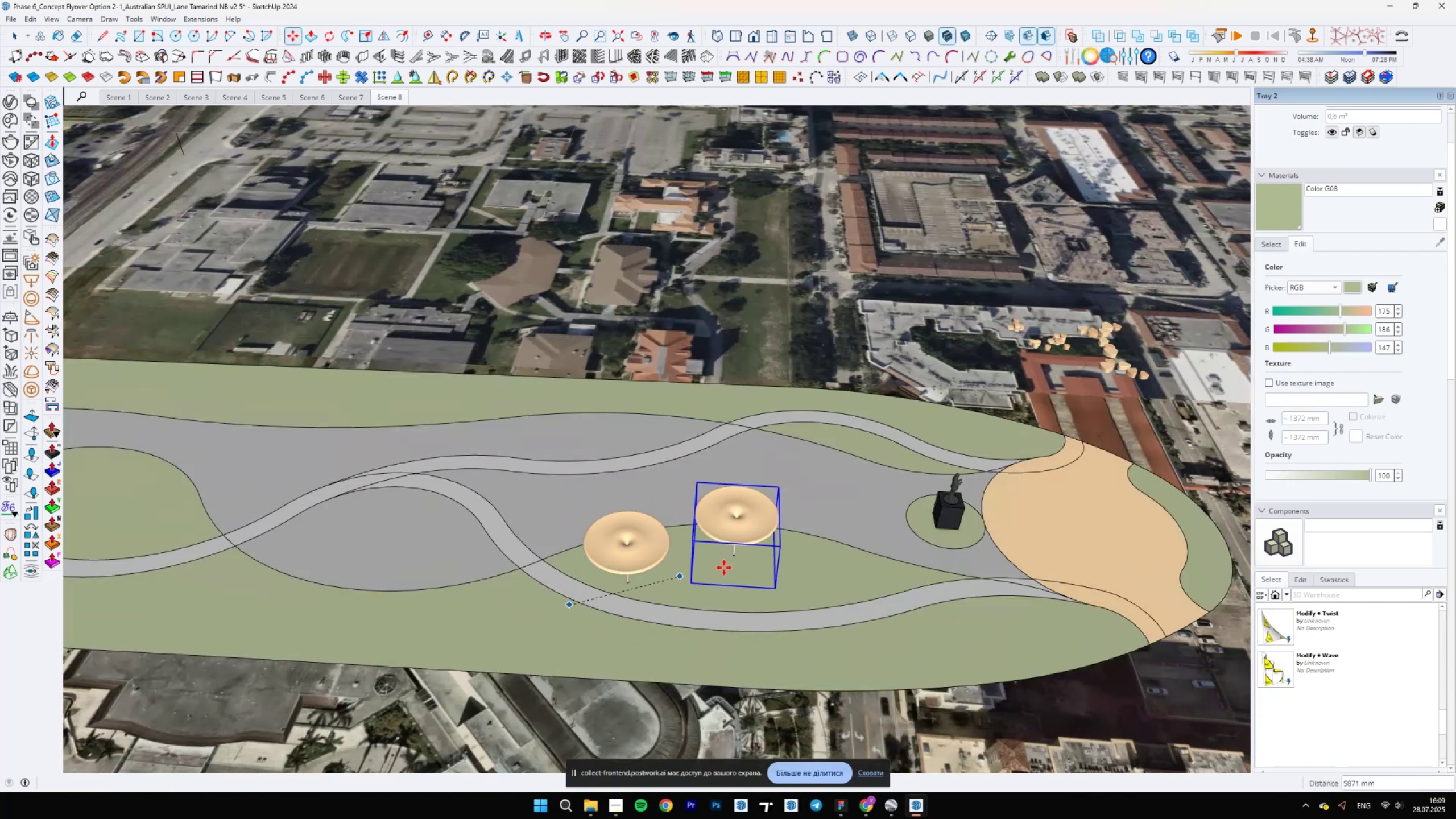 
key(Control+ControlLeft)
 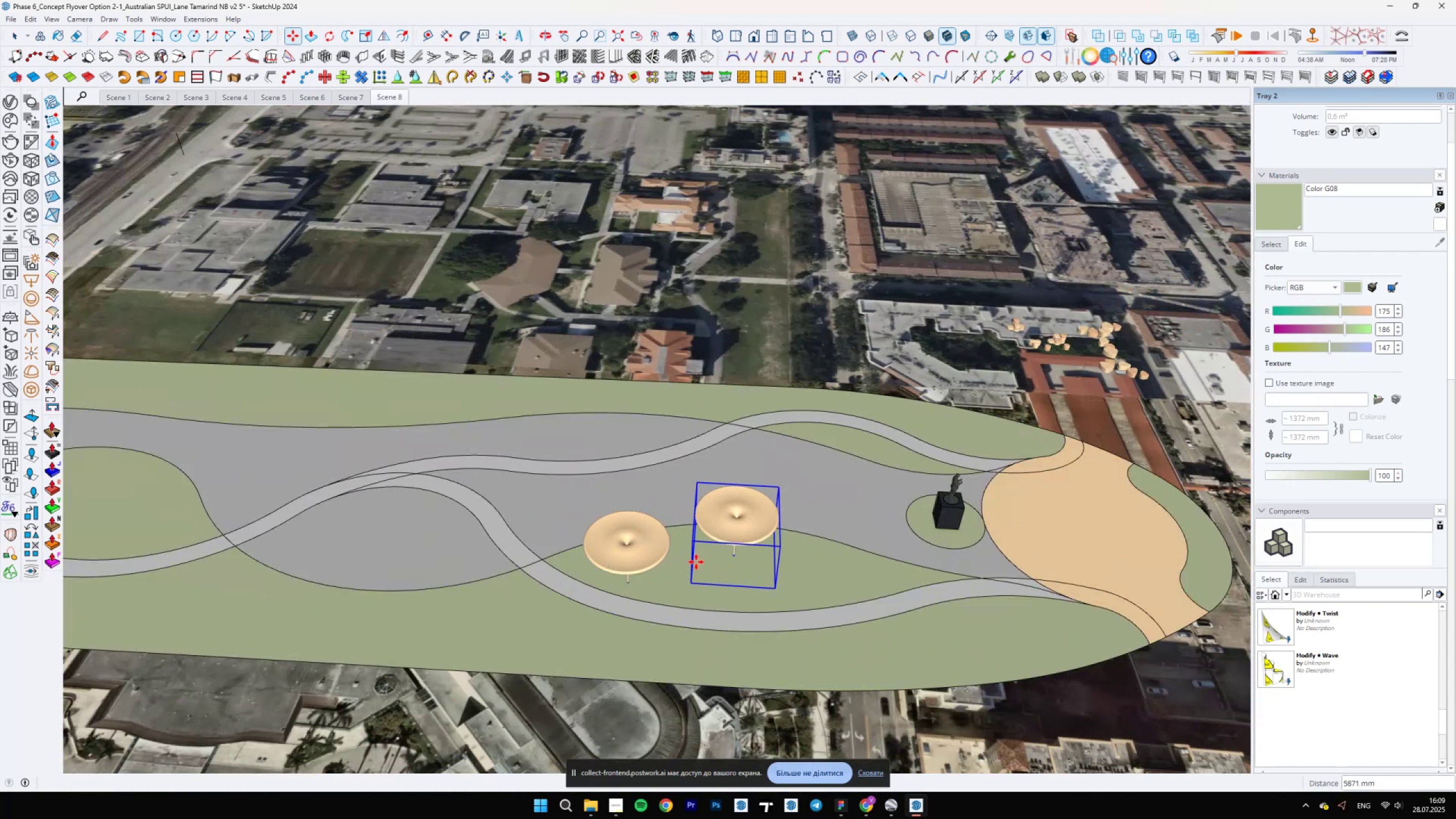 
left_click([696, 562])
 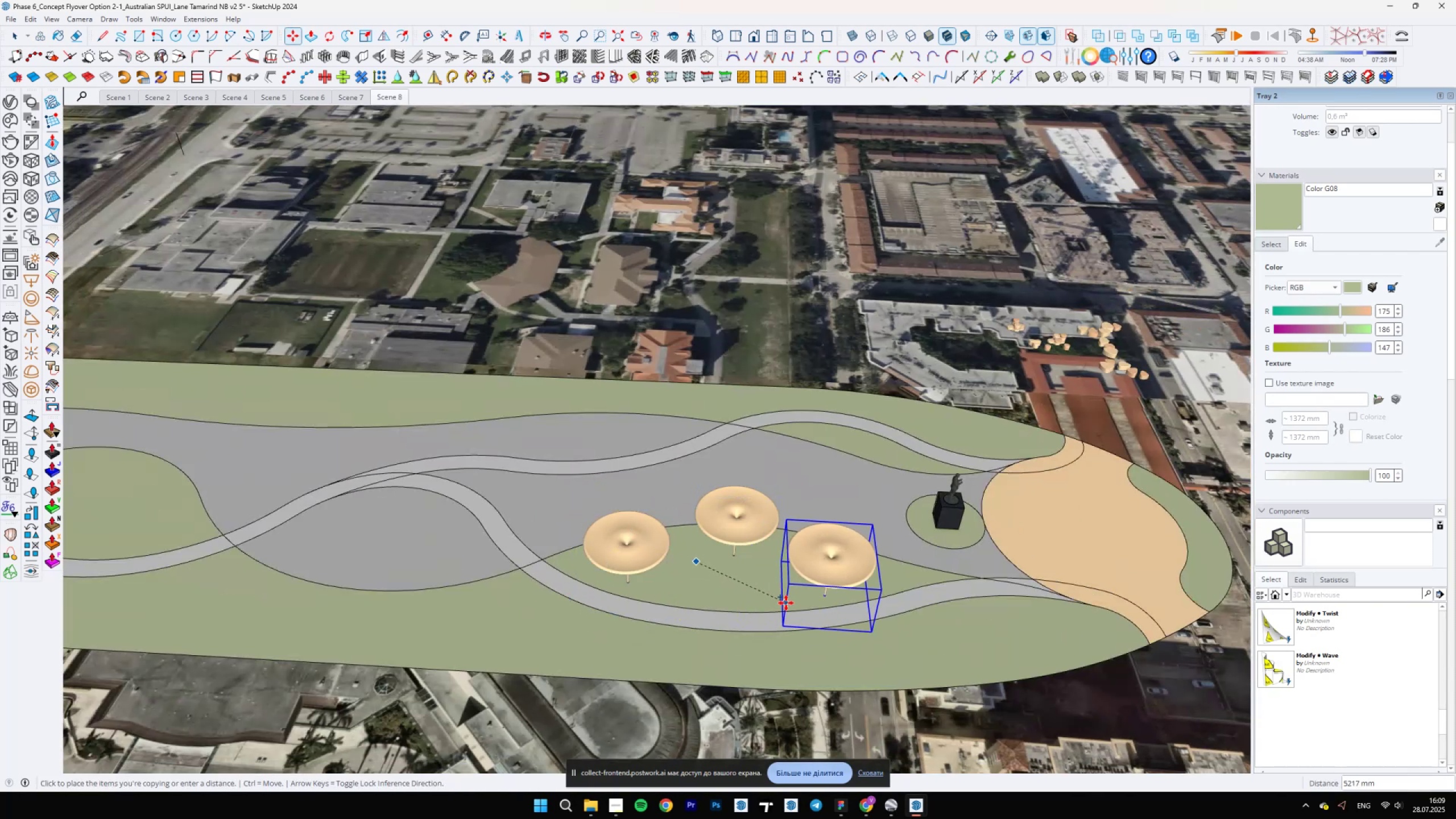 
left_click([785, 603])
 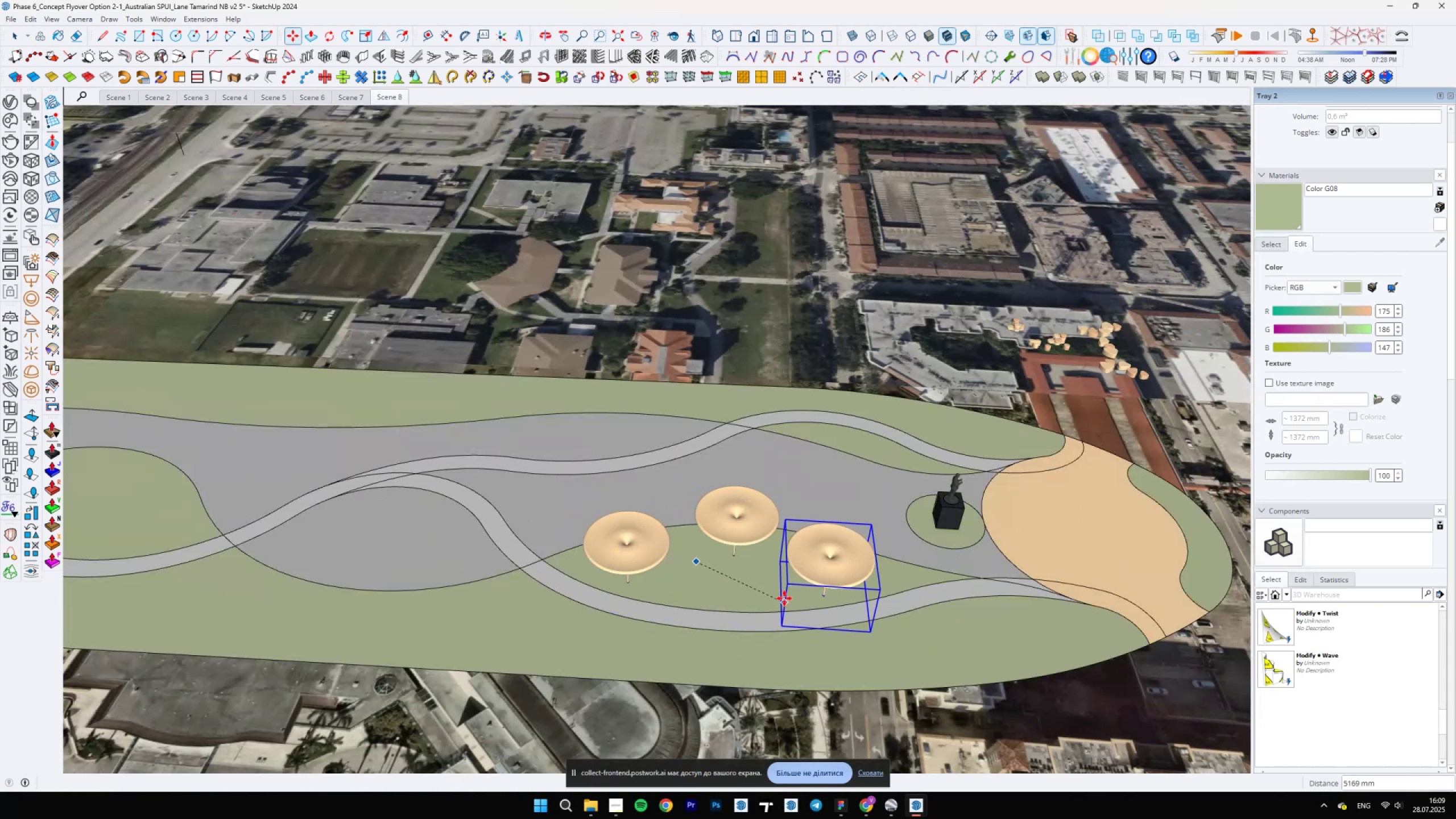 
scroll: coordinate [770, 533], scroll_direction: down, amount: 6.0
 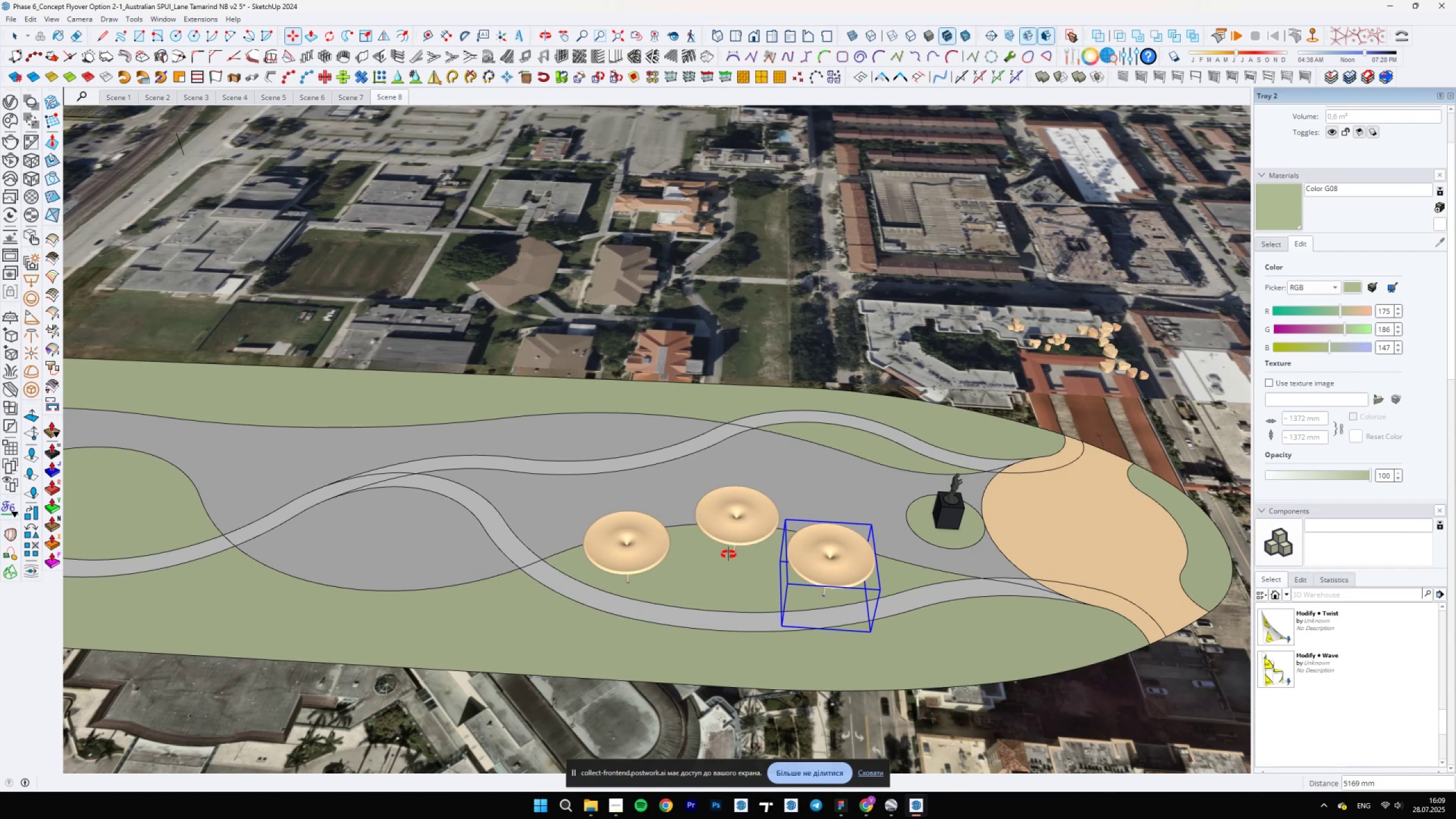 
key(Space)
 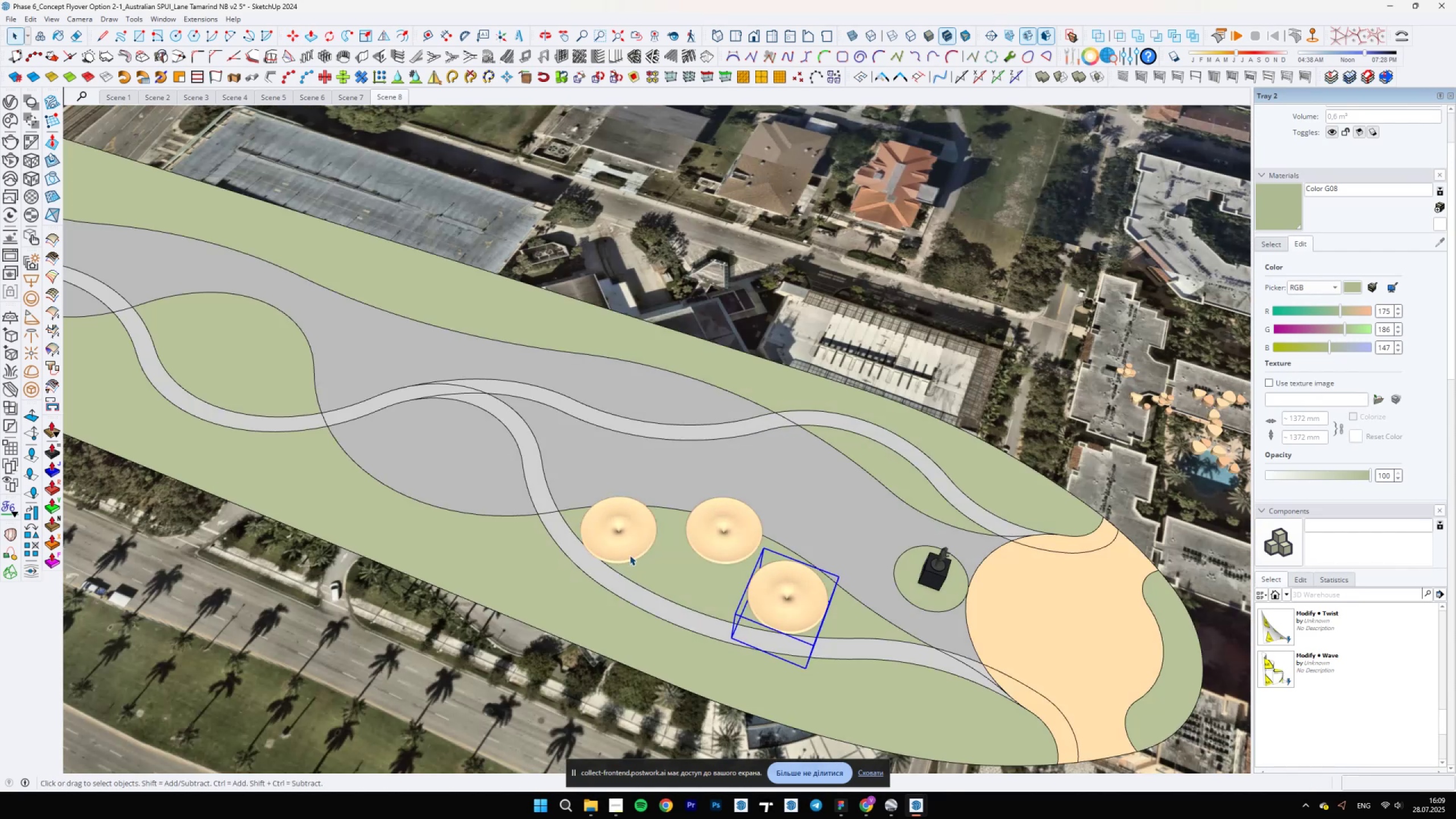 
left_click([630, 553])
 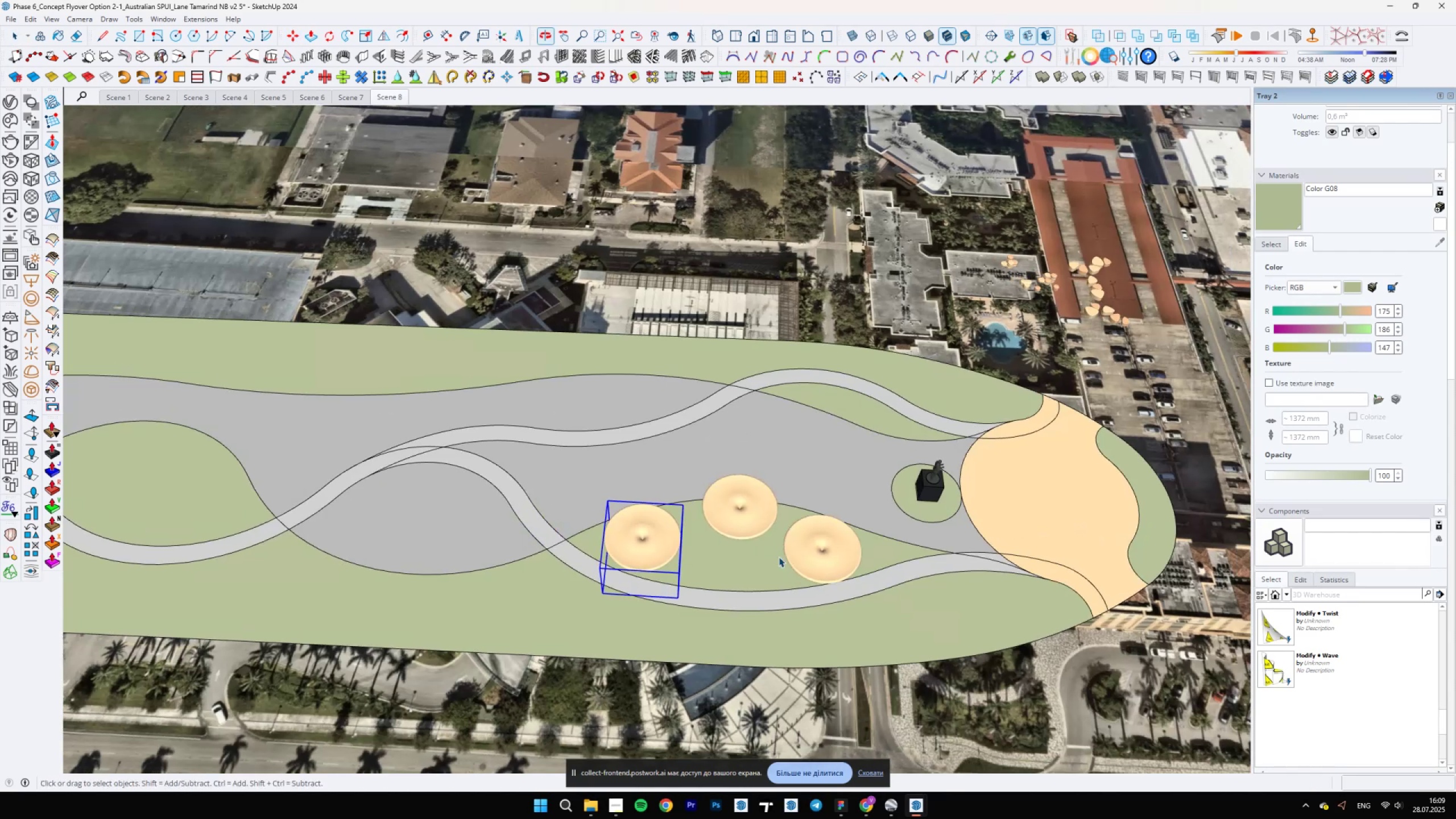 
left_click([712, 533])
 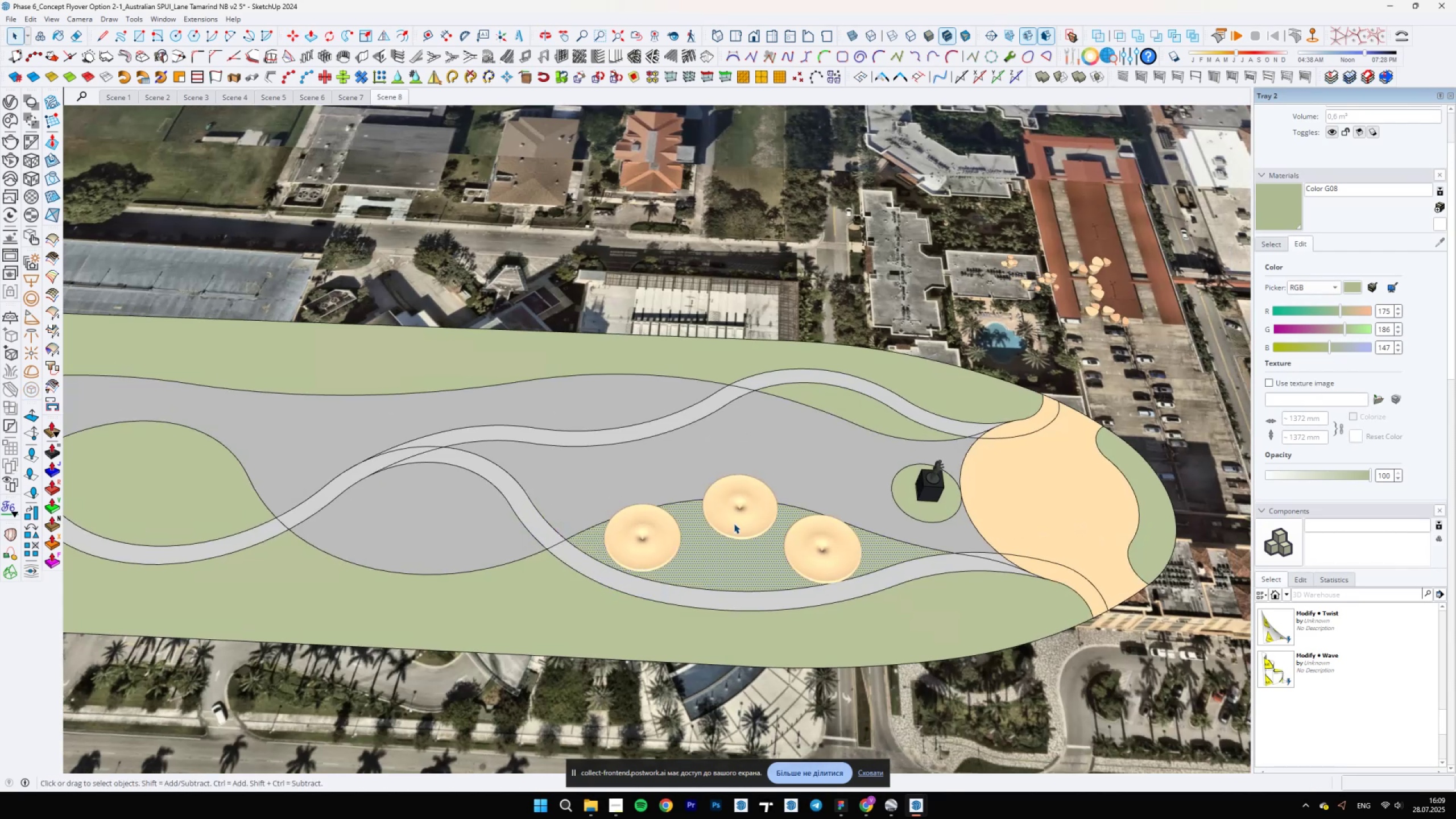 
left_click([735, 523])
 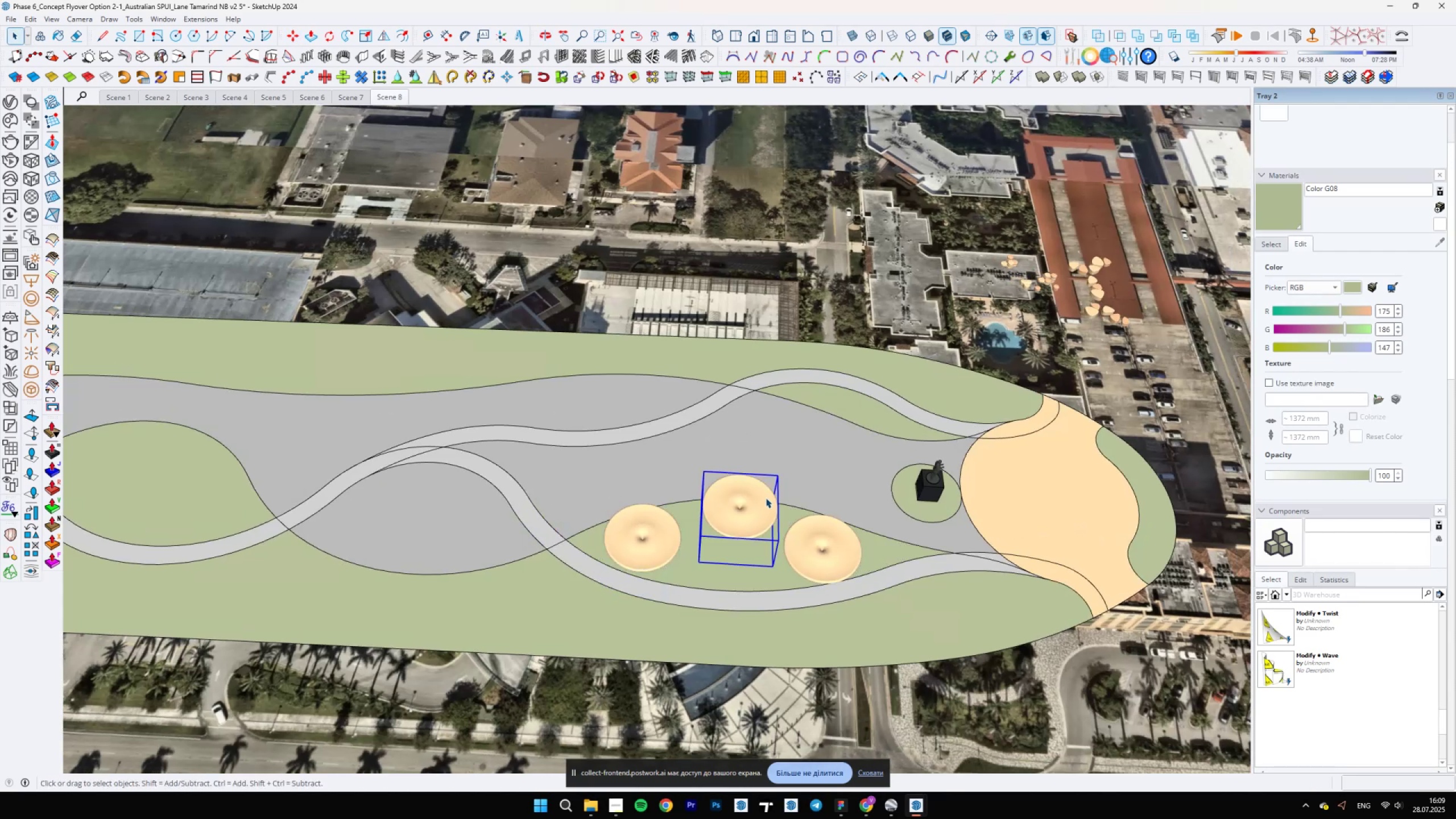 
key(S)
 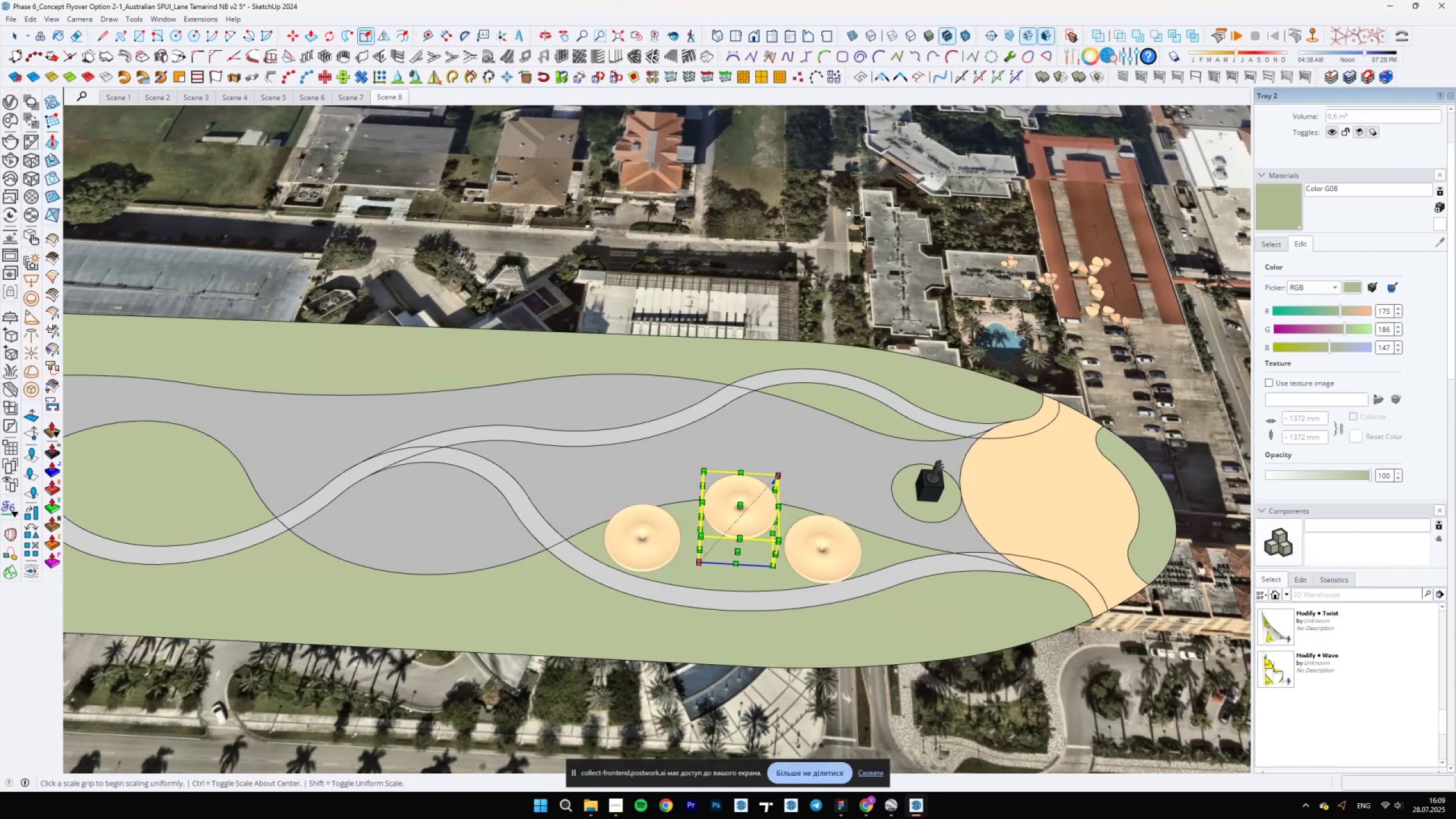 
left_click([777, 472])
 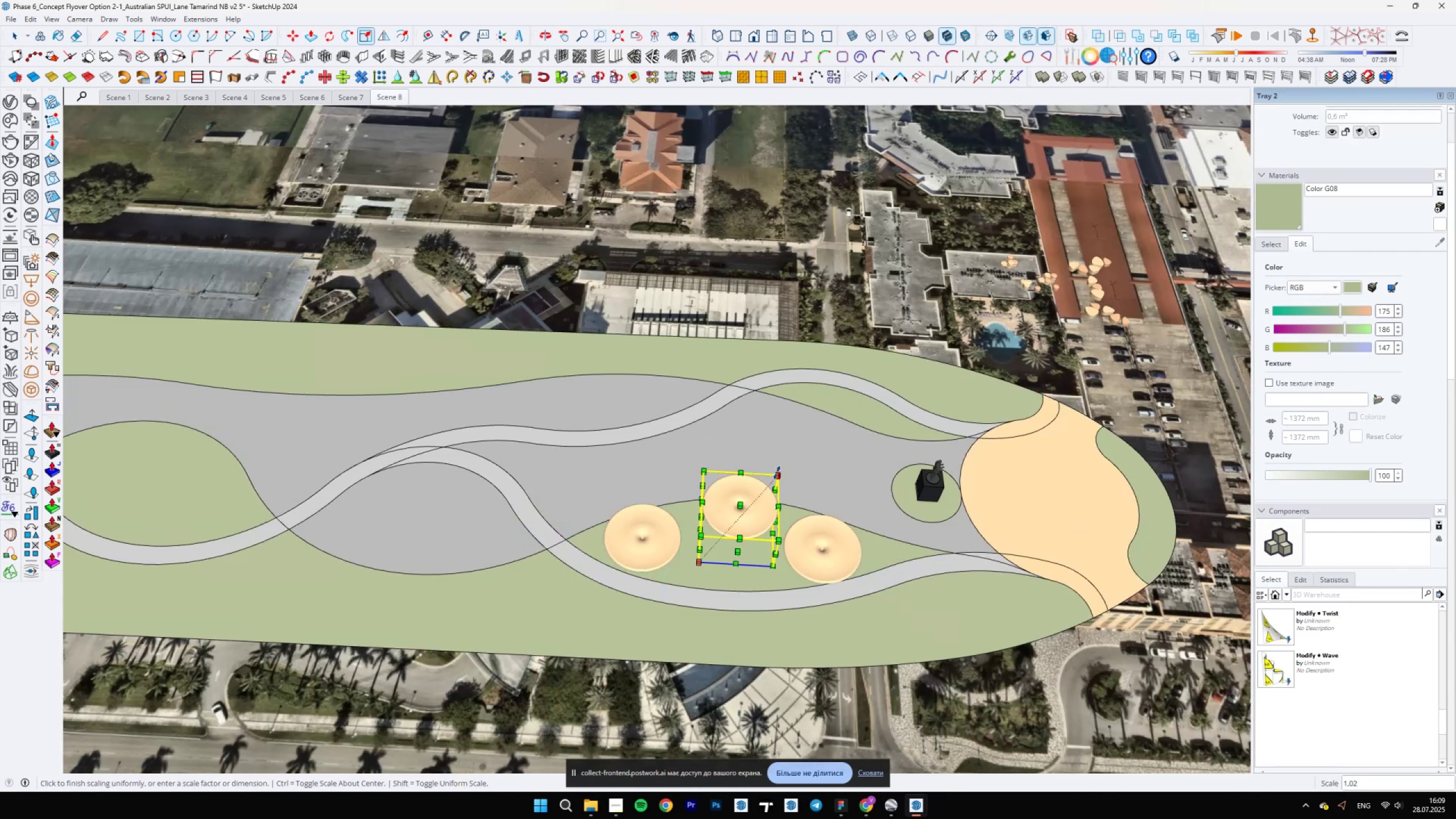 
left_click([755, 499])
 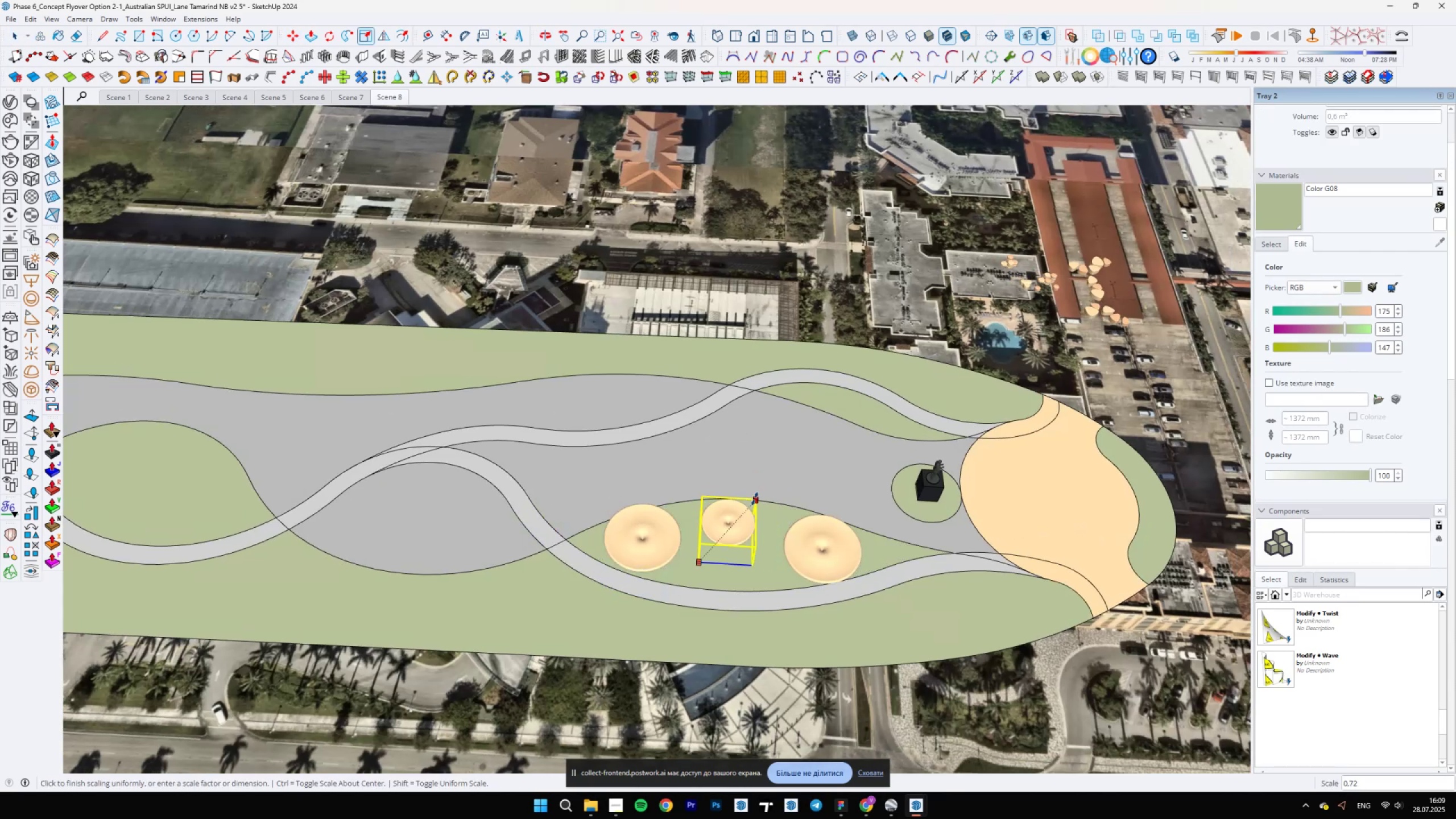 
key(Space)
 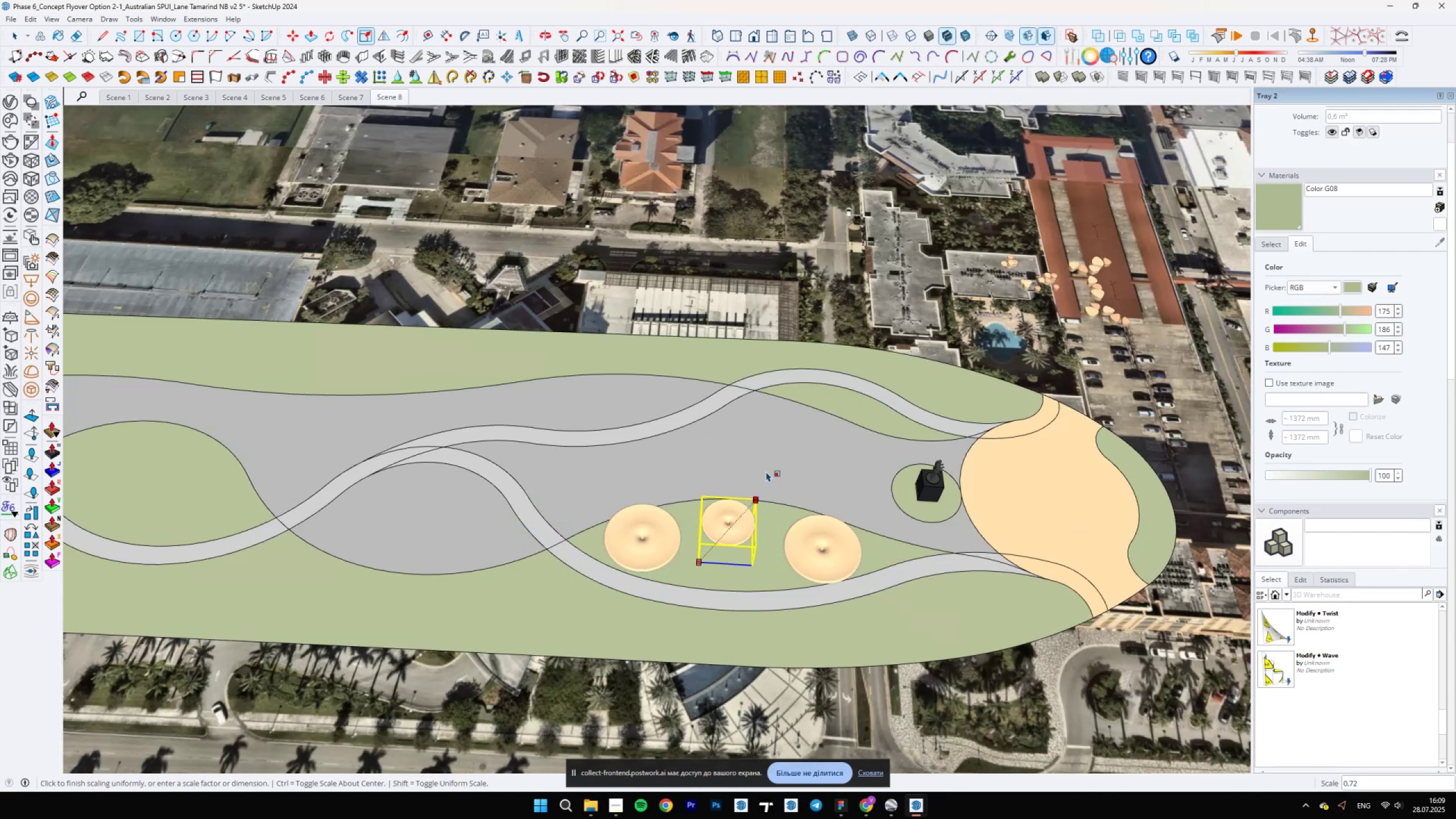 
scroll: coordinate [697, 617], scroll_direction: none, amount: 0.0
 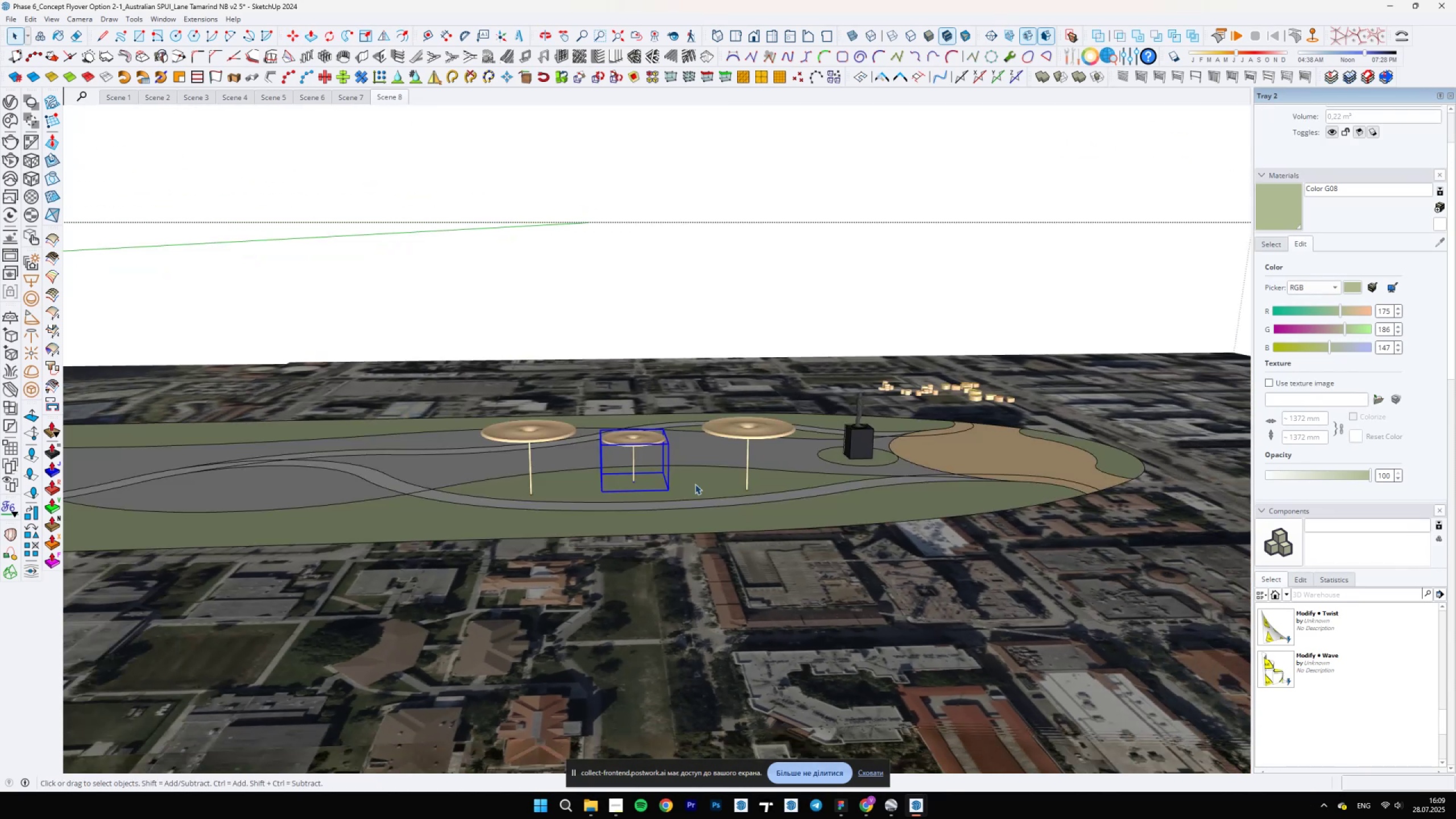 
scroll: coordinate [630, 473], scroll_direction: up, amount: 9.0
 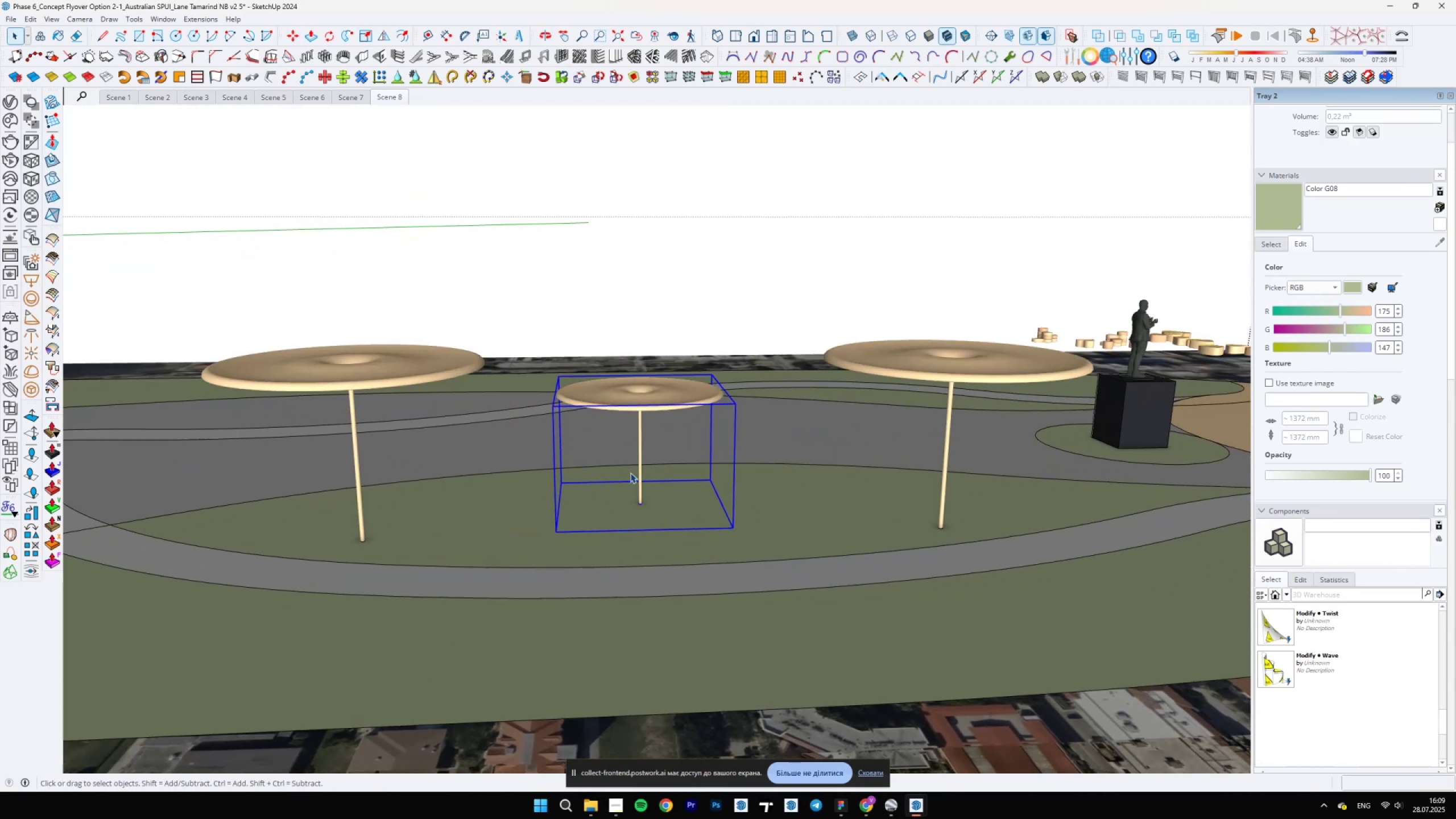 
key(L)
 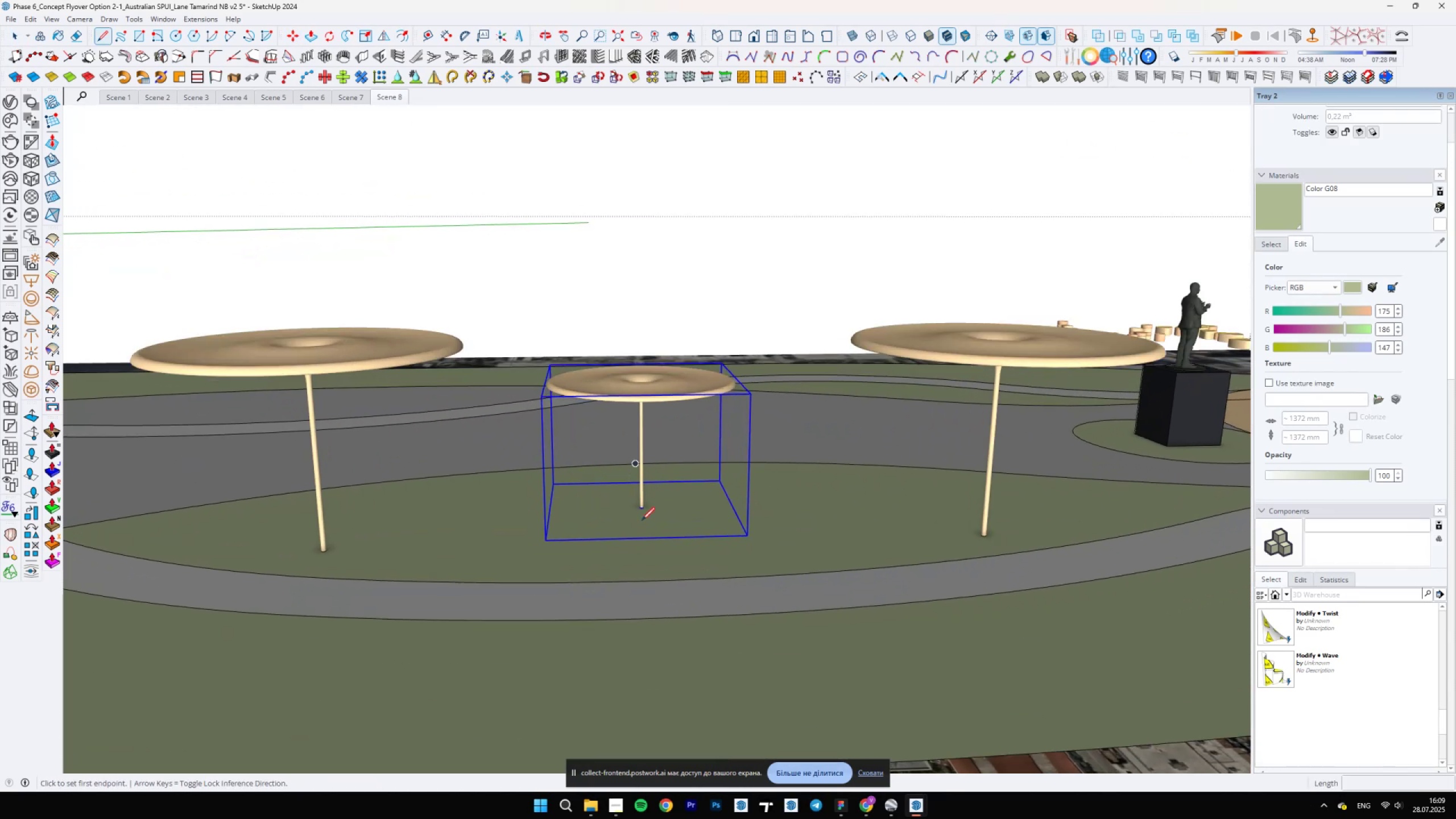 
left_click([640, 509])
 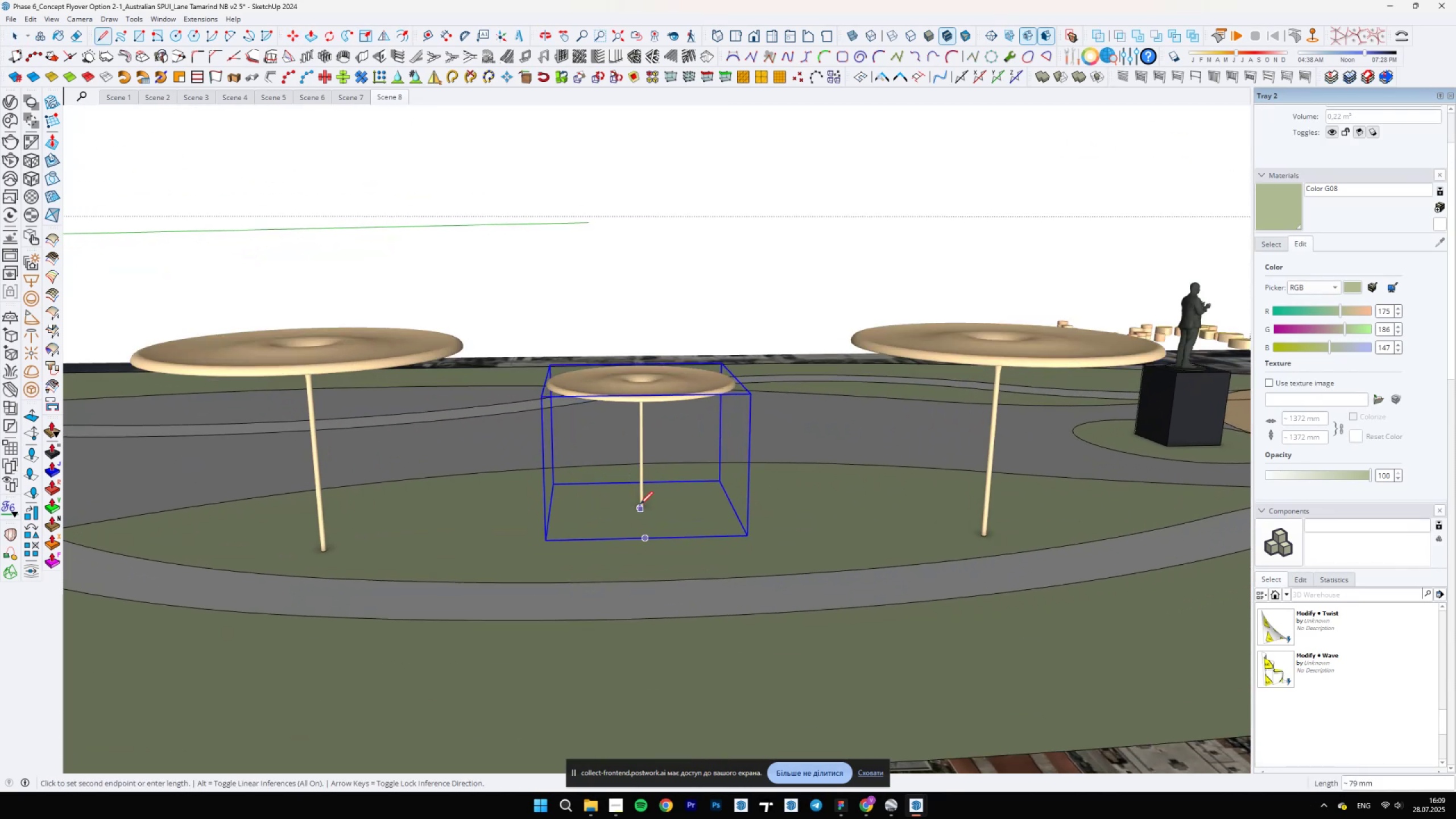 
key(ArrowUp)
 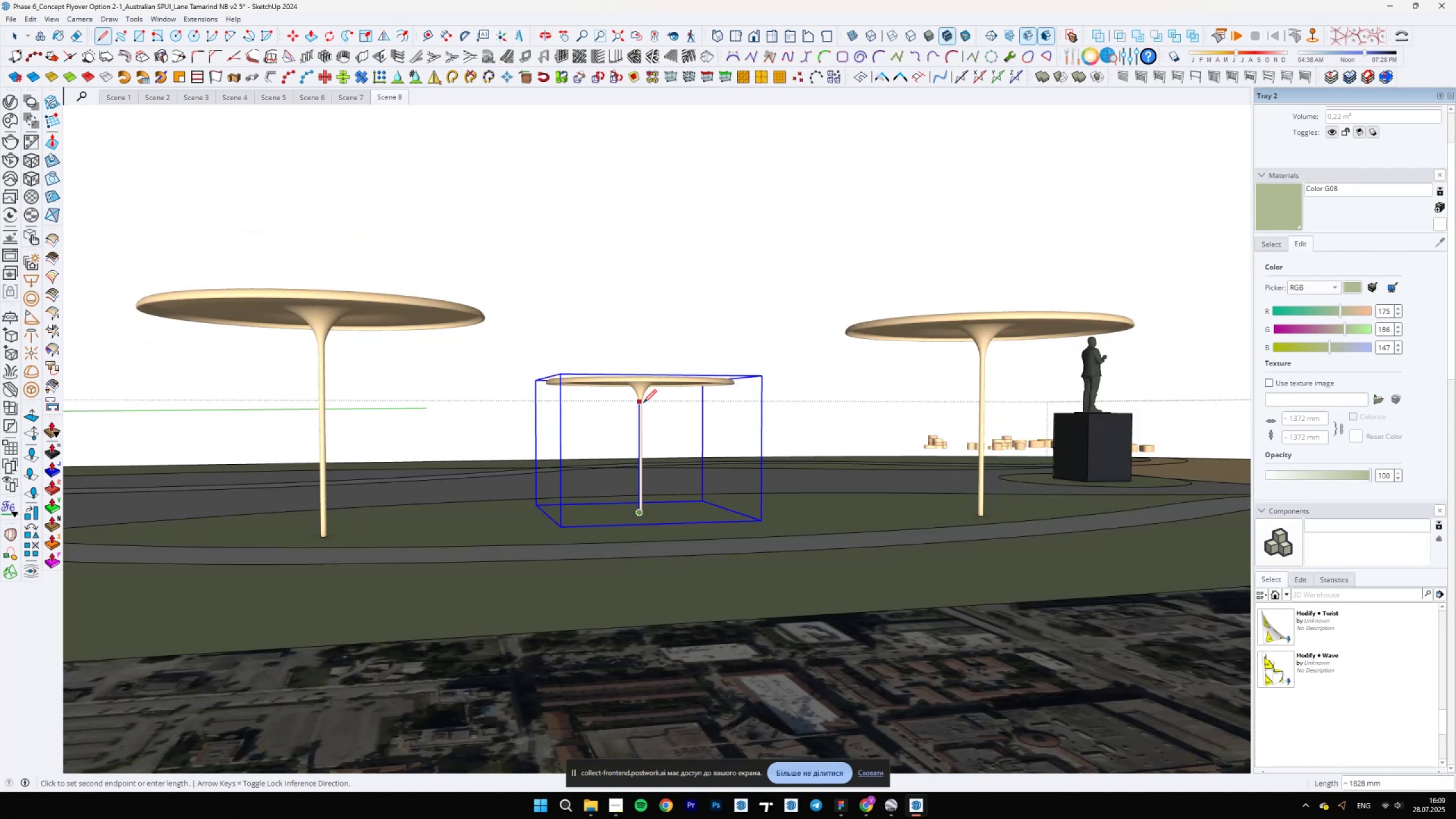 
key(Space)
 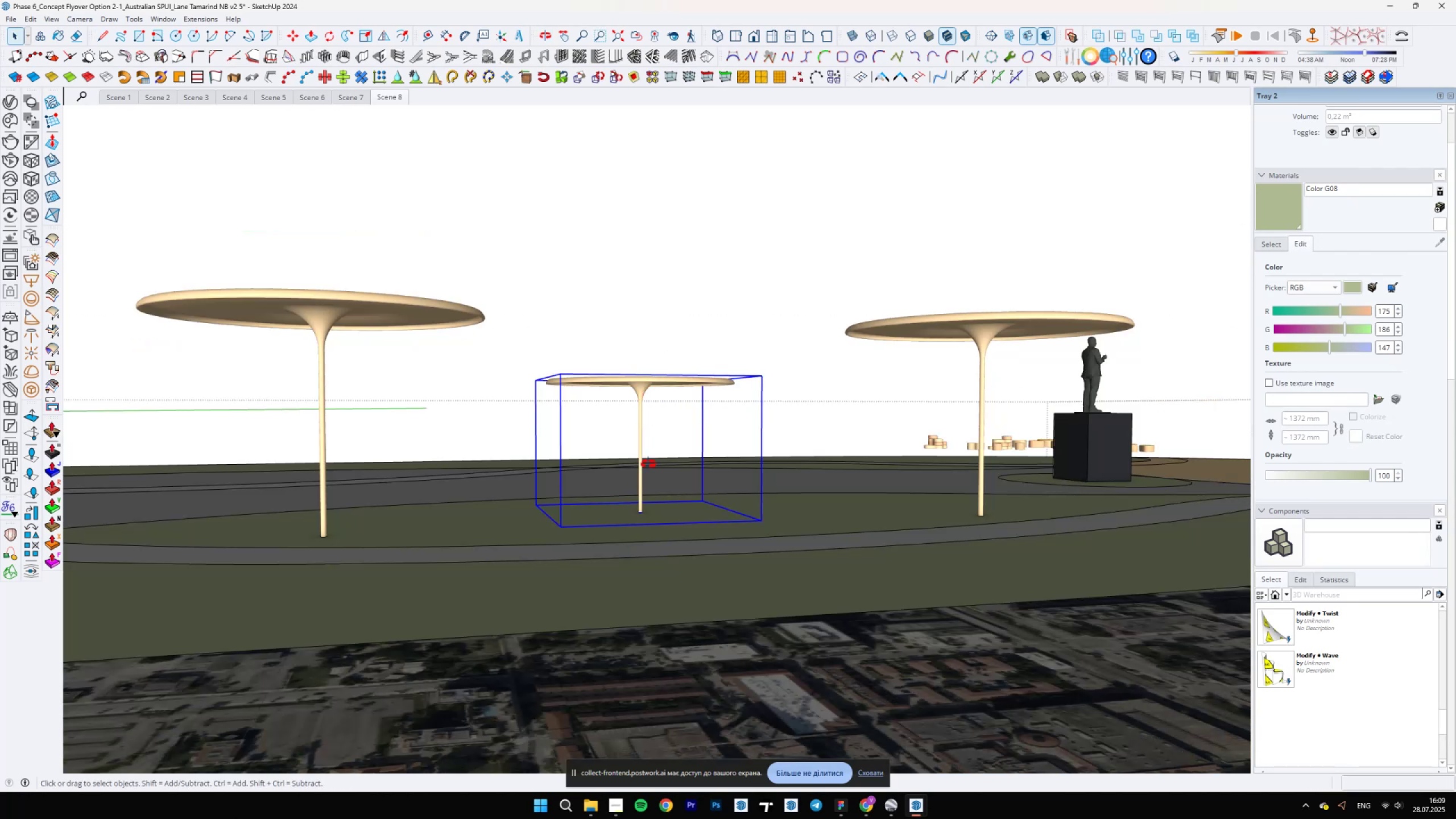 
scroll: coordinate [645, 527], scroll_direction: up, amount: 1.0
 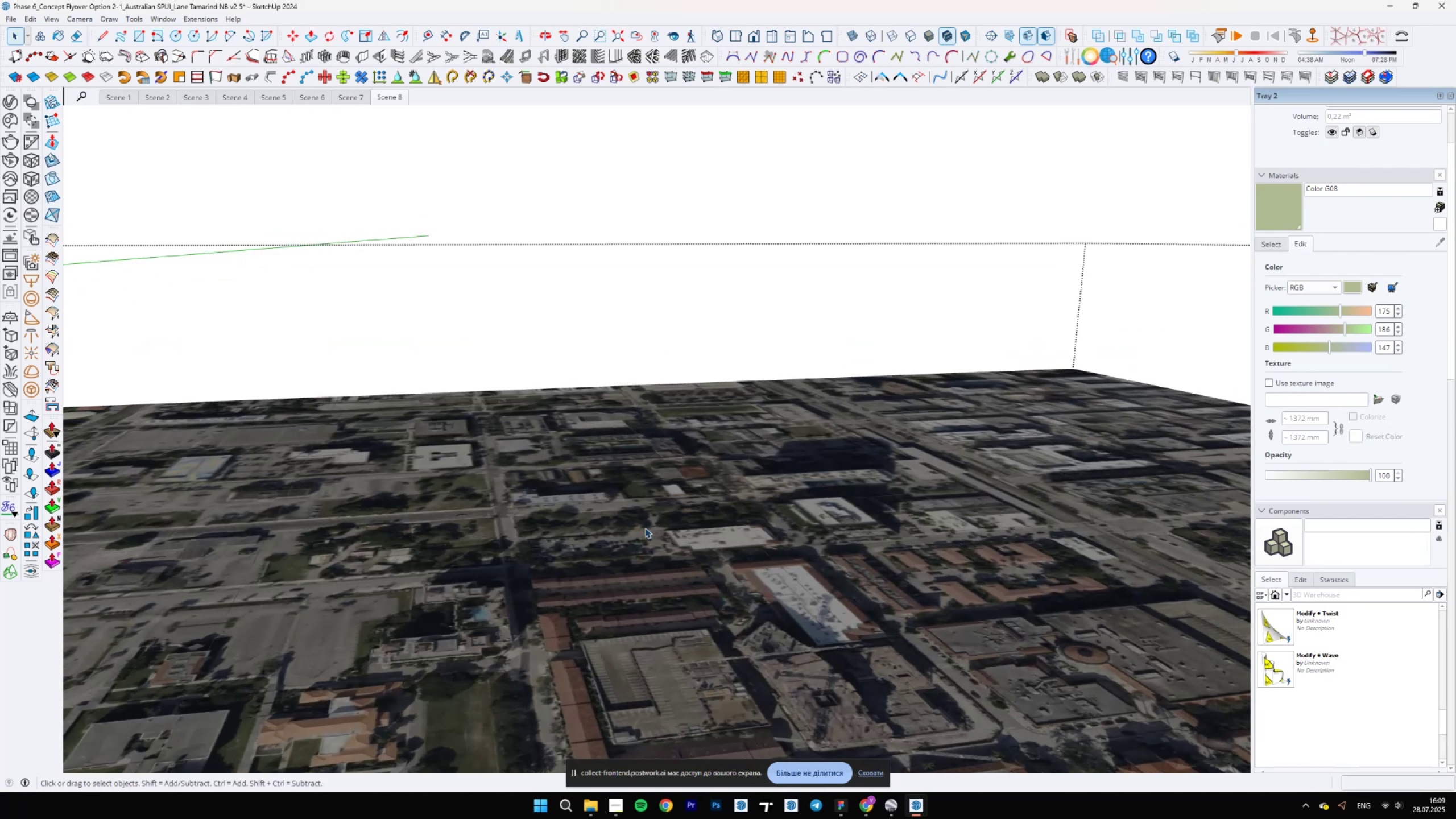 
key(Home)
 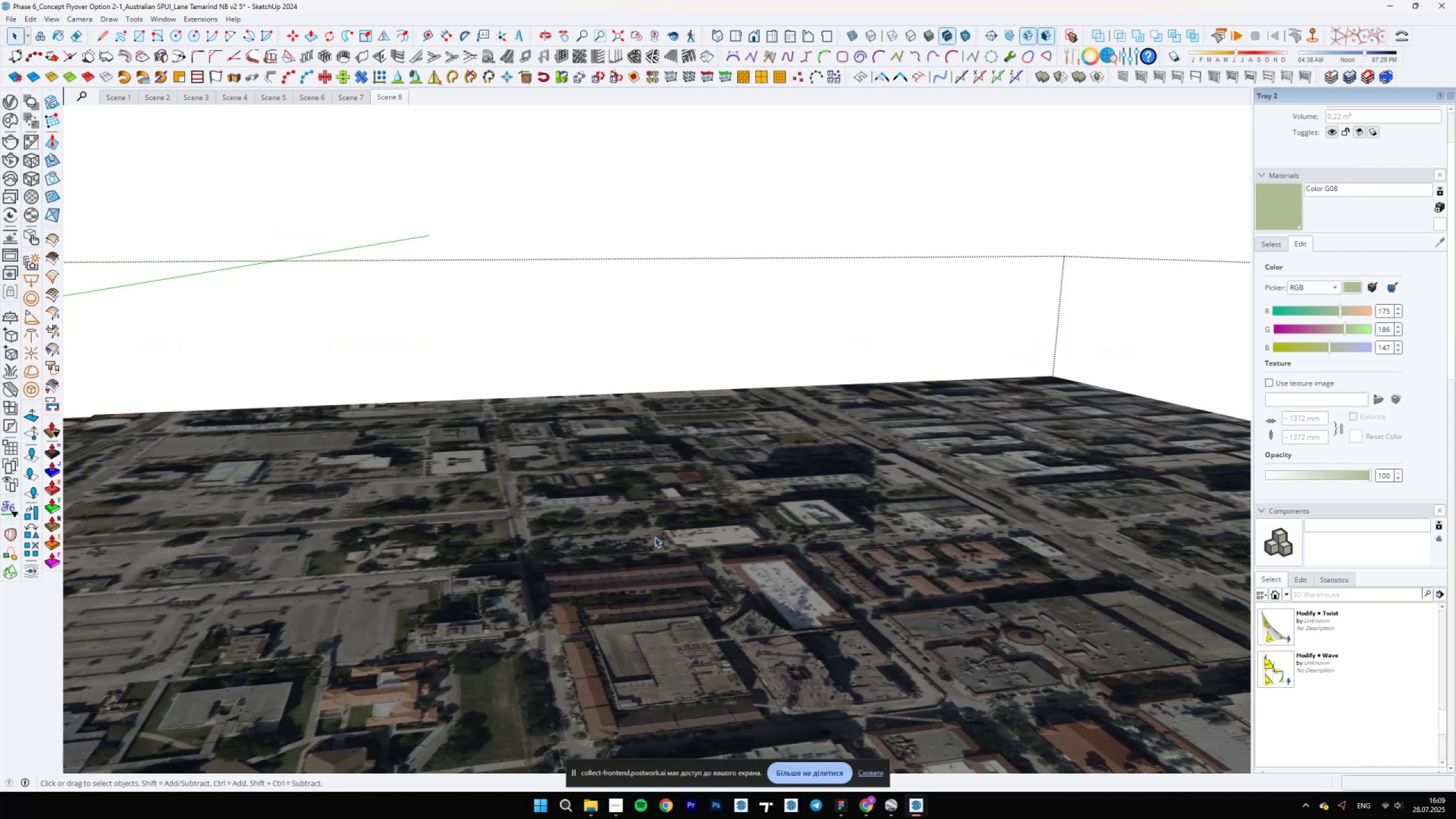 
scroll: coordinate [694, 510], scroll_direction: up, amount: 38.0
 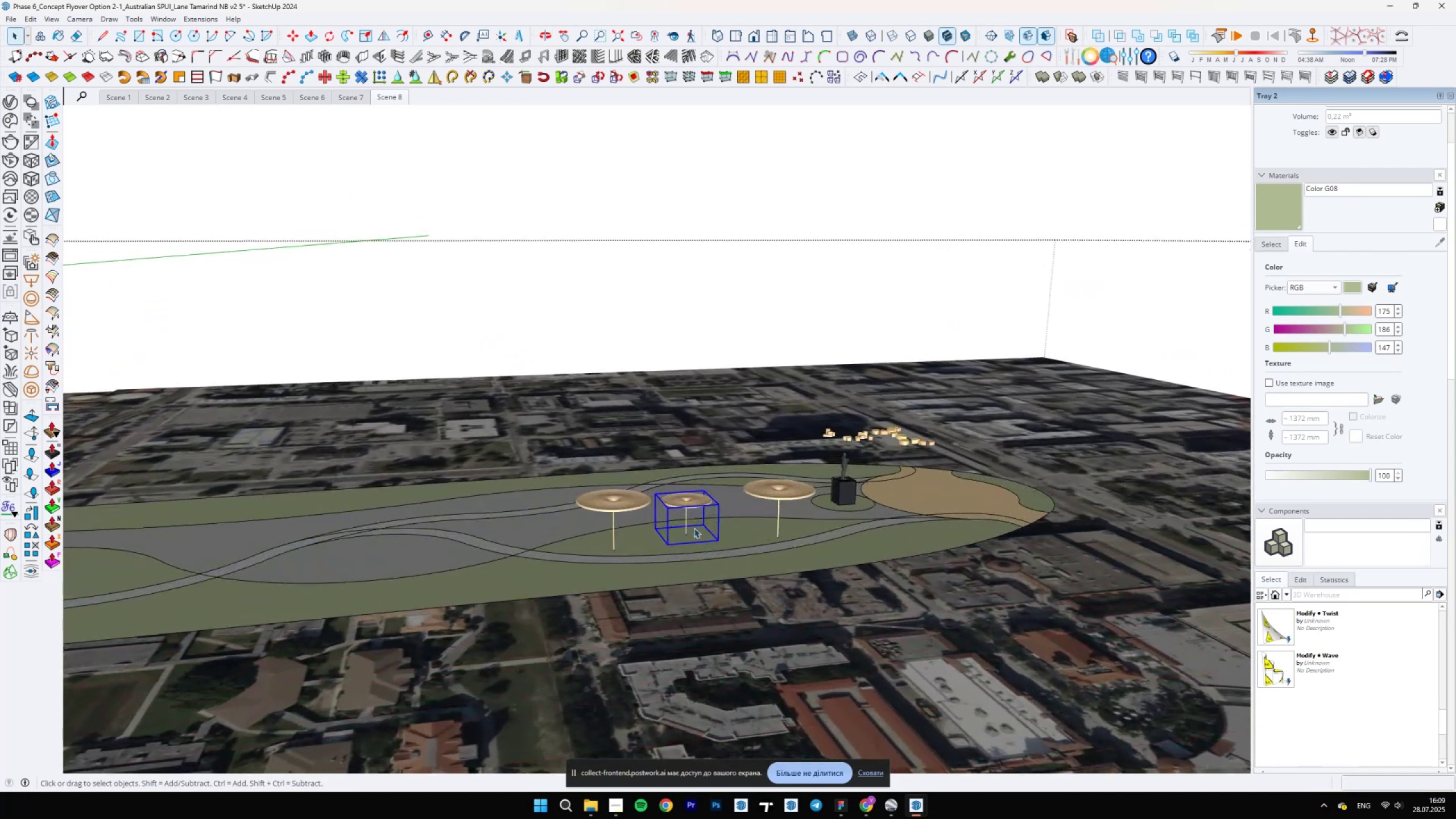 
key(S)
 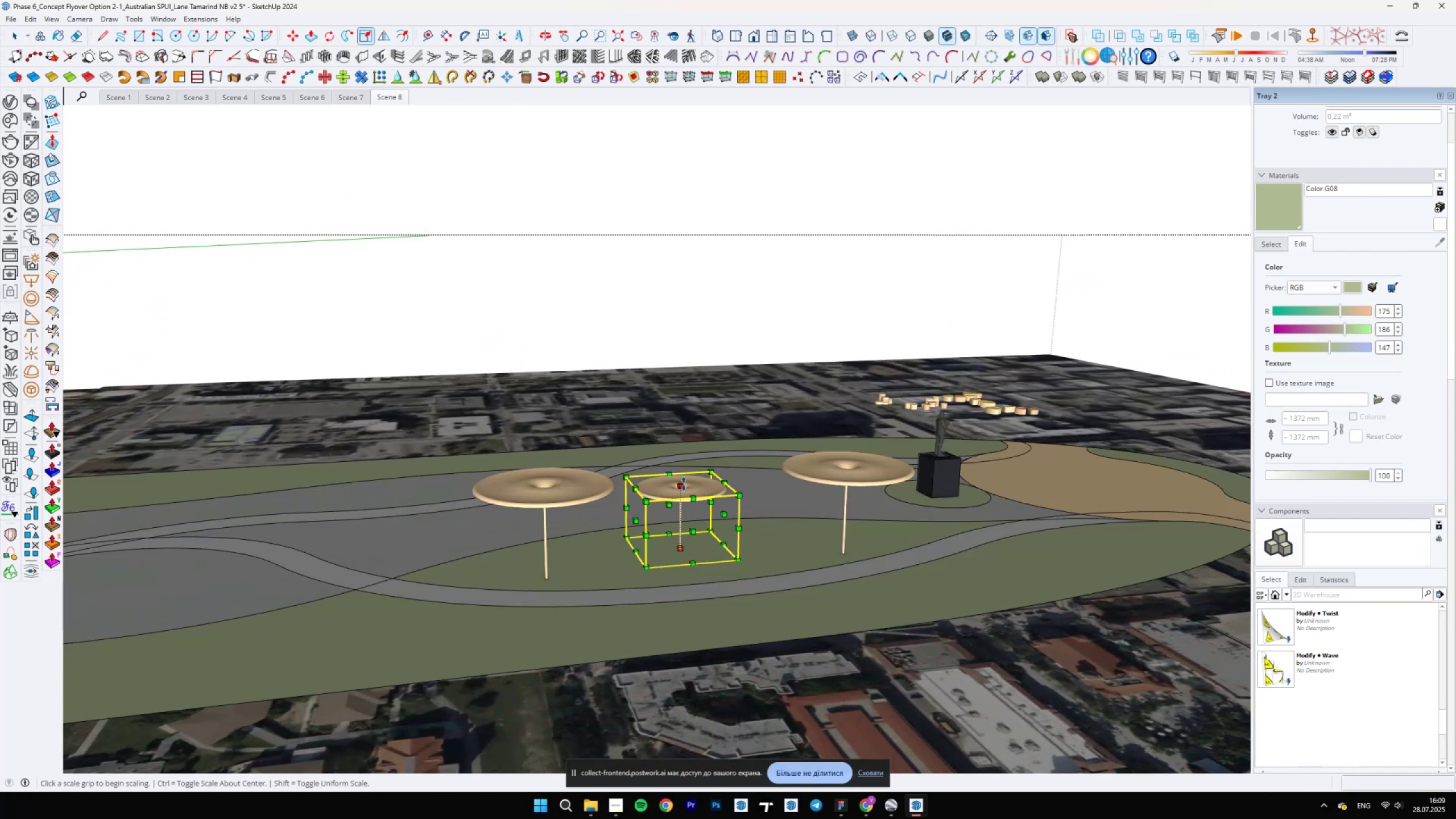 
left_click([682, 483])
 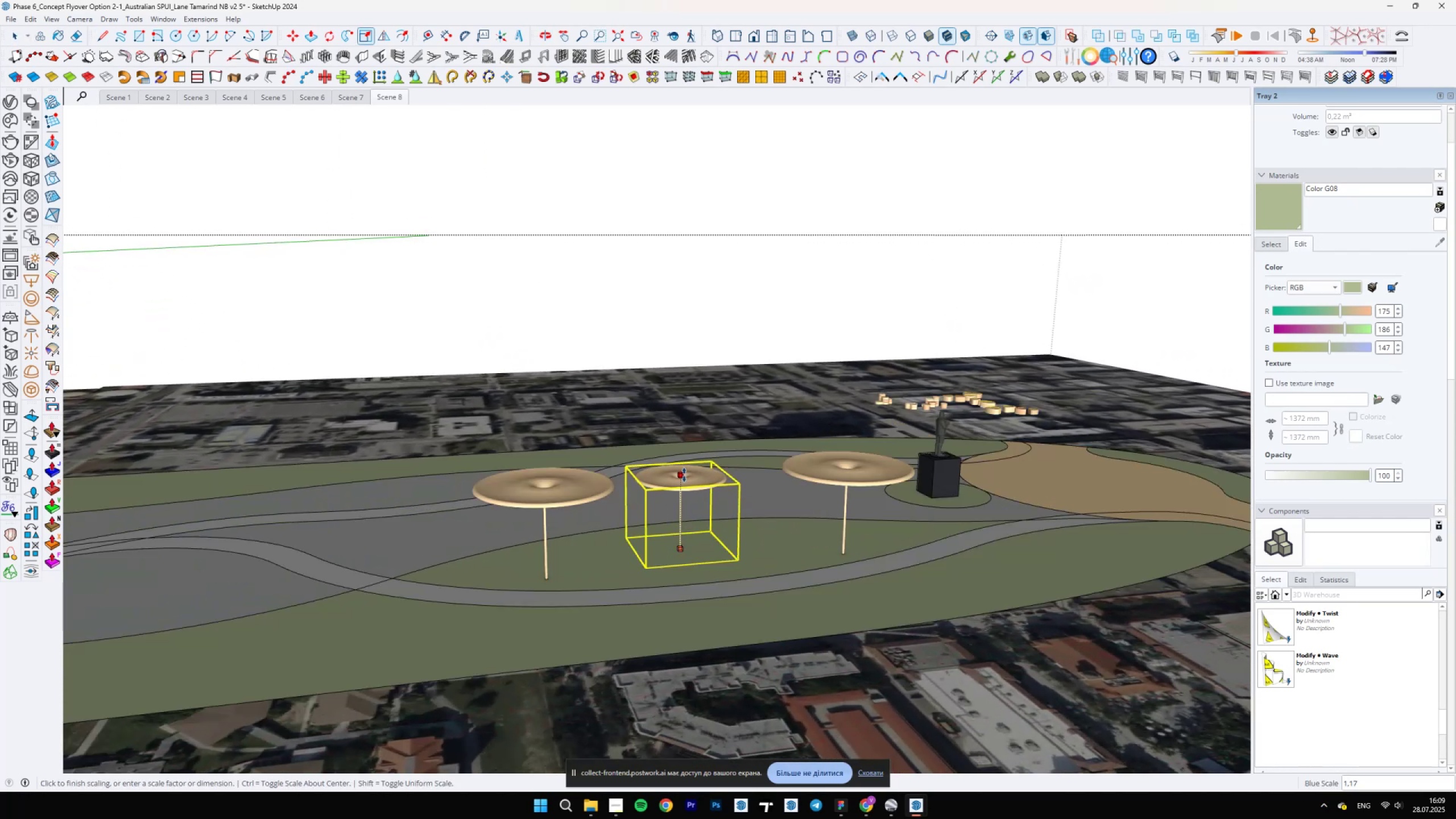 
left_click([684, 475])
 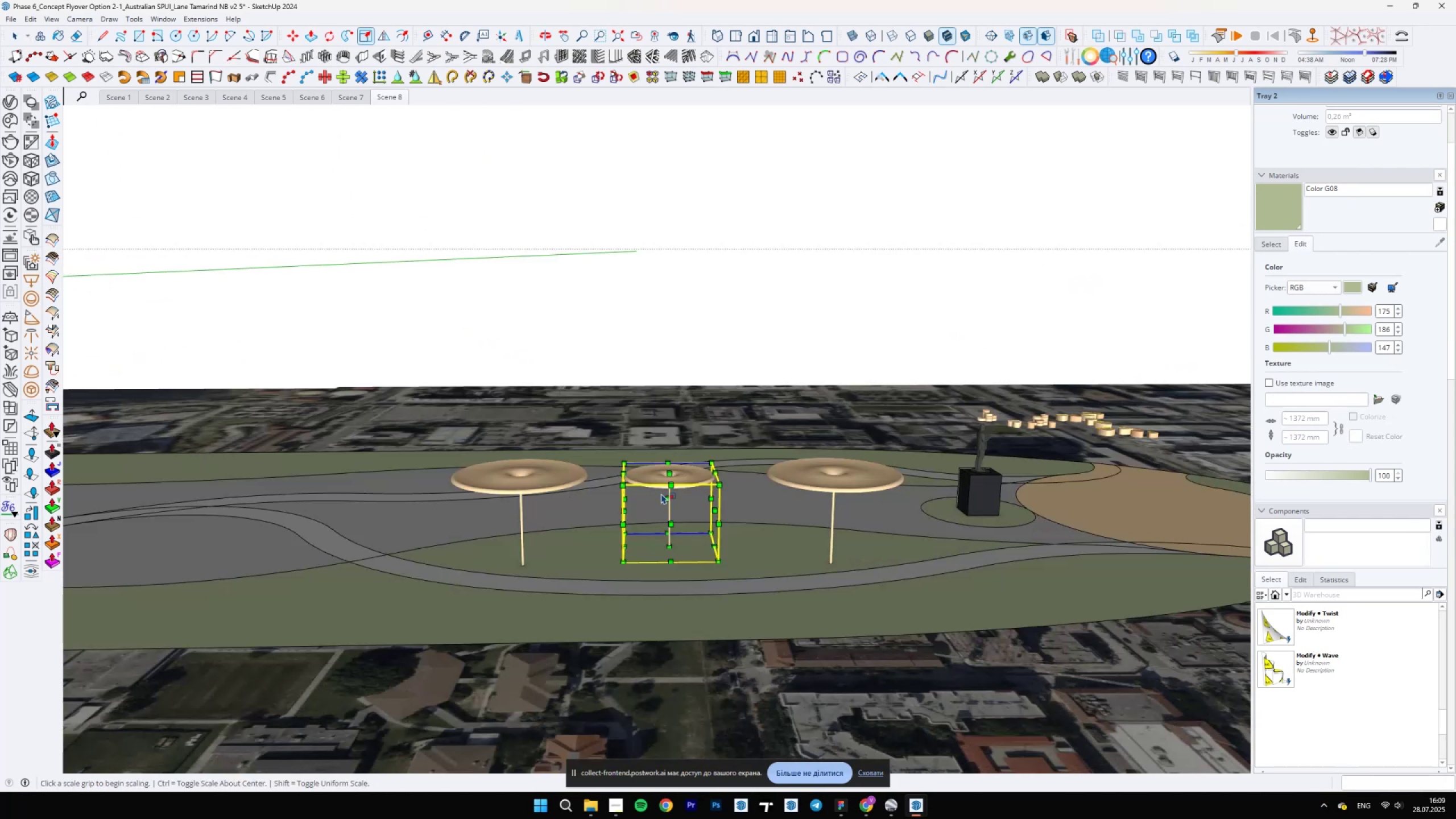 
left_click([669, 471])
 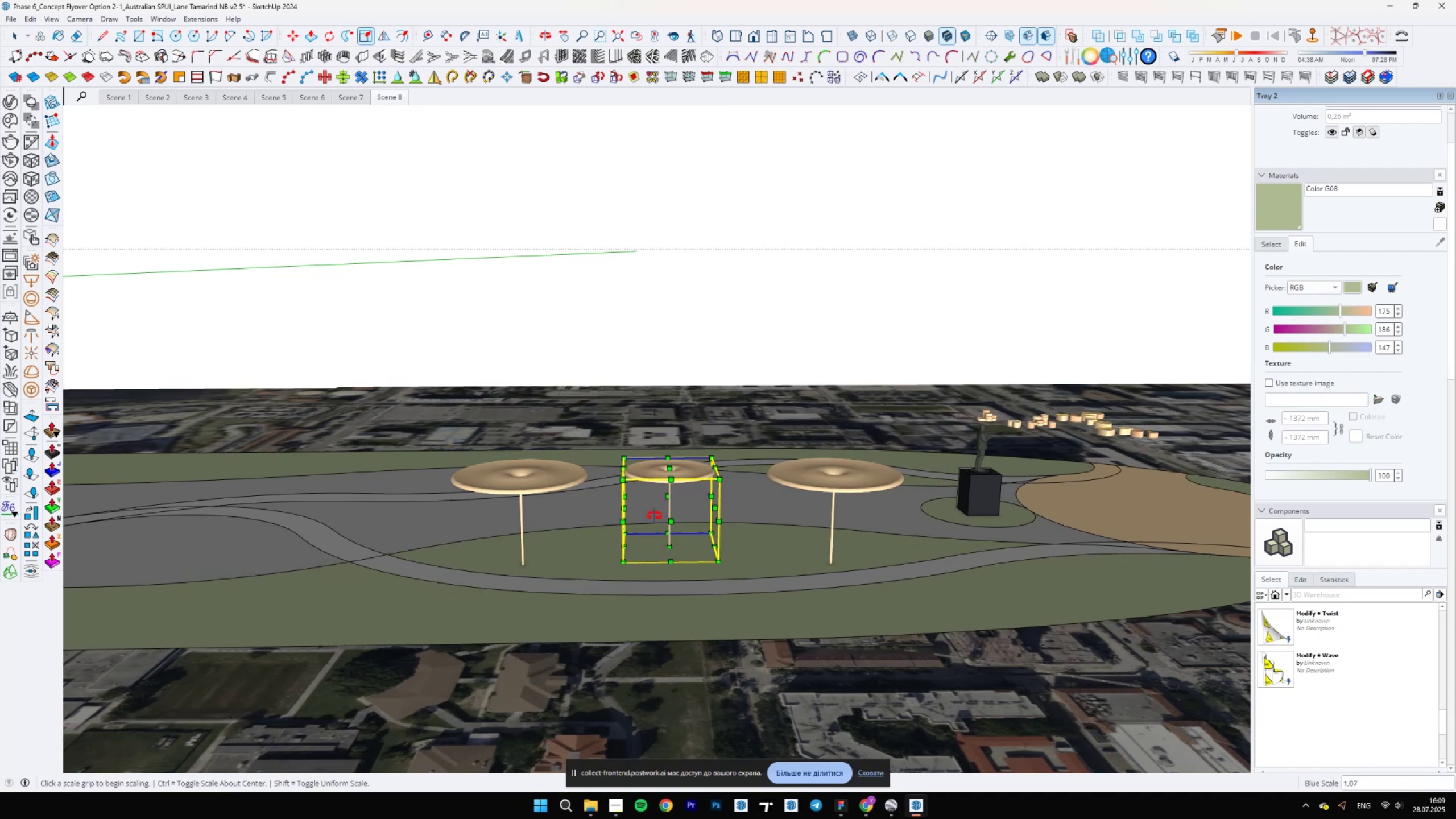 
key(Space)
 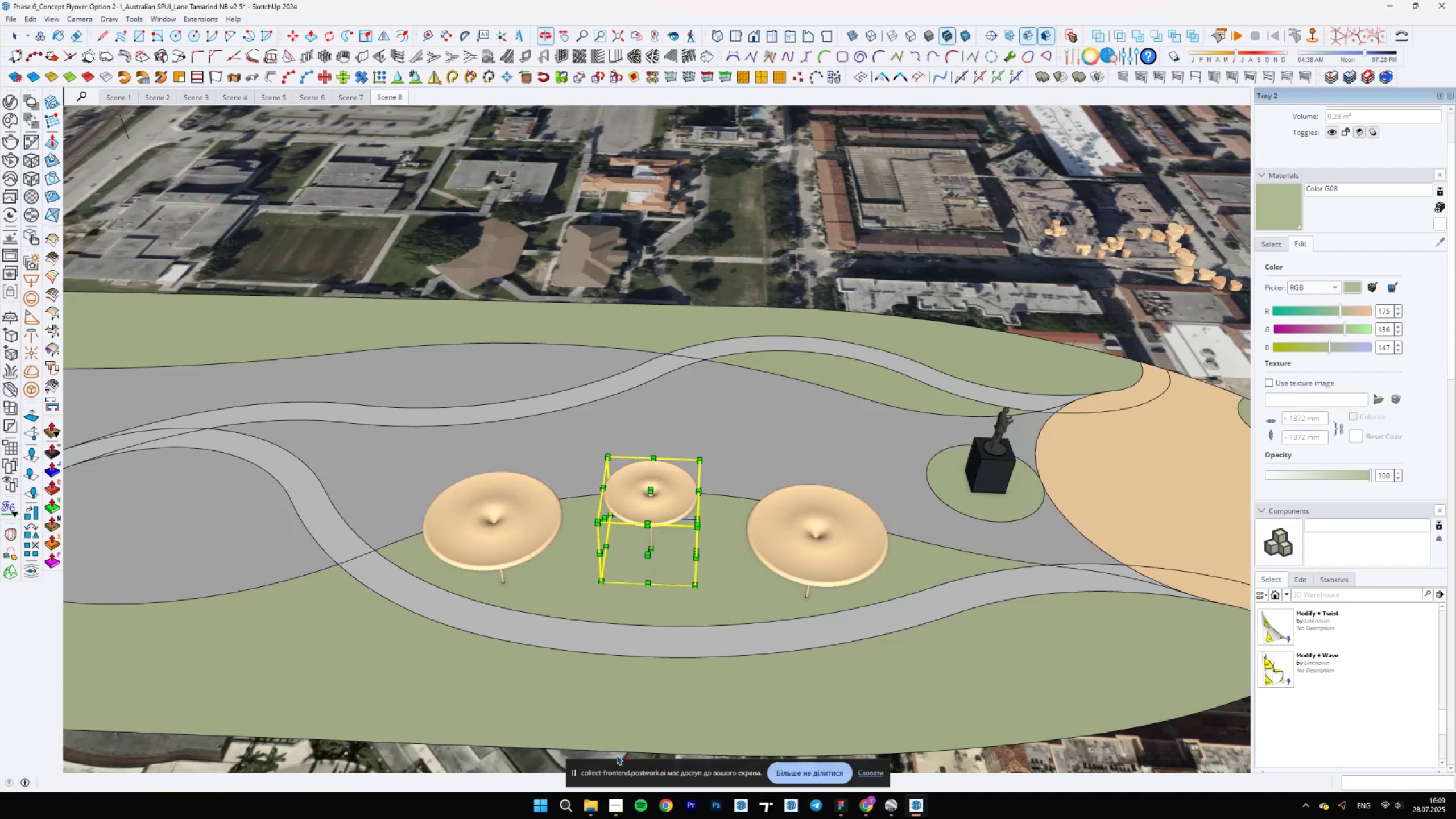 
left_click([803, 536])
 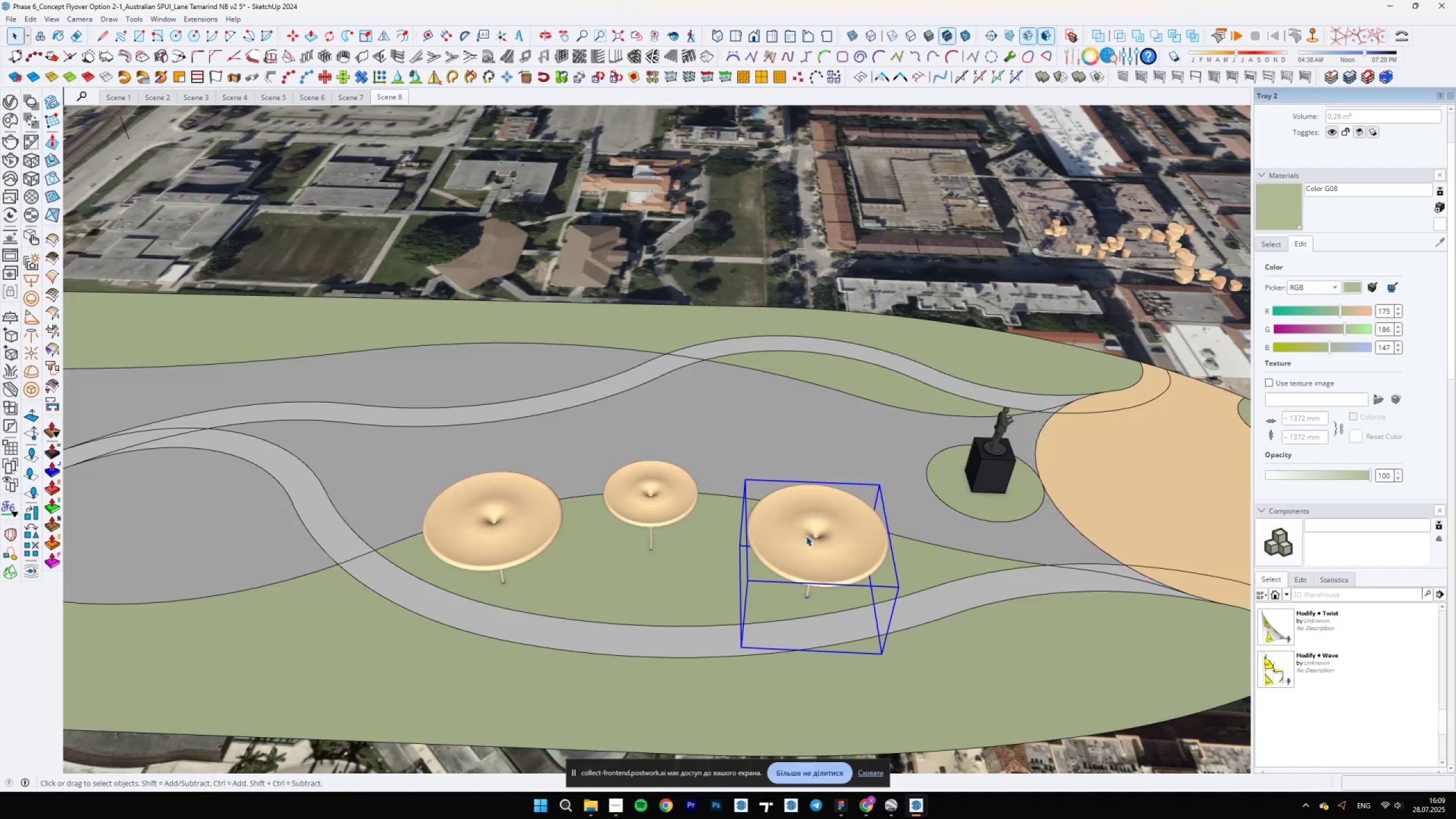 
key(S)
 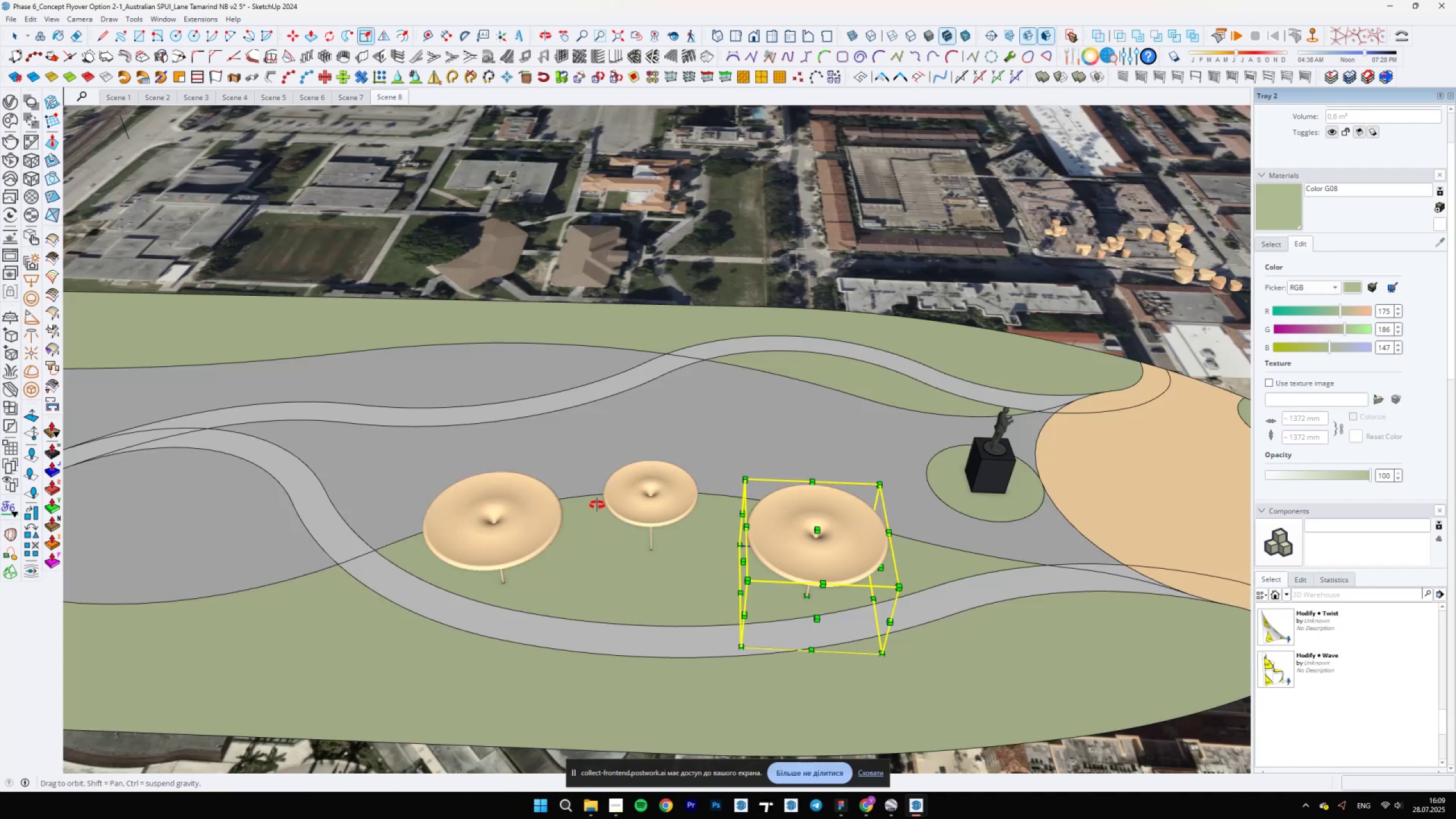 
left_click([511, 626])
 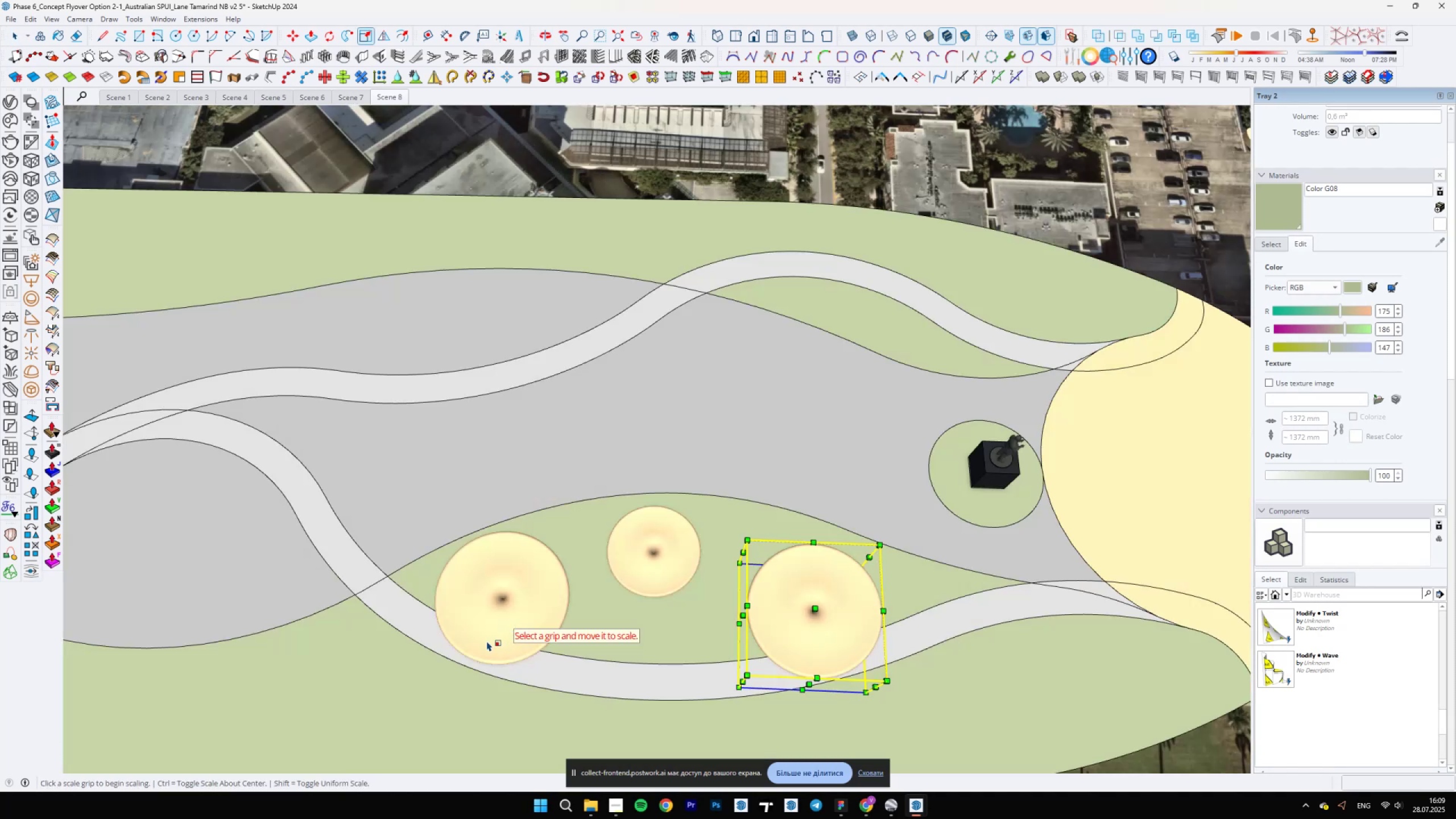 
key(Space)
 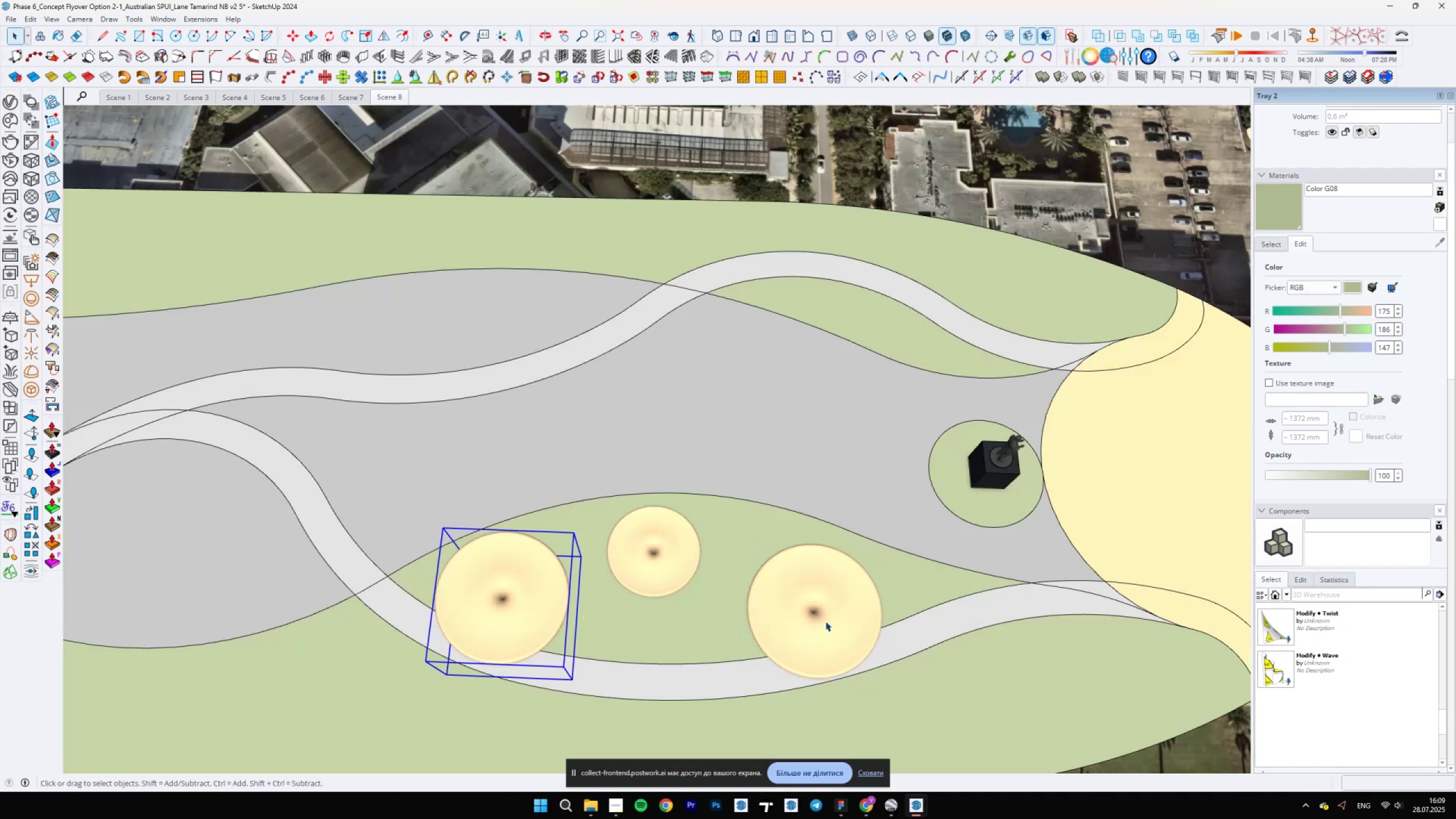 
double_click([839, 599])
 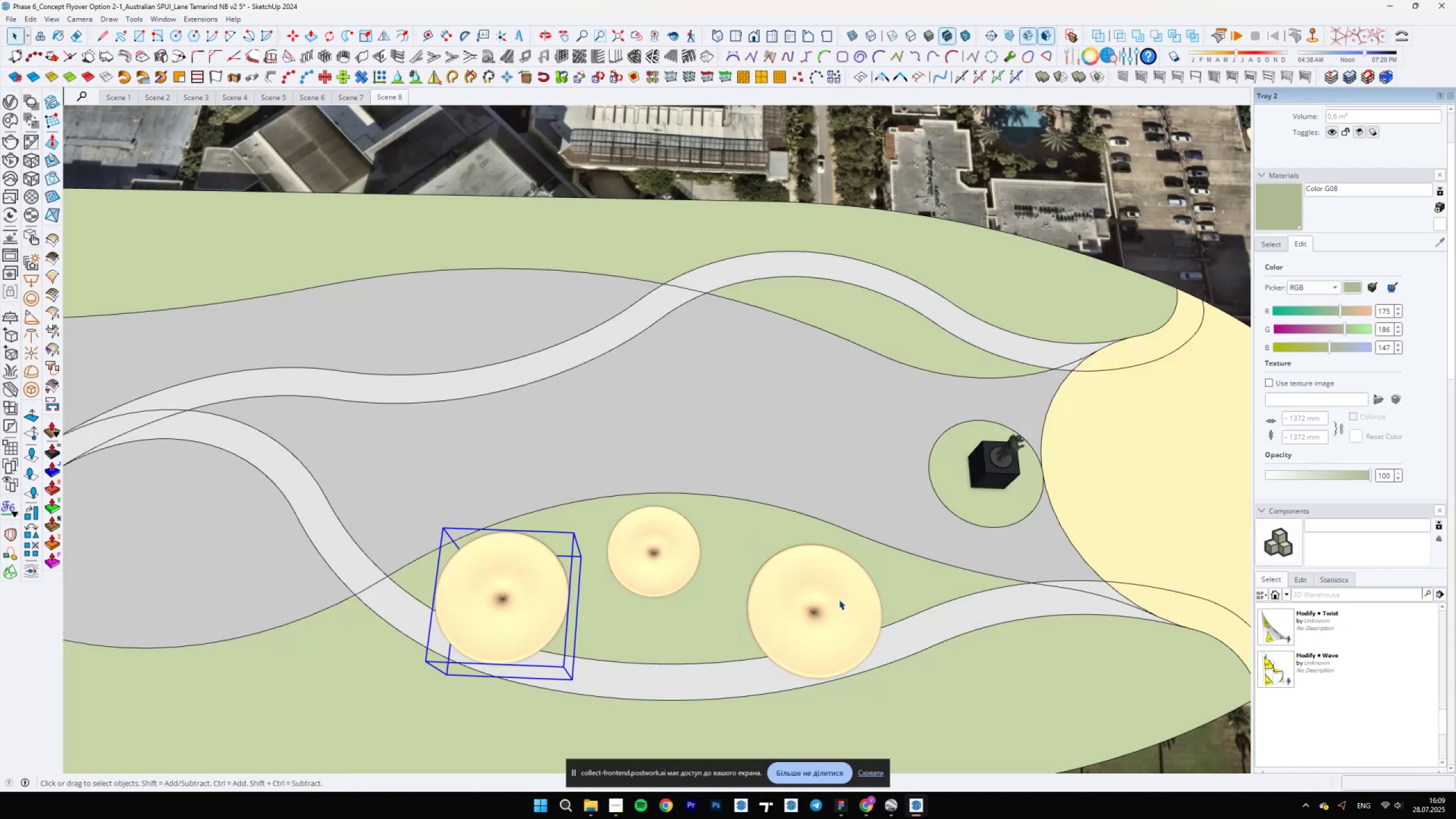 
key(S)
 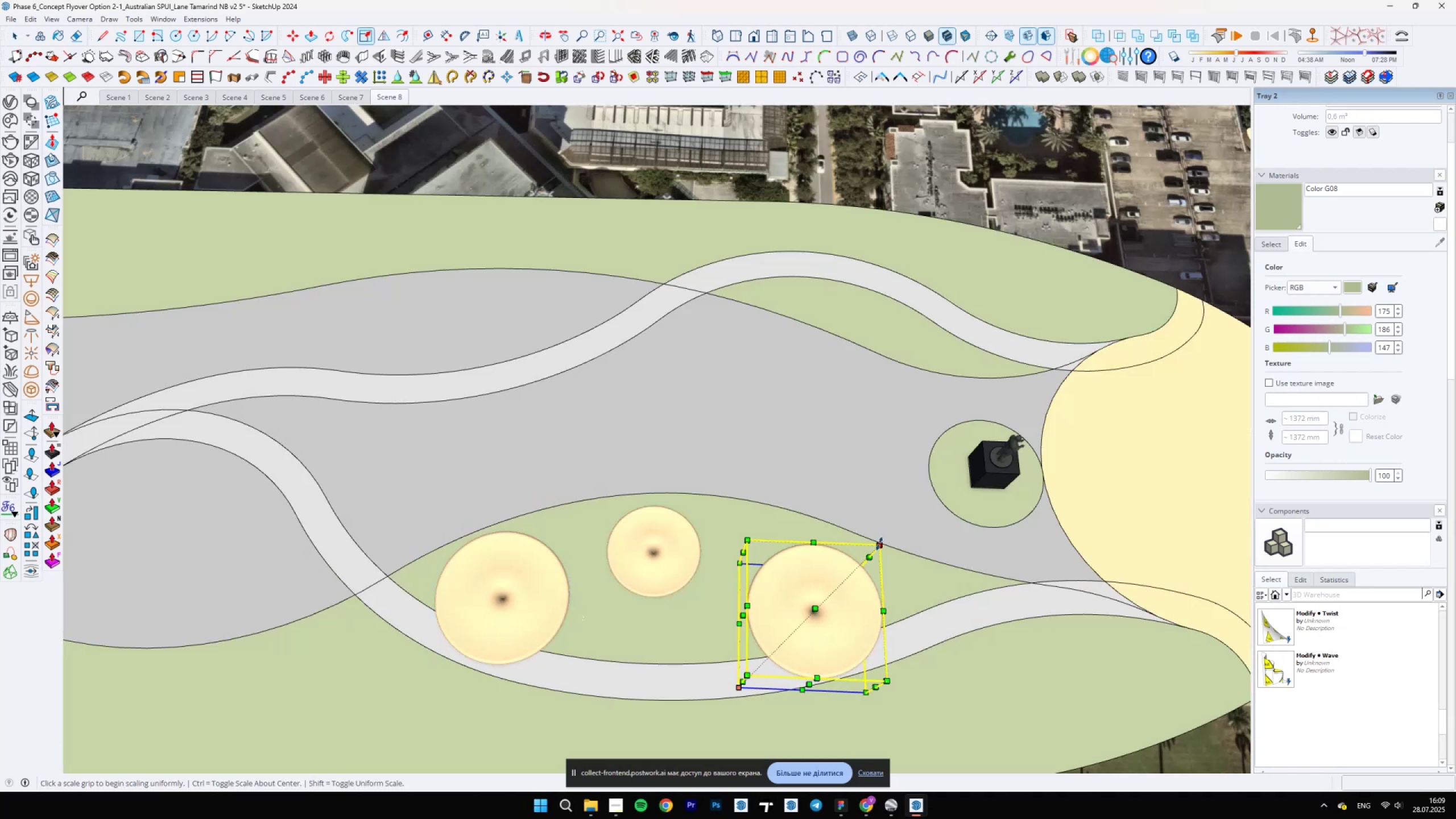 
left_click([880, 544])
 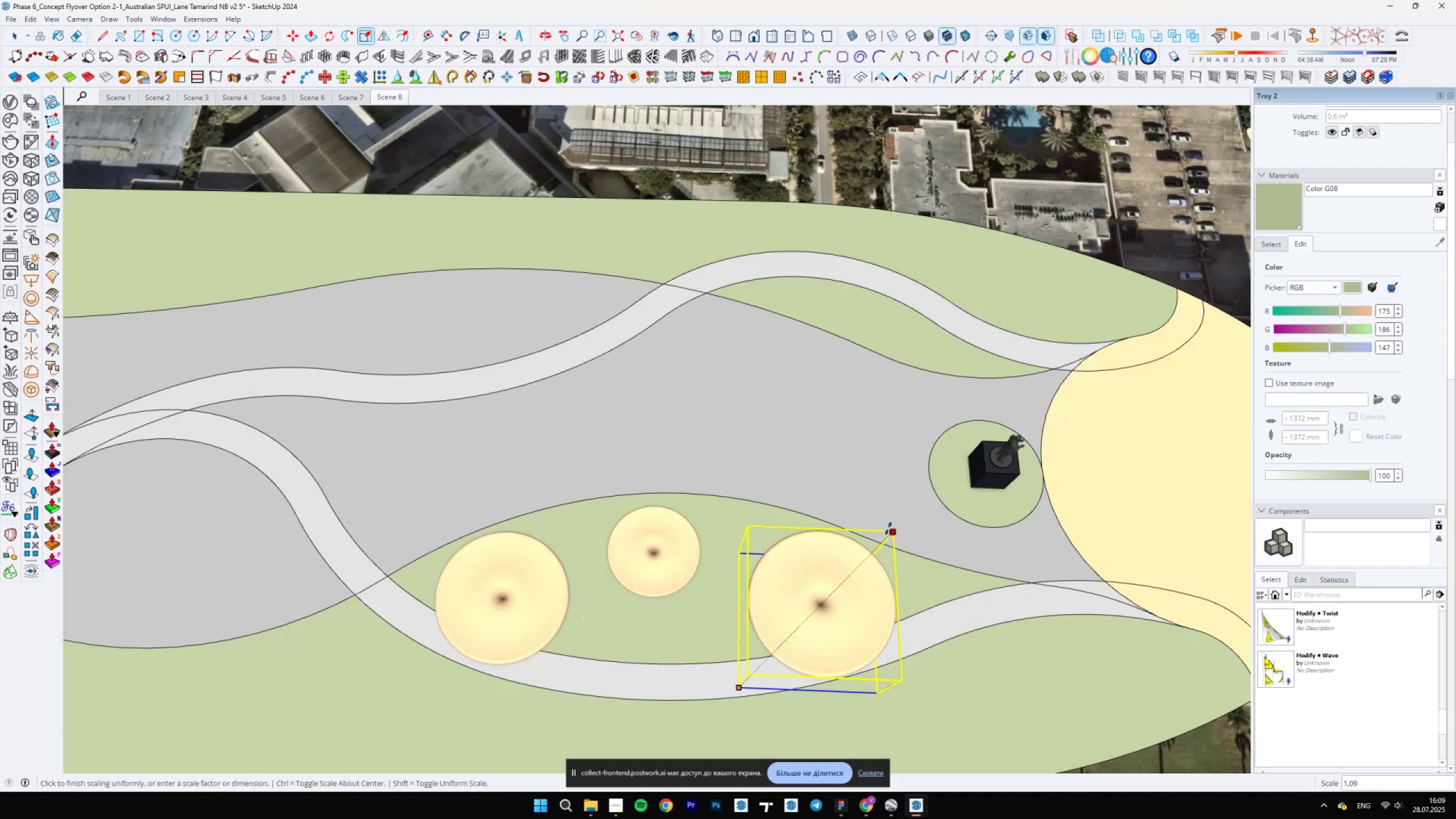 
left_click([890, 526])
 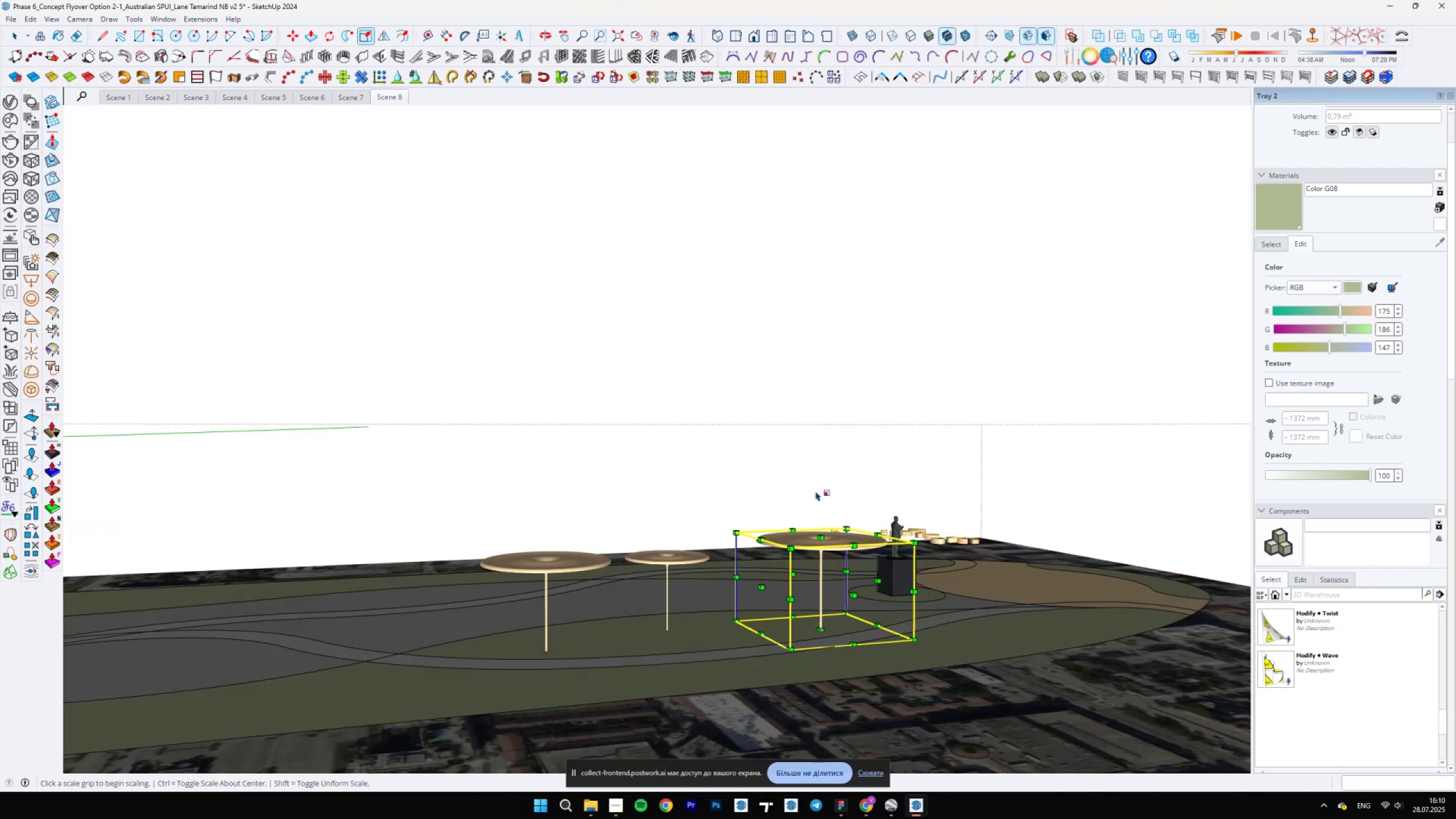 
left_click([823, 535])
 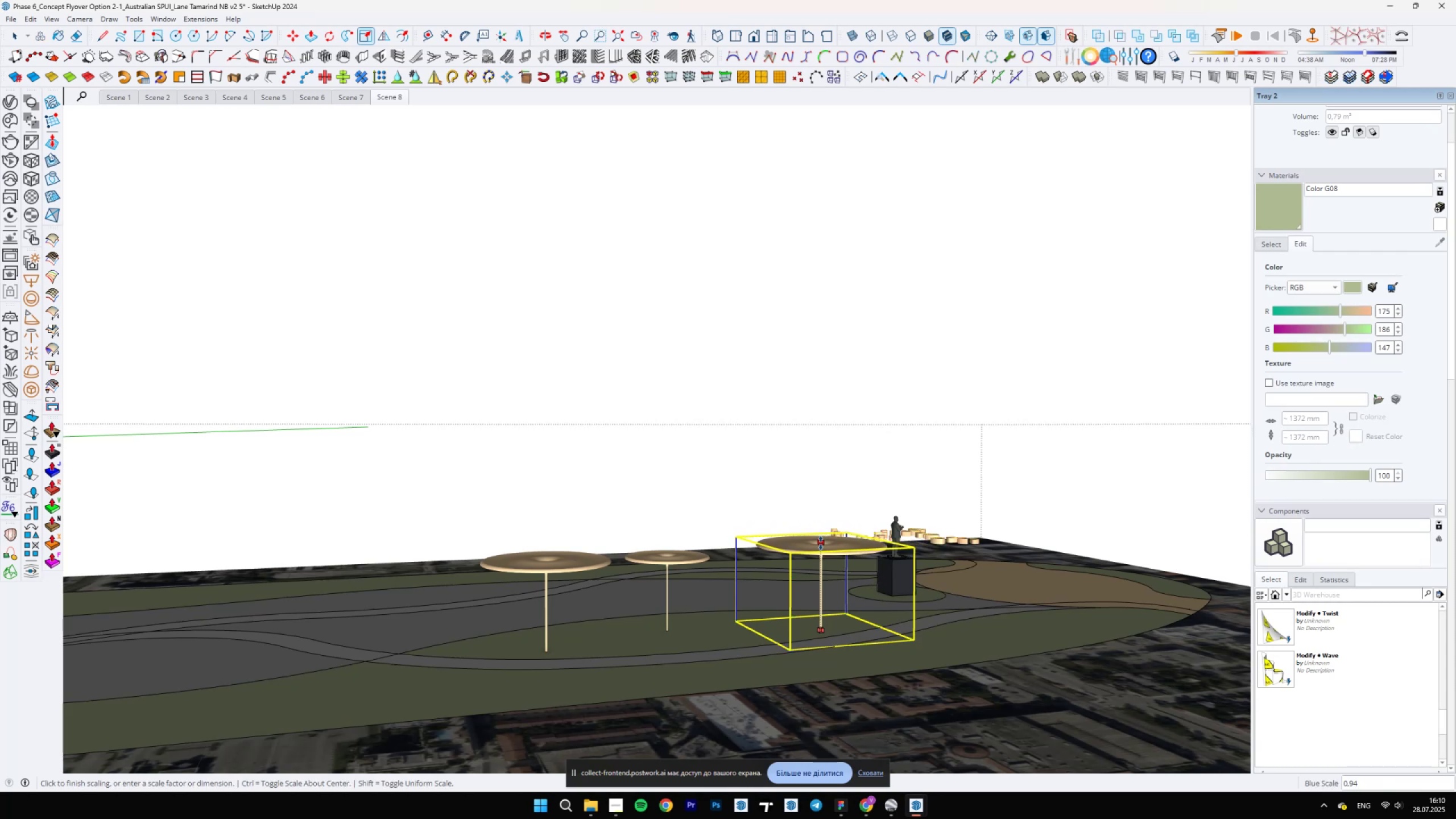 
left_click([821, 543])
 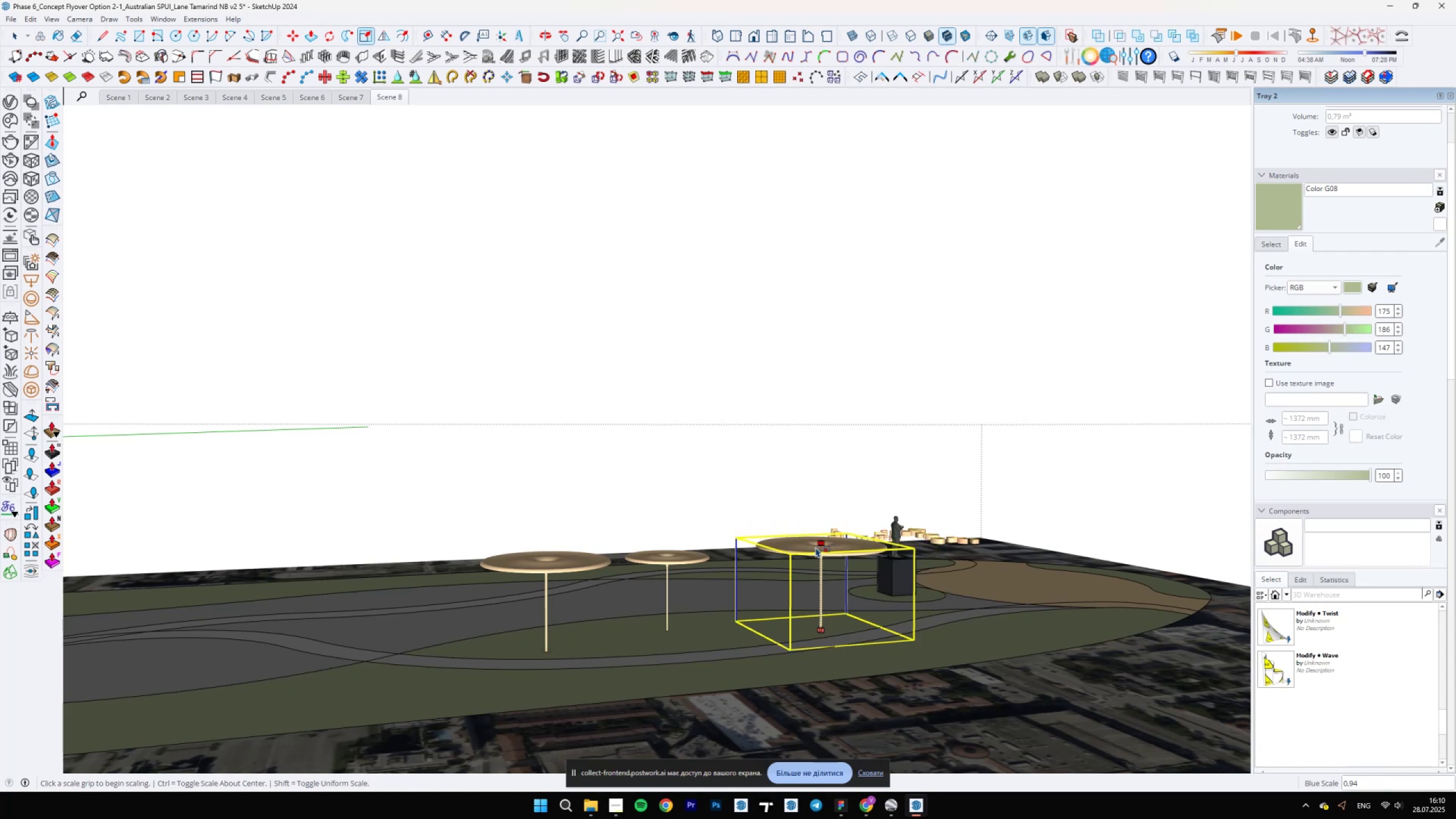 
key(Space)
 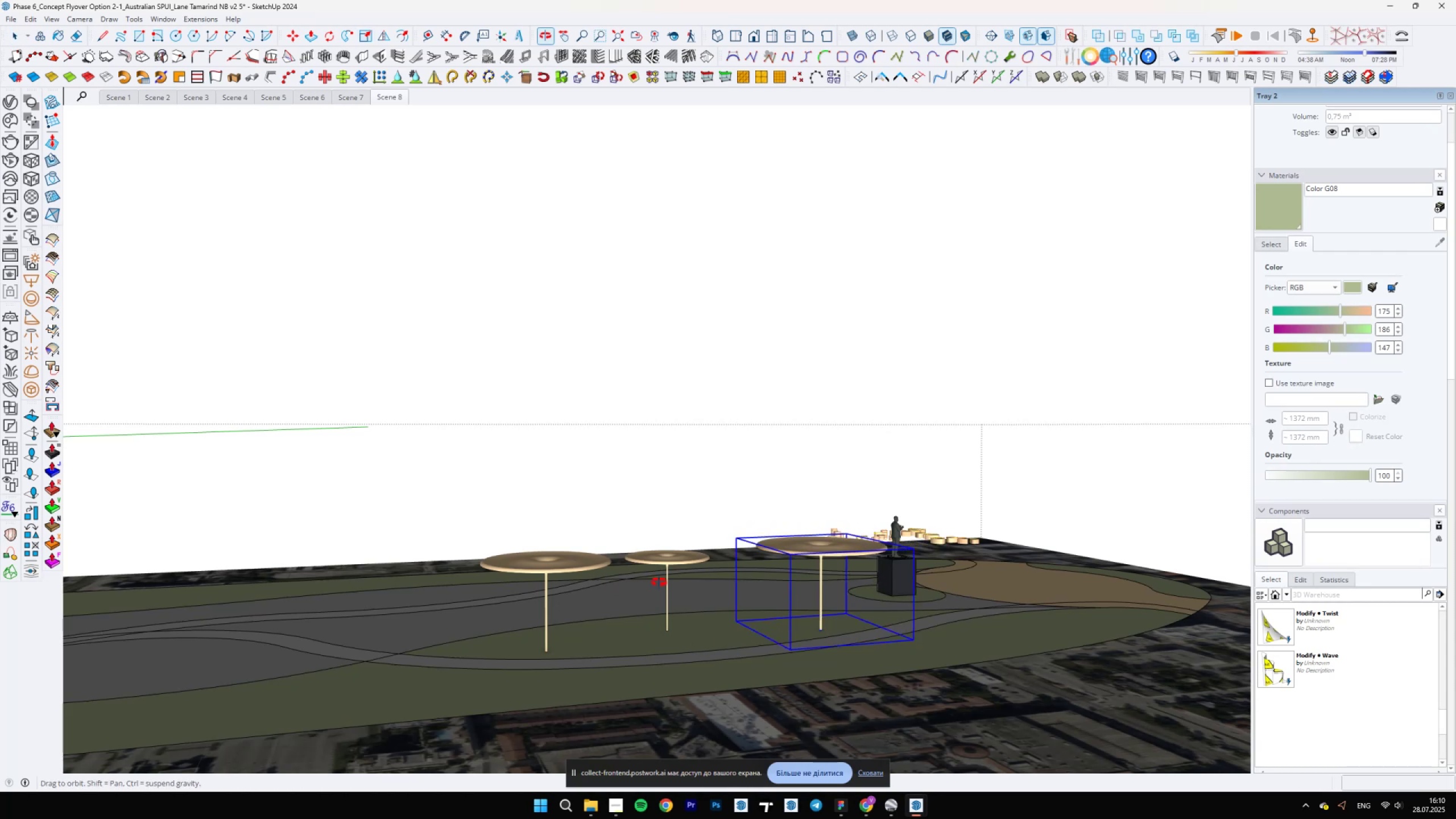 
left_click([866, 772])
 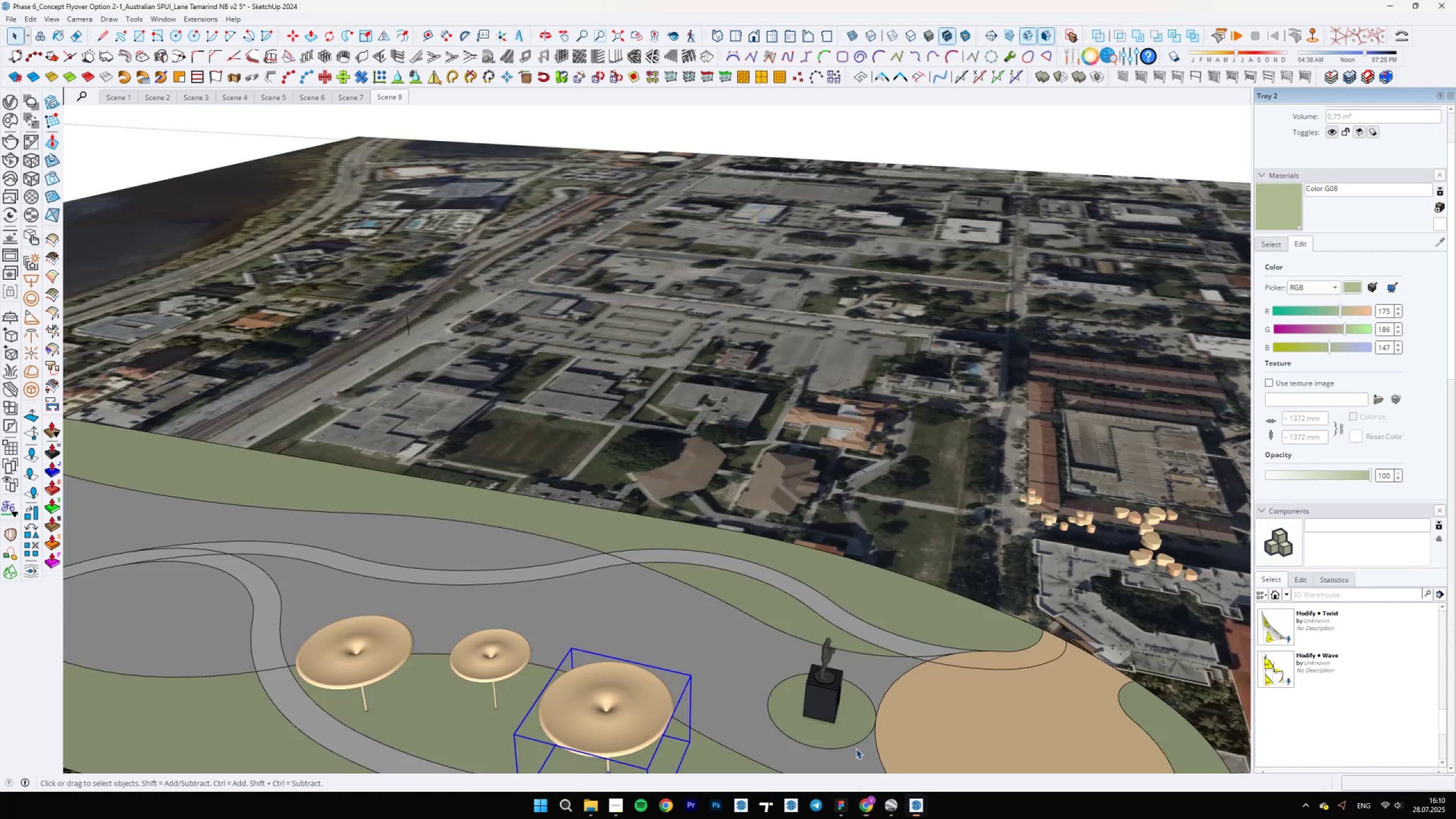 
scroll: coordinate [887, 580], scroll_direction: down, amount: 6.0
 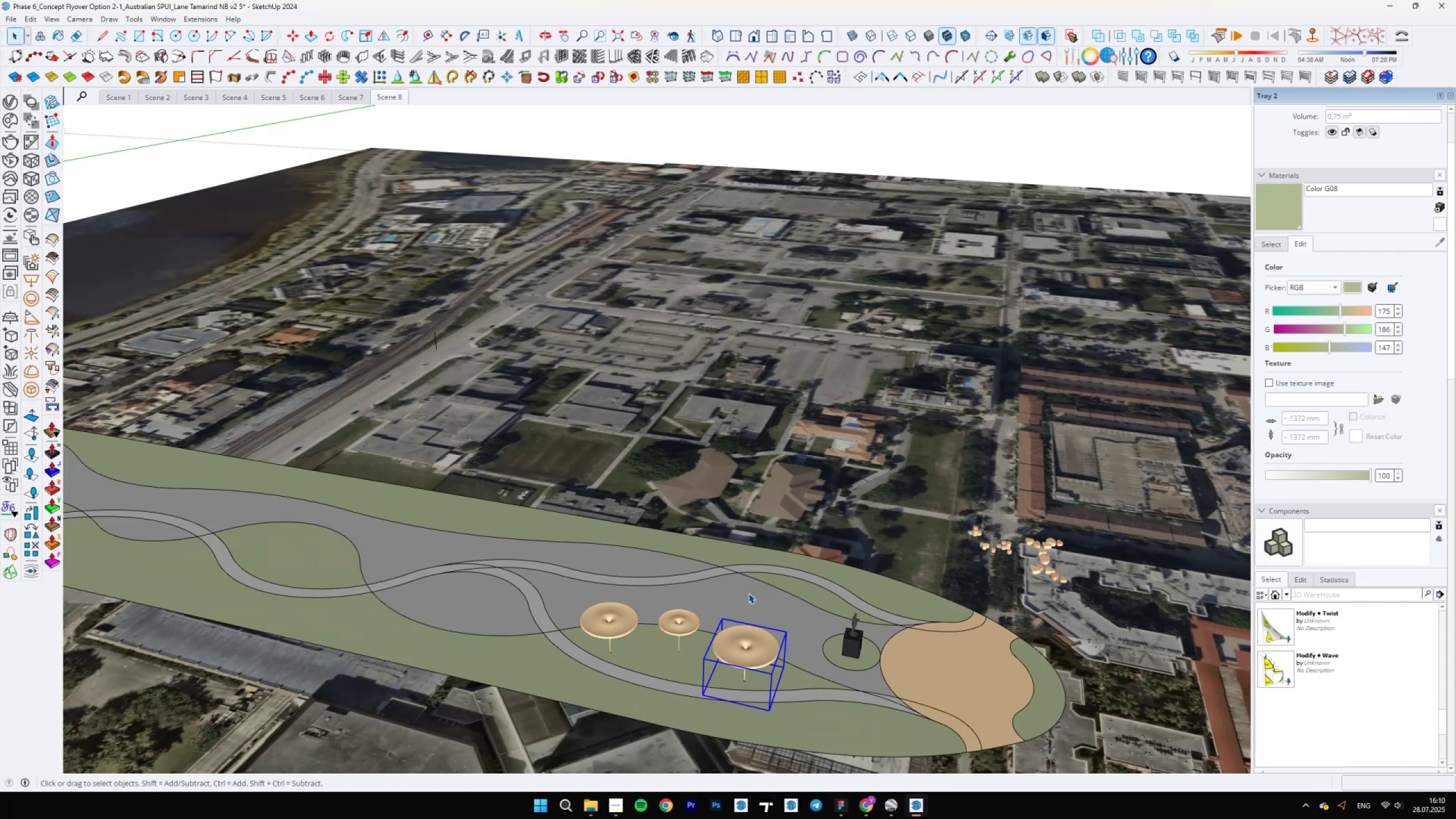 
hold_key(key=ShiftLeft, duration=0.34)
 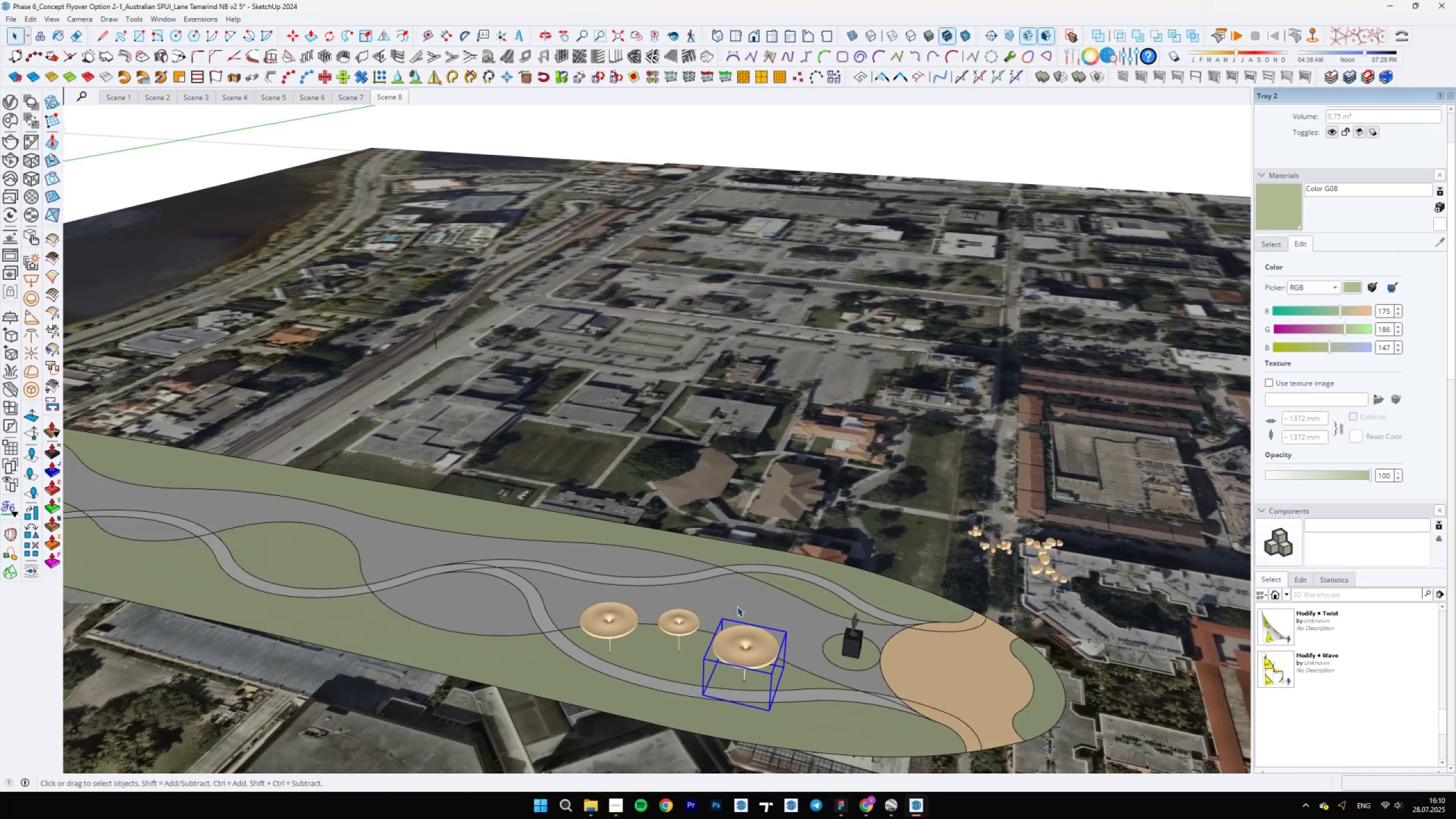 
scroll: coordinate [686, 505], scroll_direction: up, amount: 9.0
 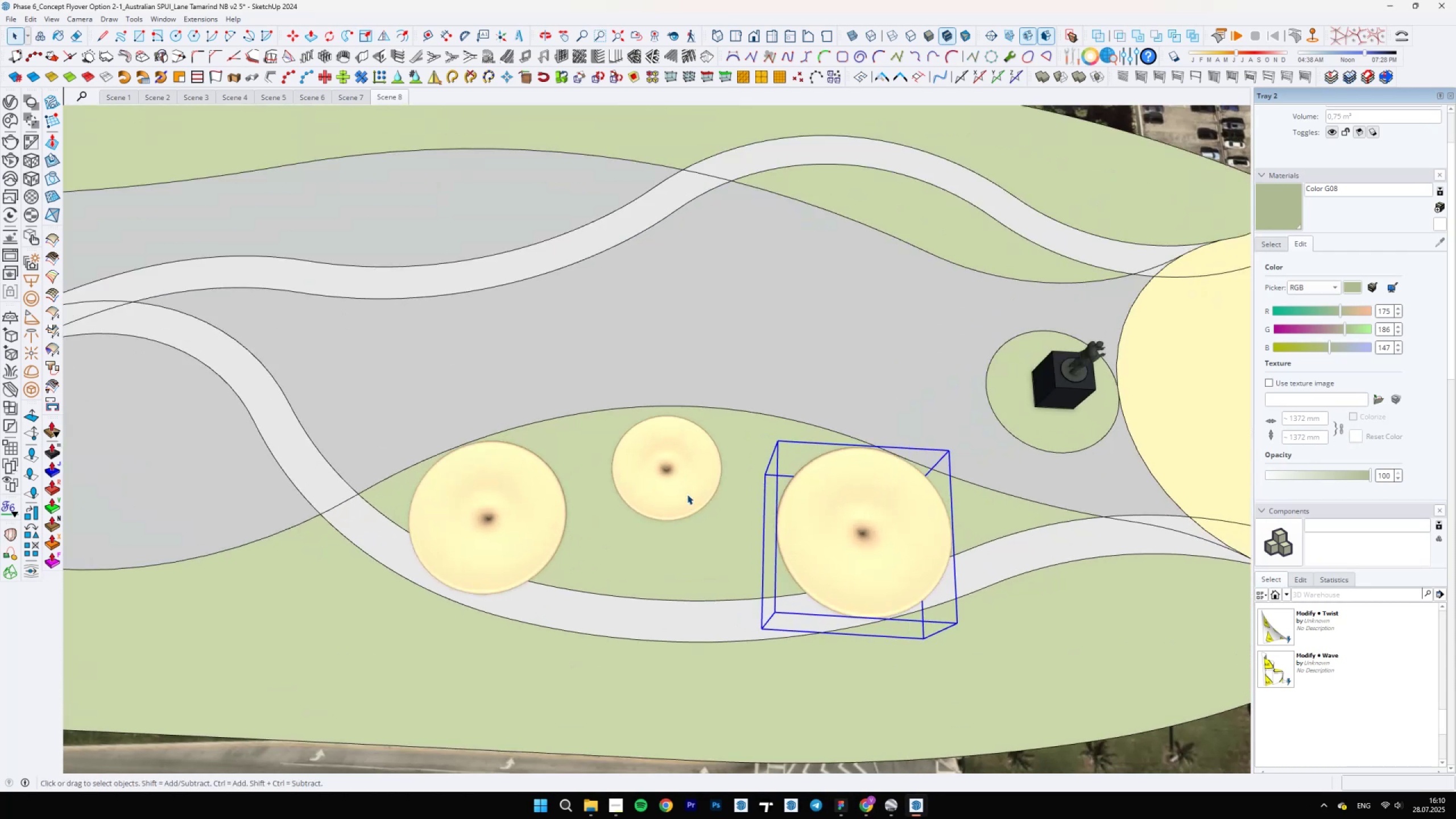 
left_click([687, 492])
 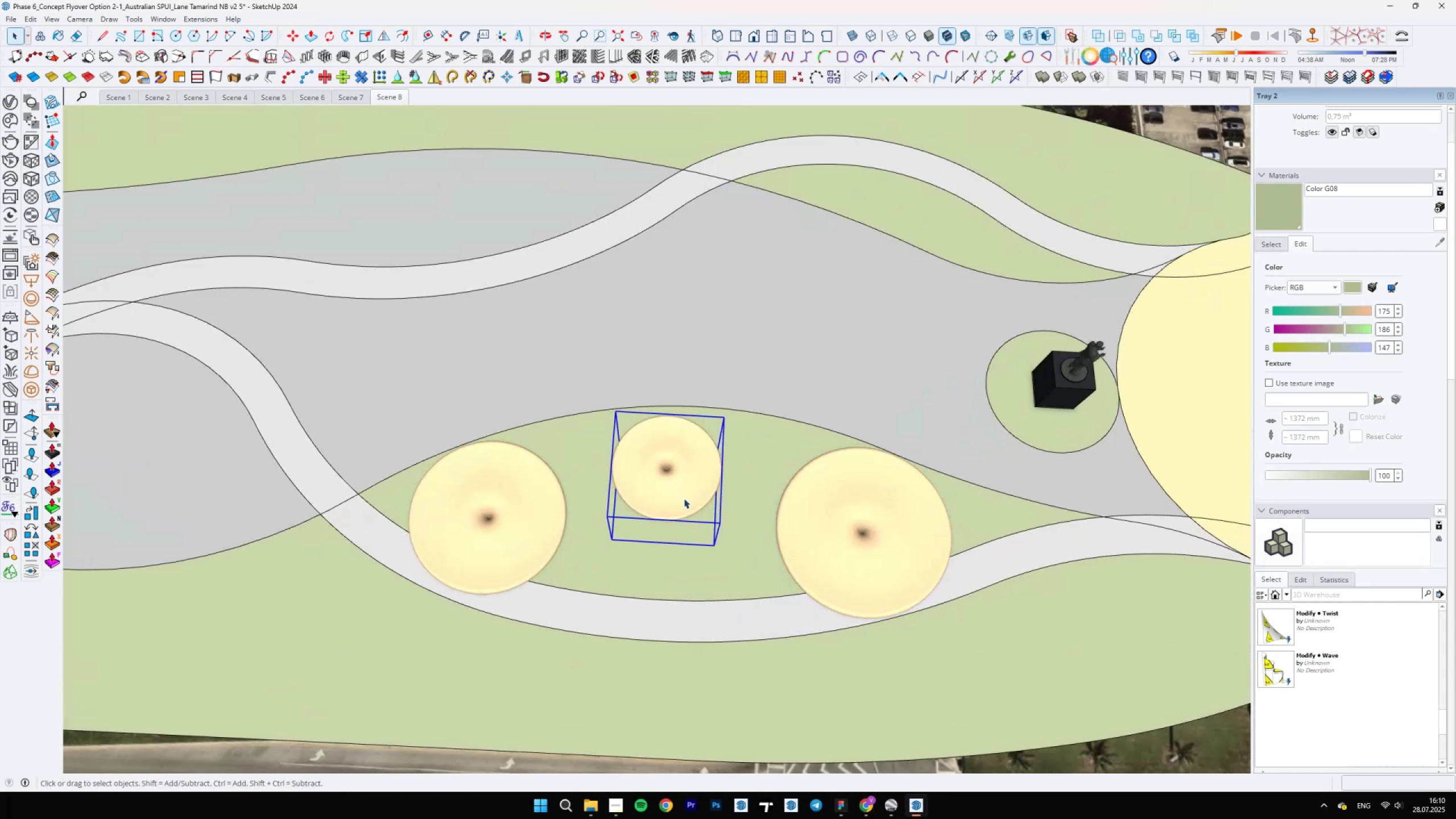 
key(M)
 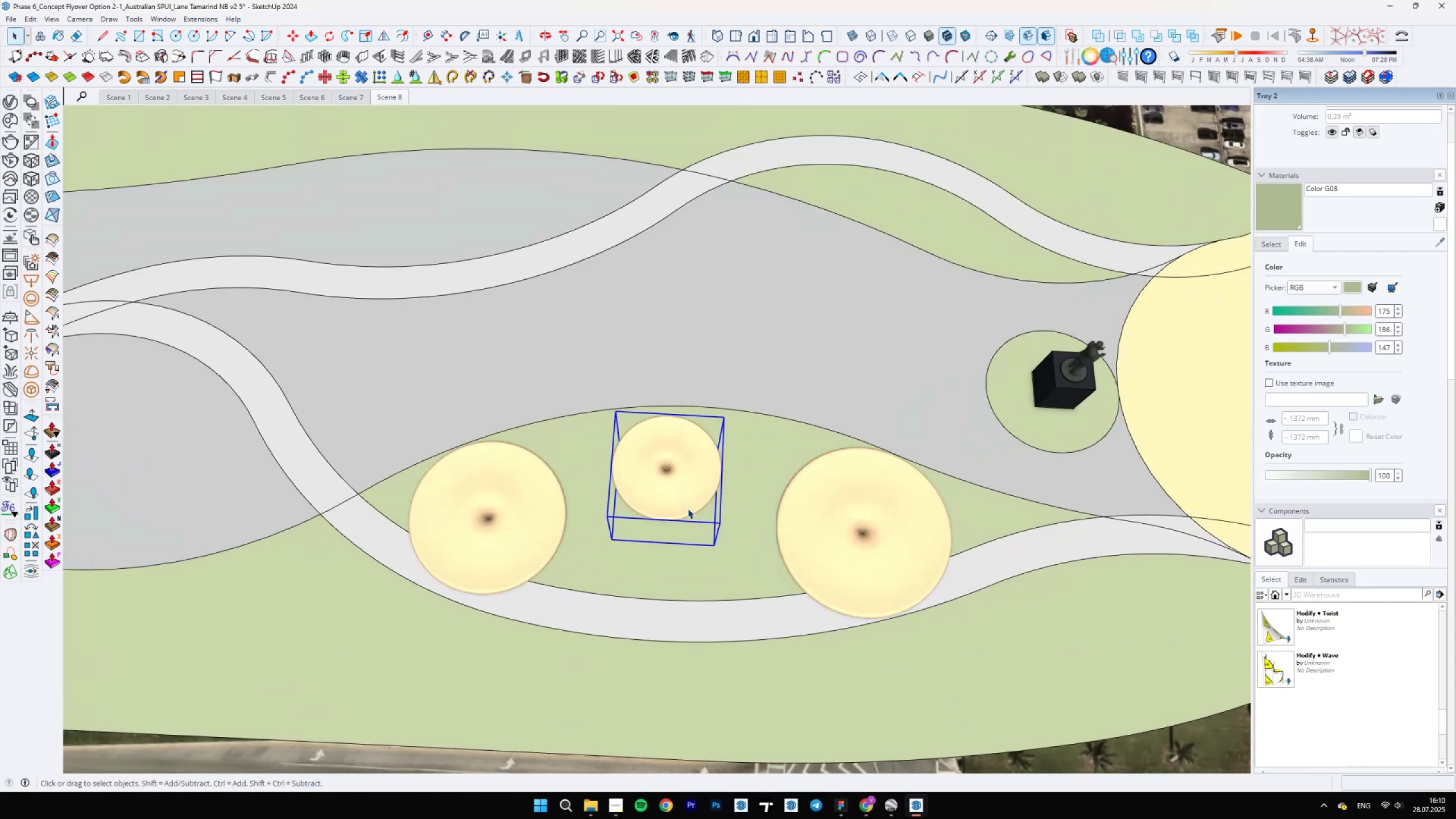 
key(Space)
 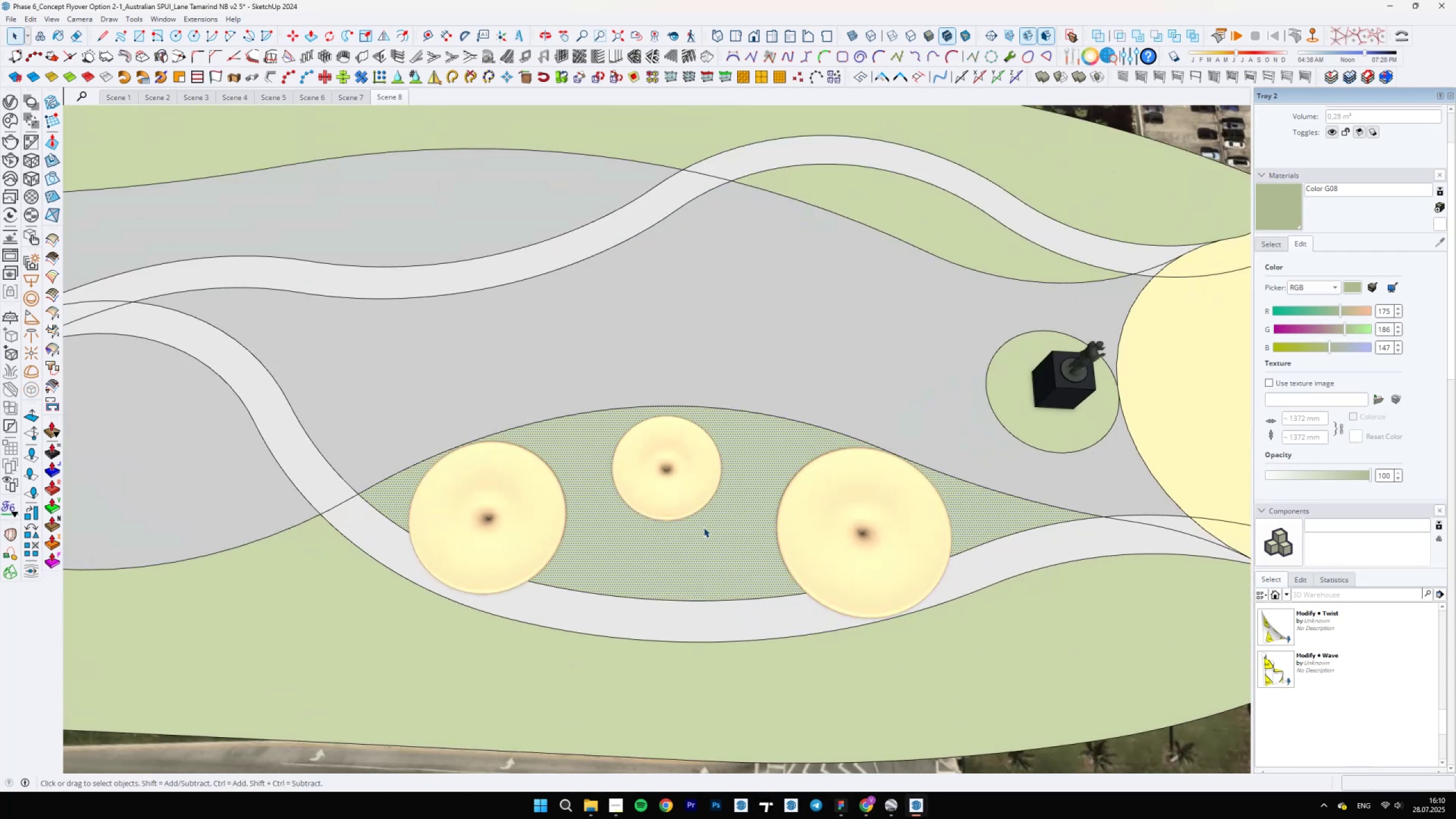 
left_click([681, 479])
 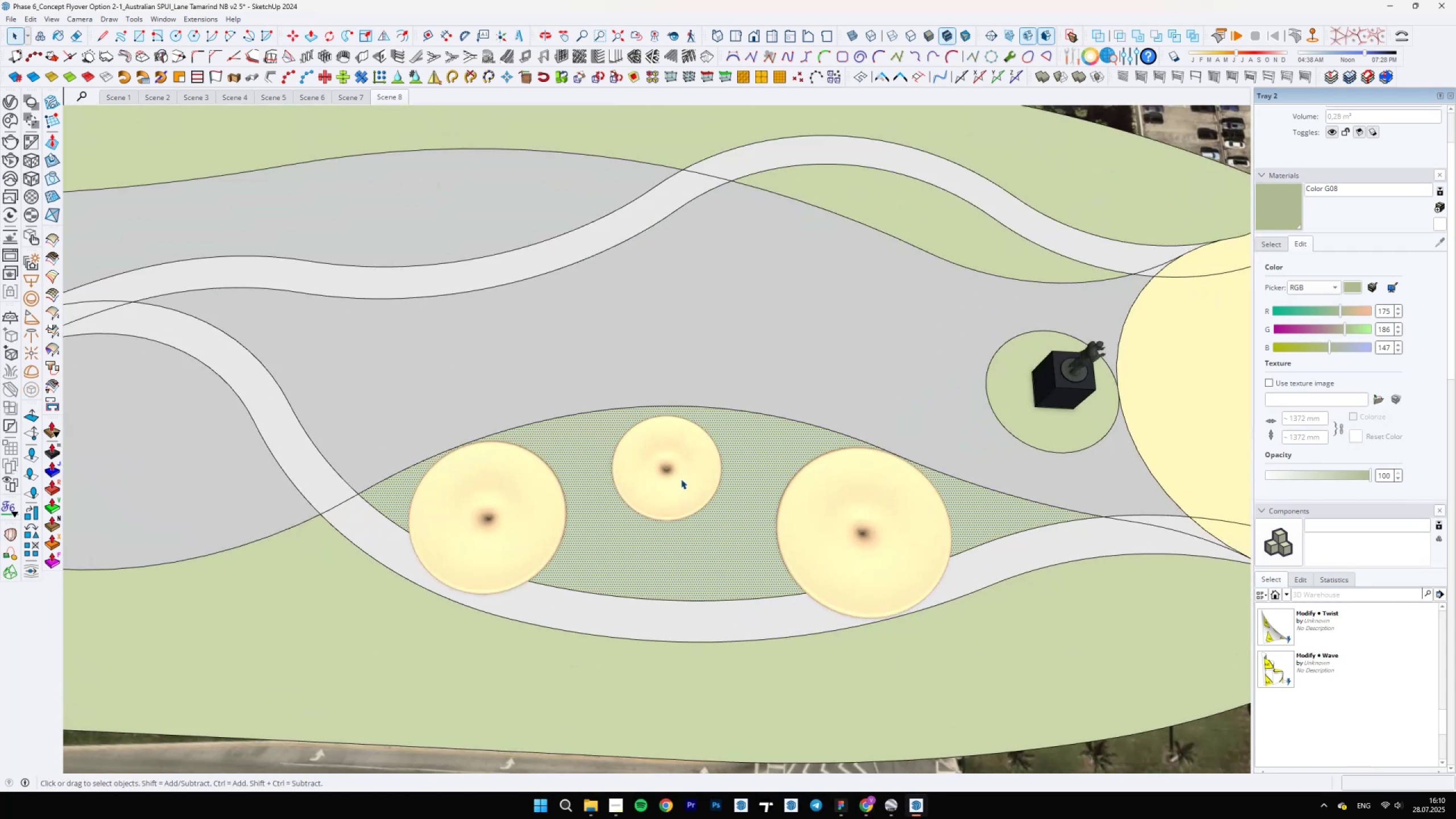 
key(M)
 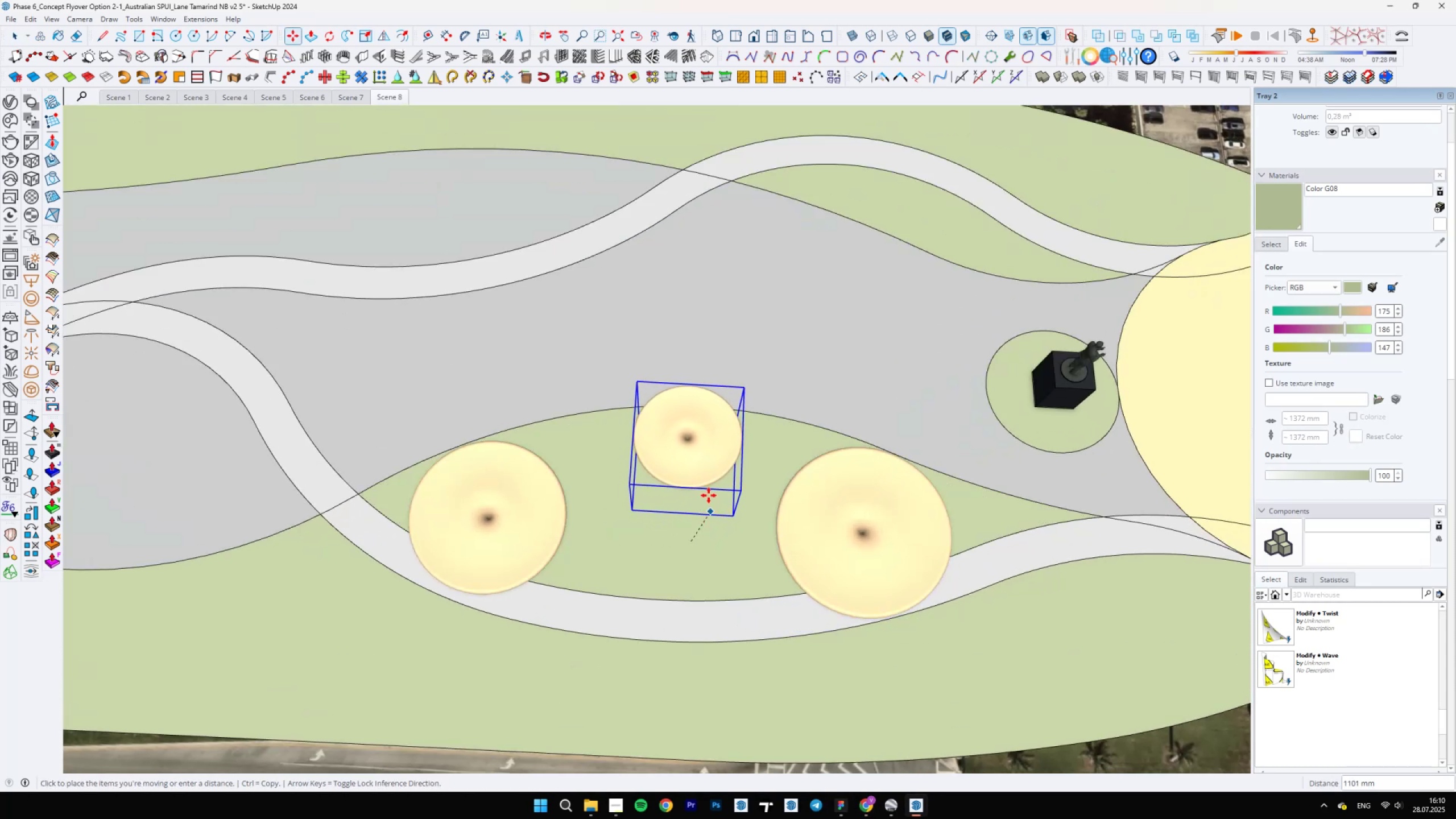 
key(Space)
 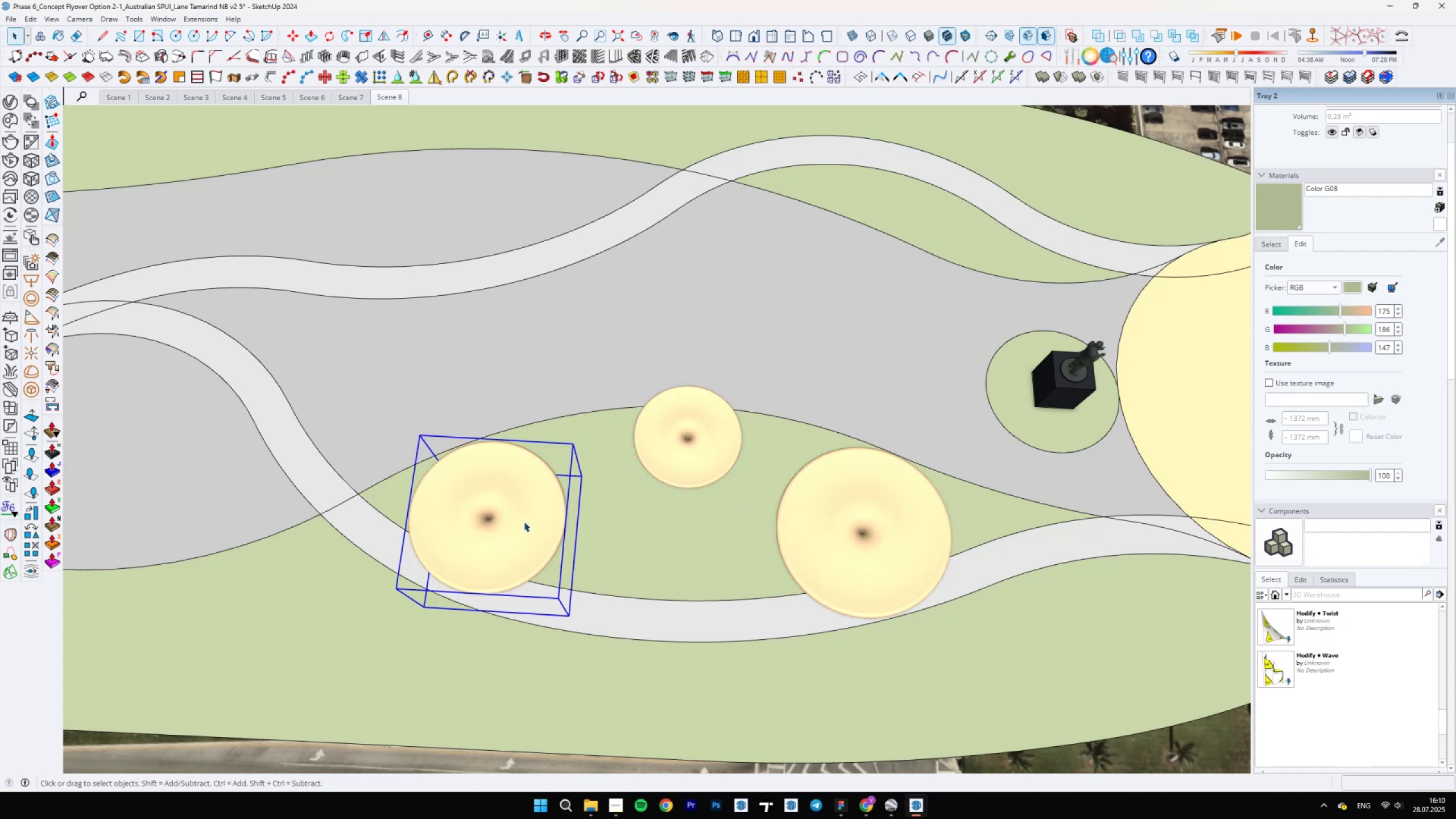 
key(M)
 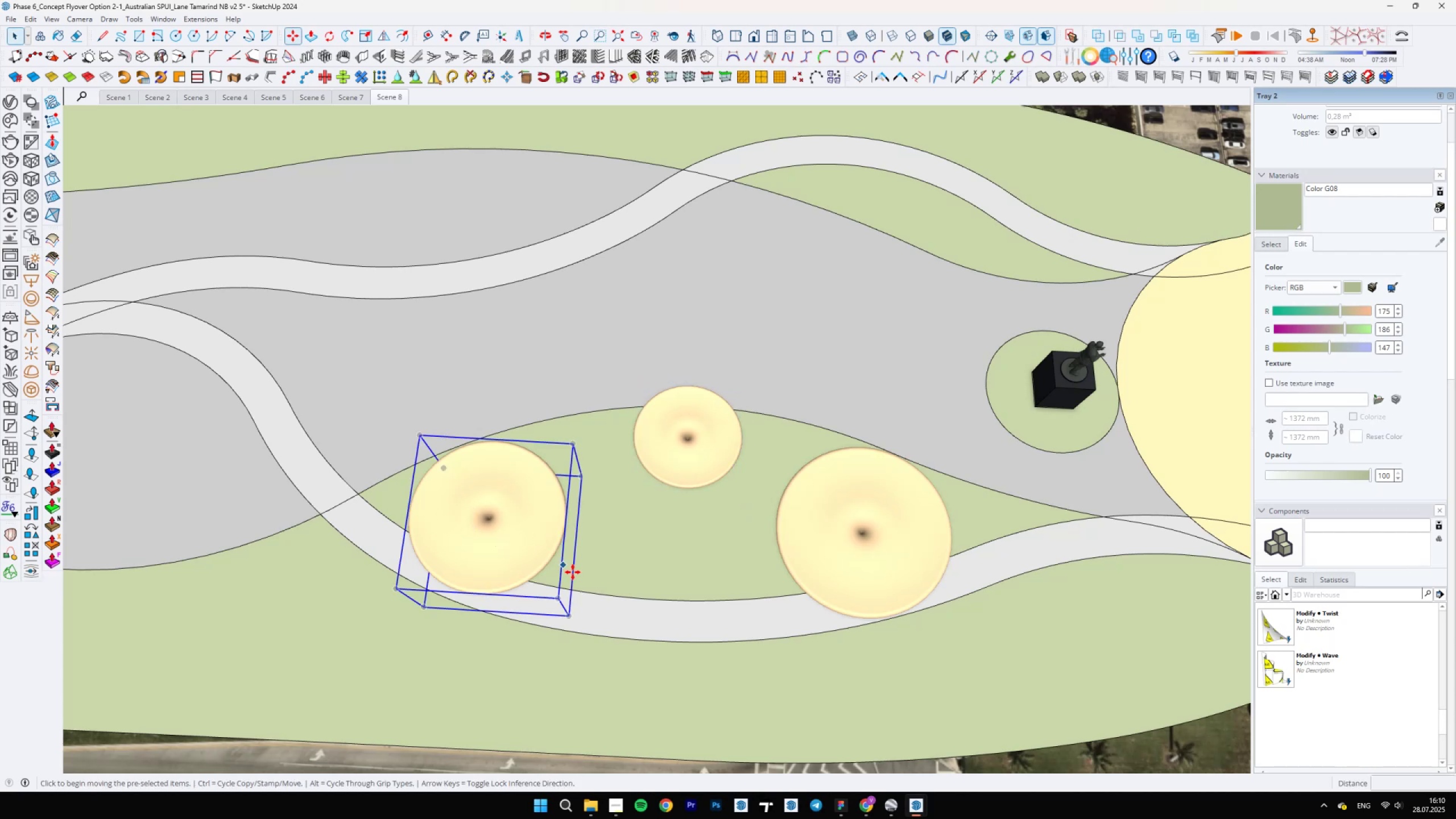 
left_click([576, 574])
 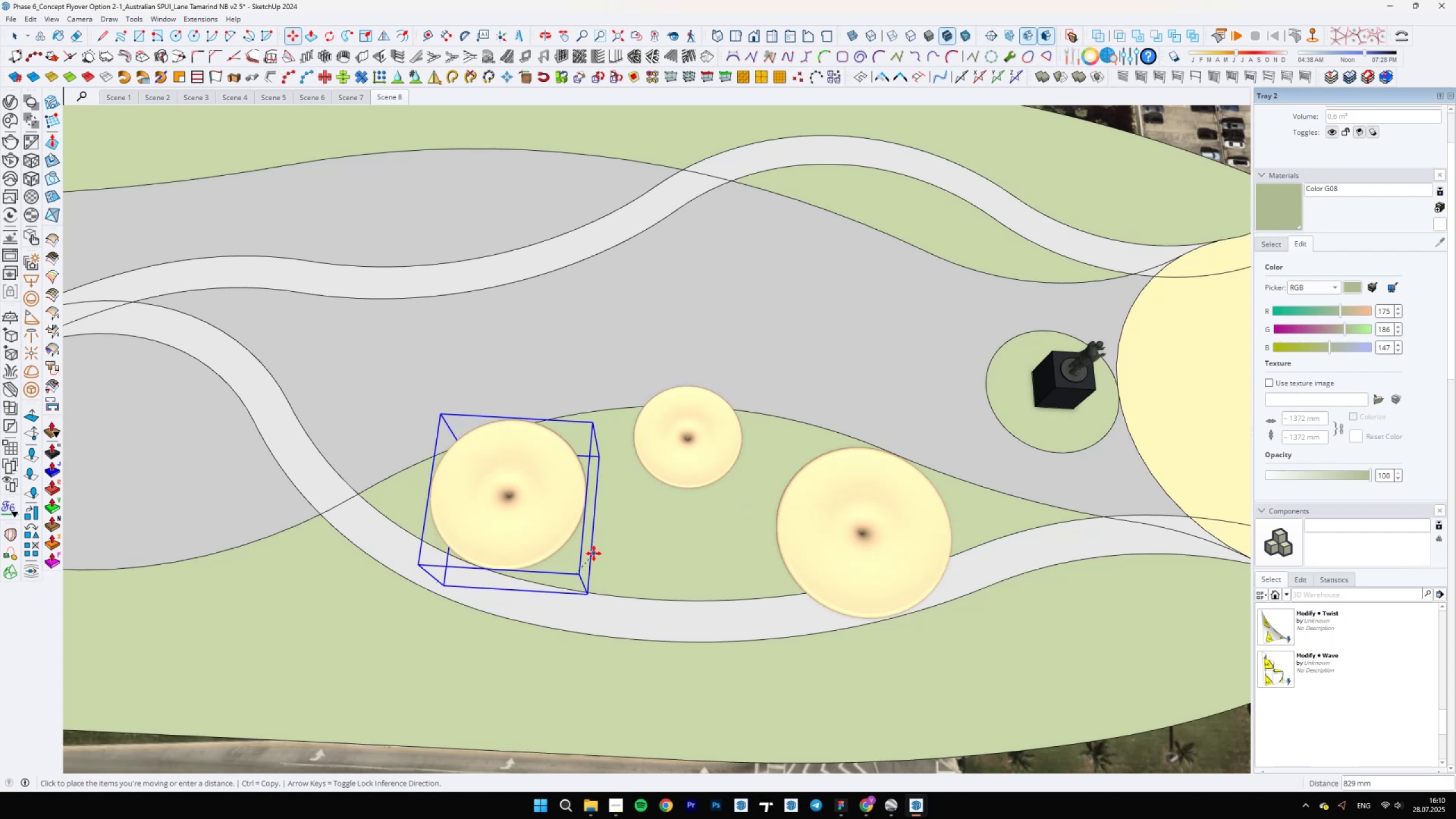 
left_click([594, 553])
 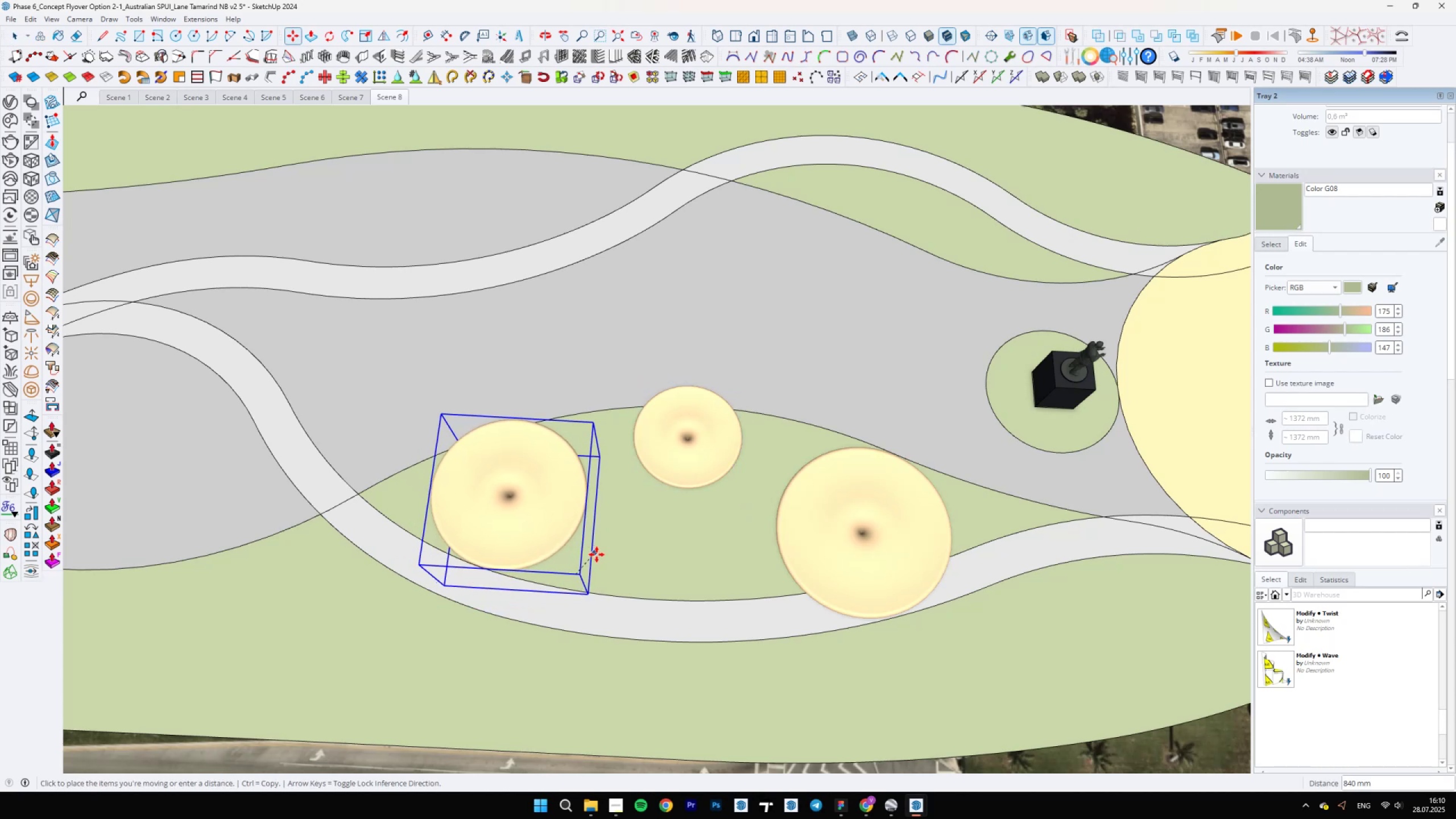 
key(Space)
 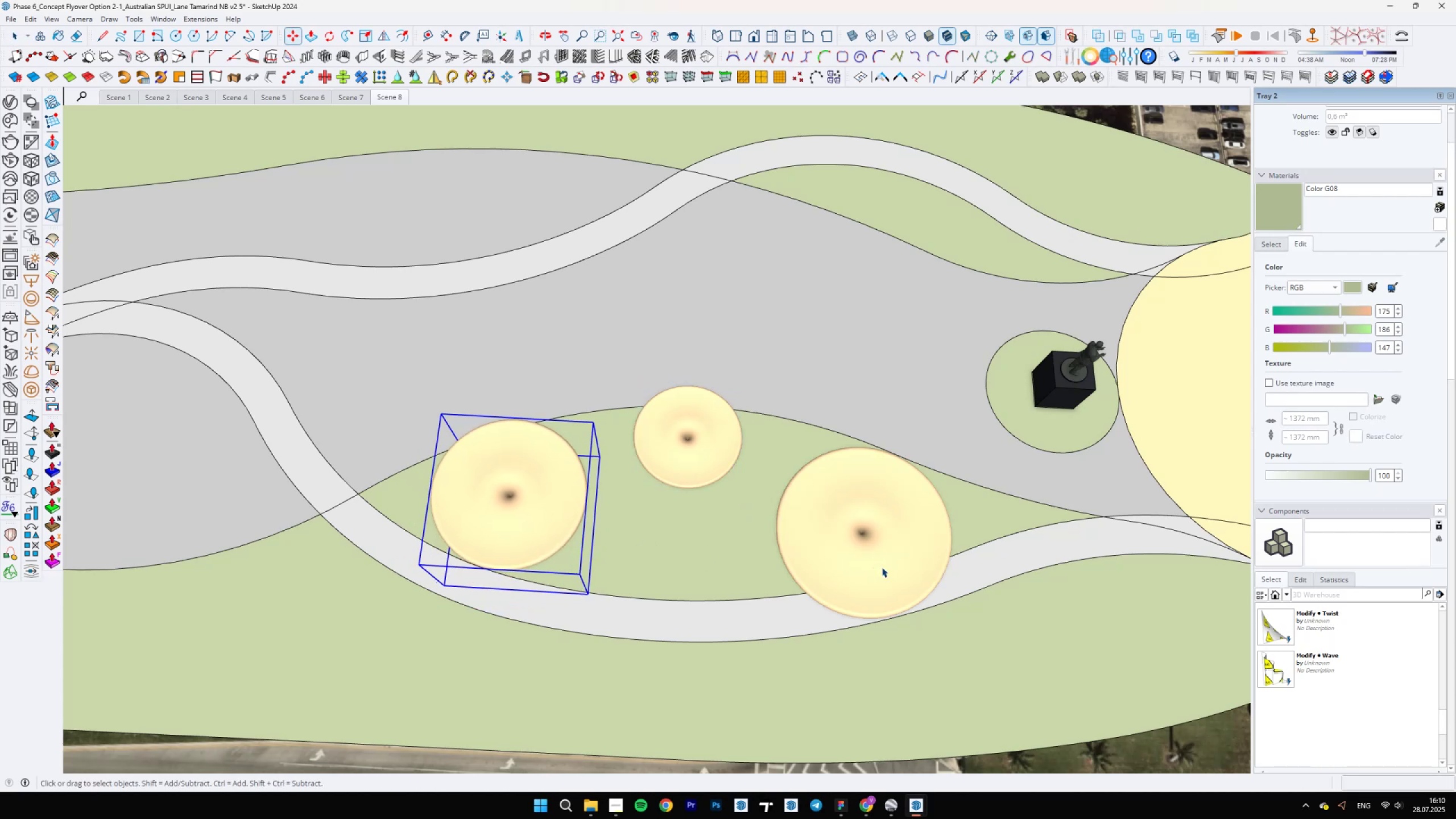 
left_click([876, 564])
 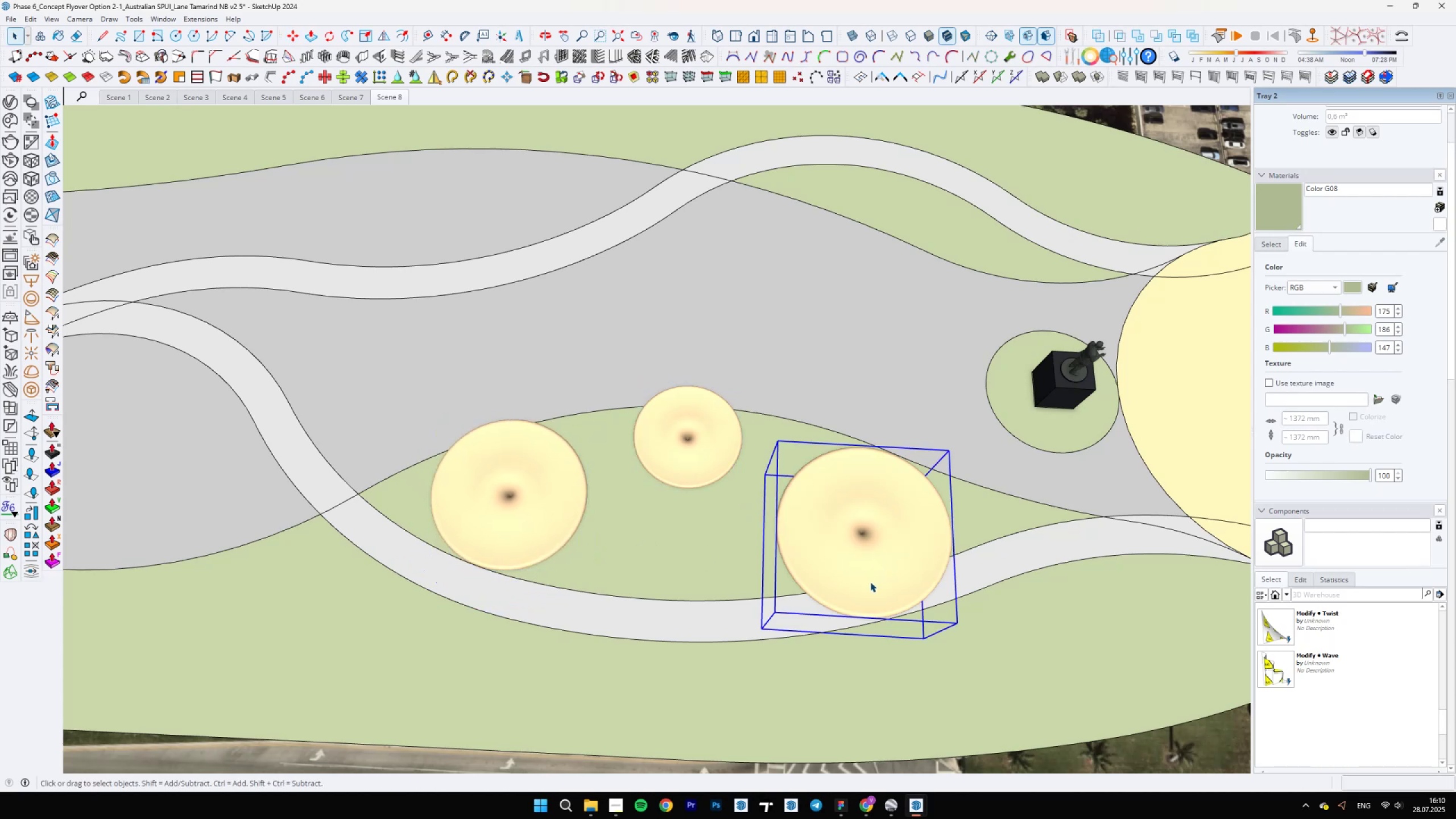 
key(M)
 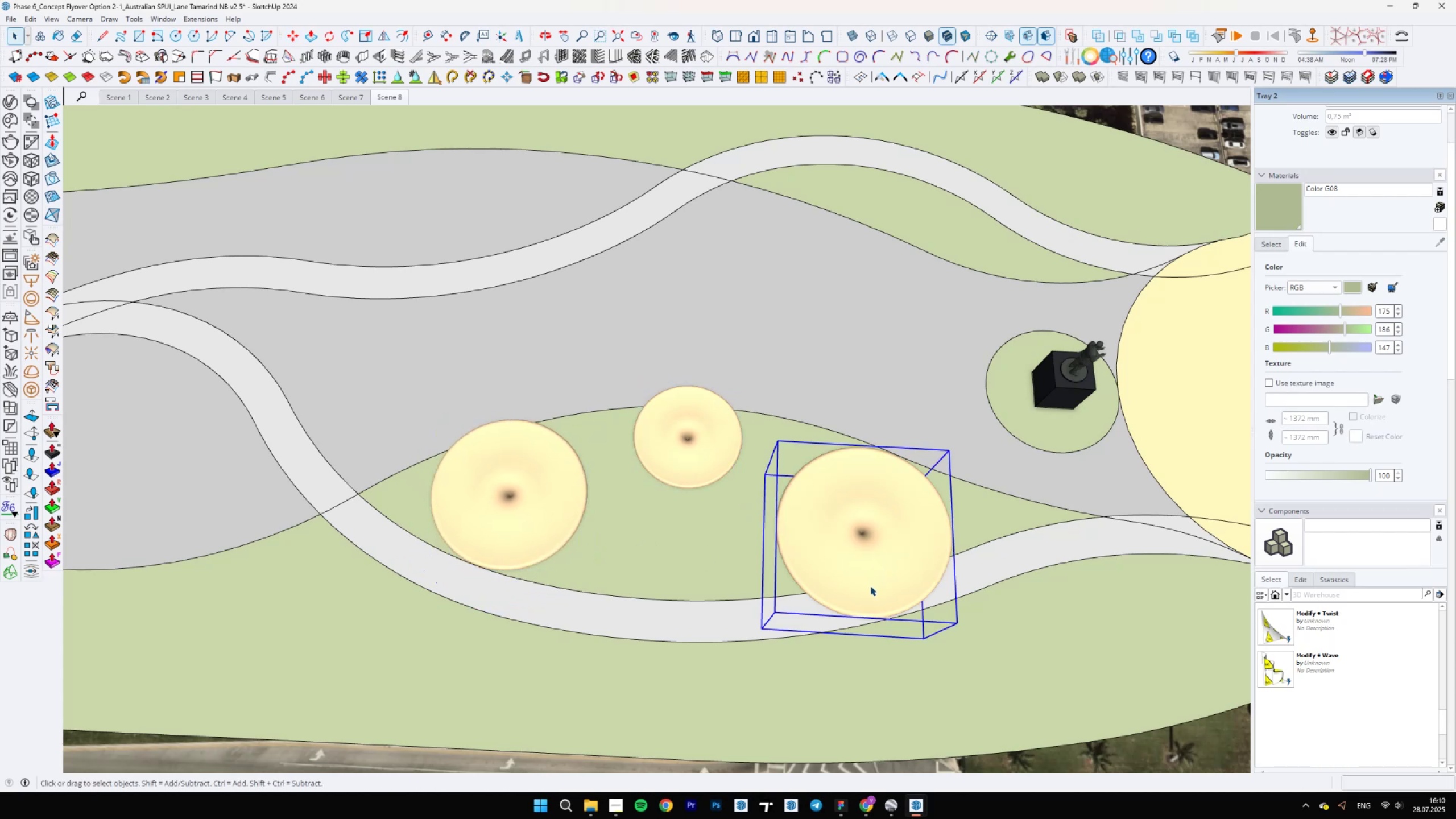 
key(Space)
 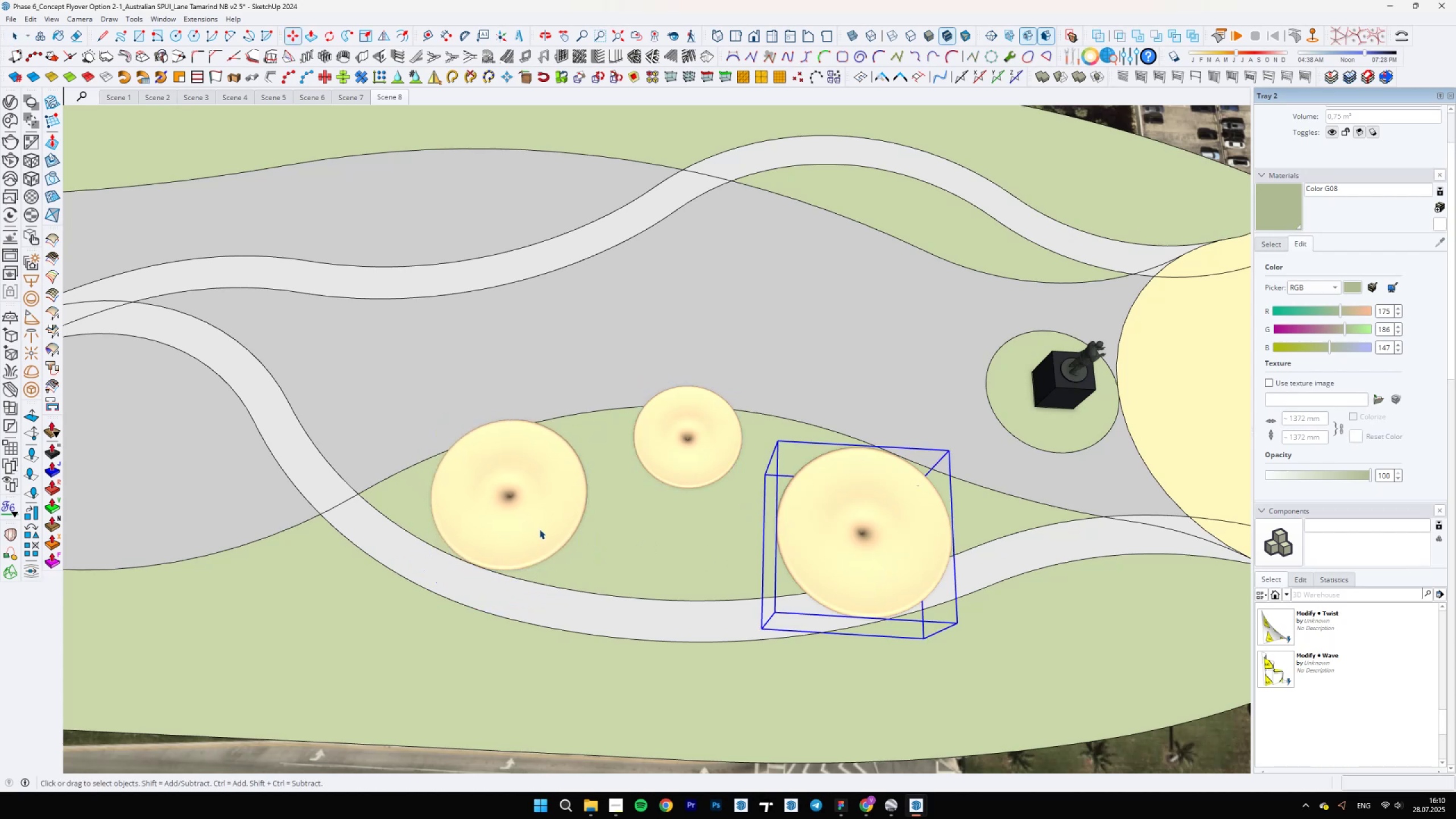 
left_click([537, 527])
 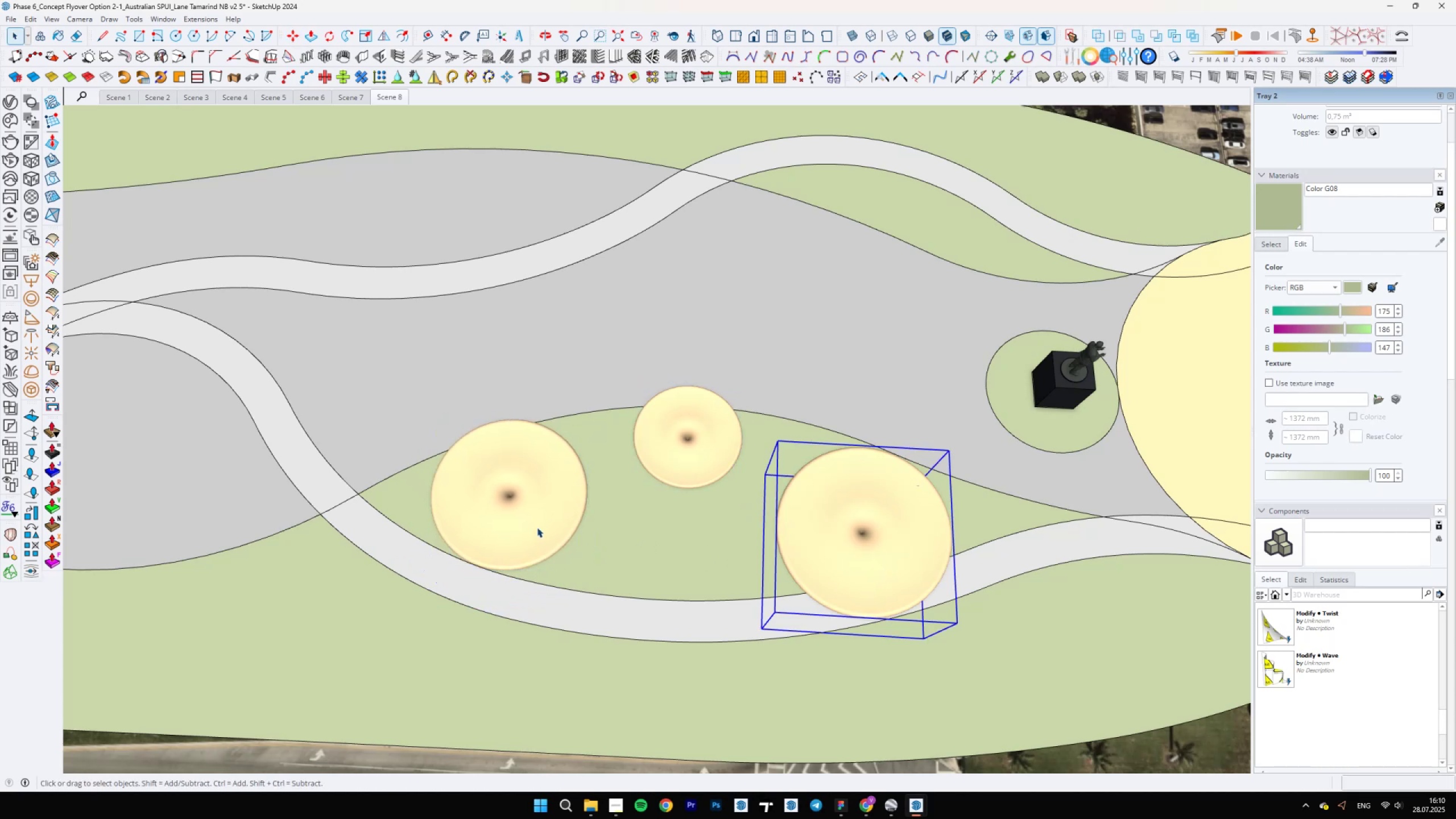 
key(M)
 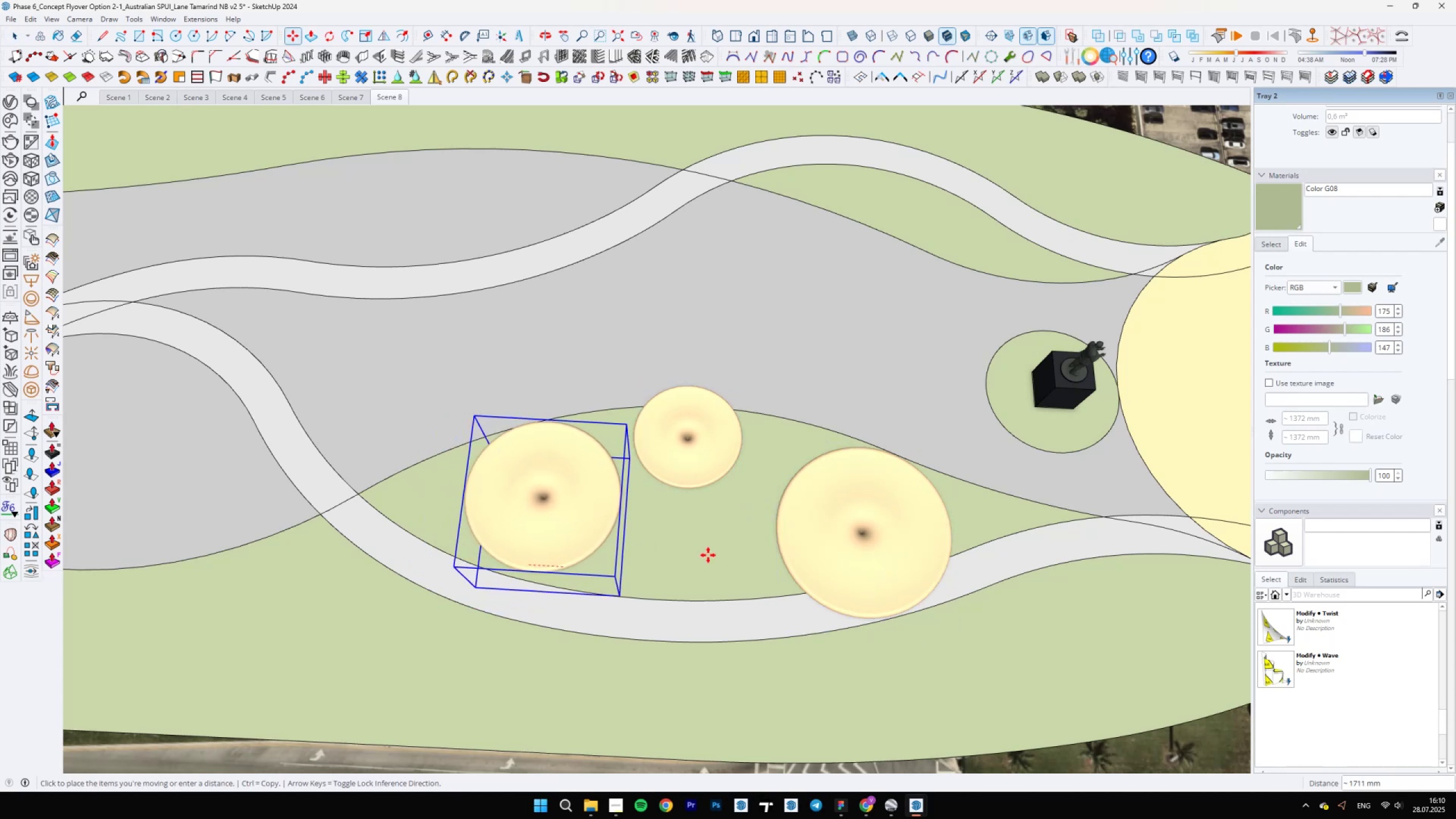 
hold_key(key=Space, duration=0.35)
 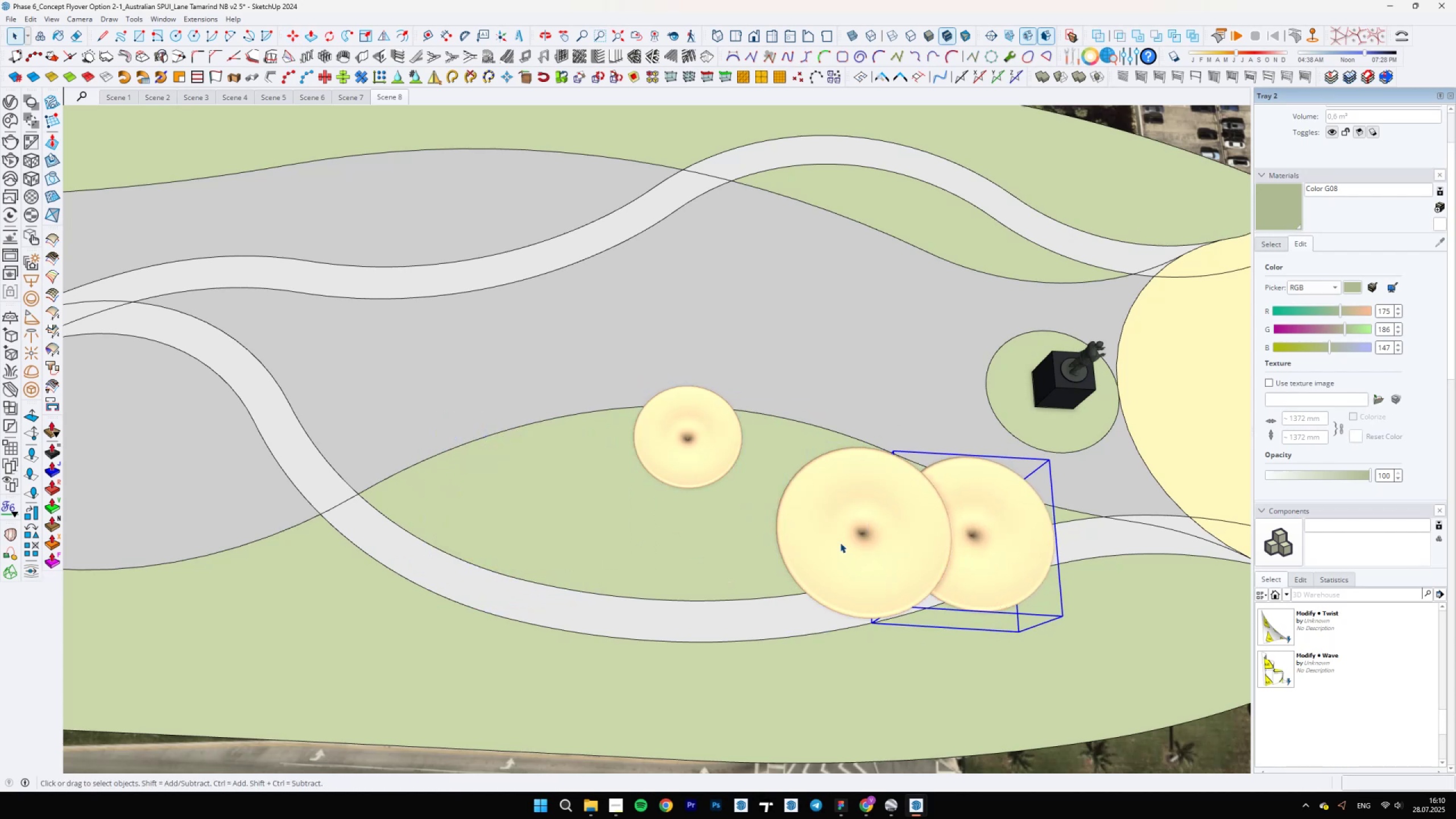 
double_click([1008, 606])
 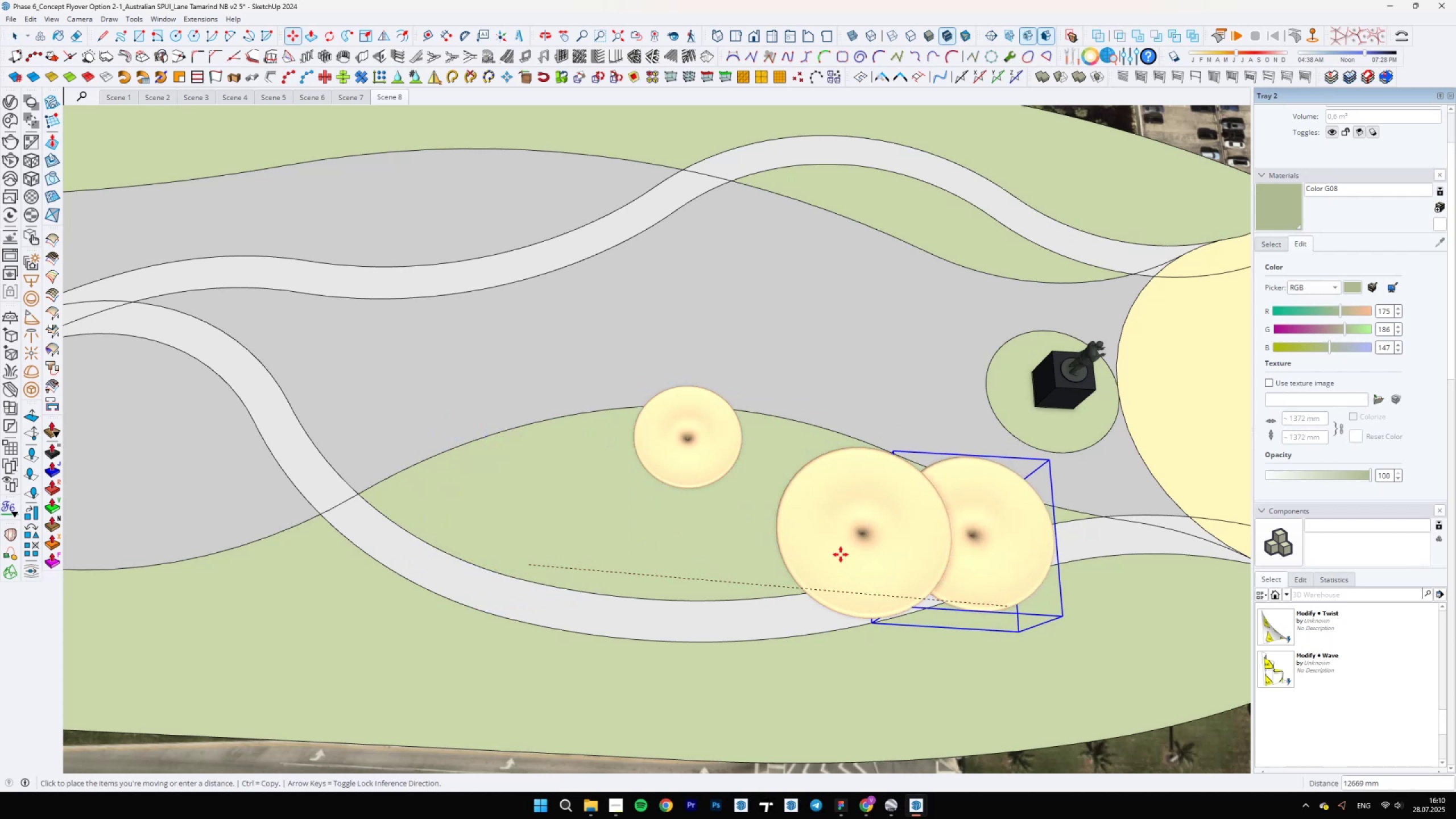 
left_click([840, 543])
 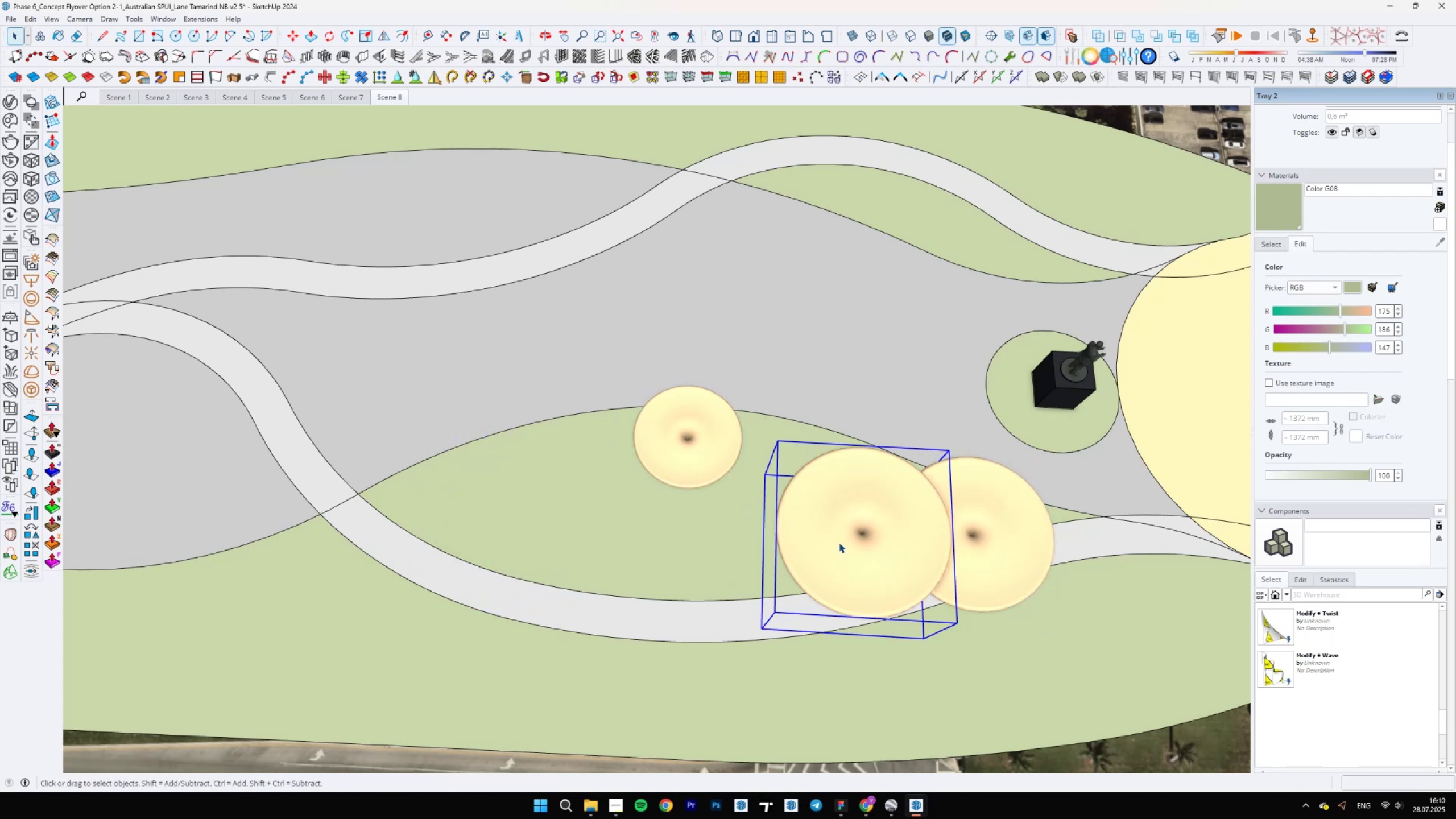 
key(M)
 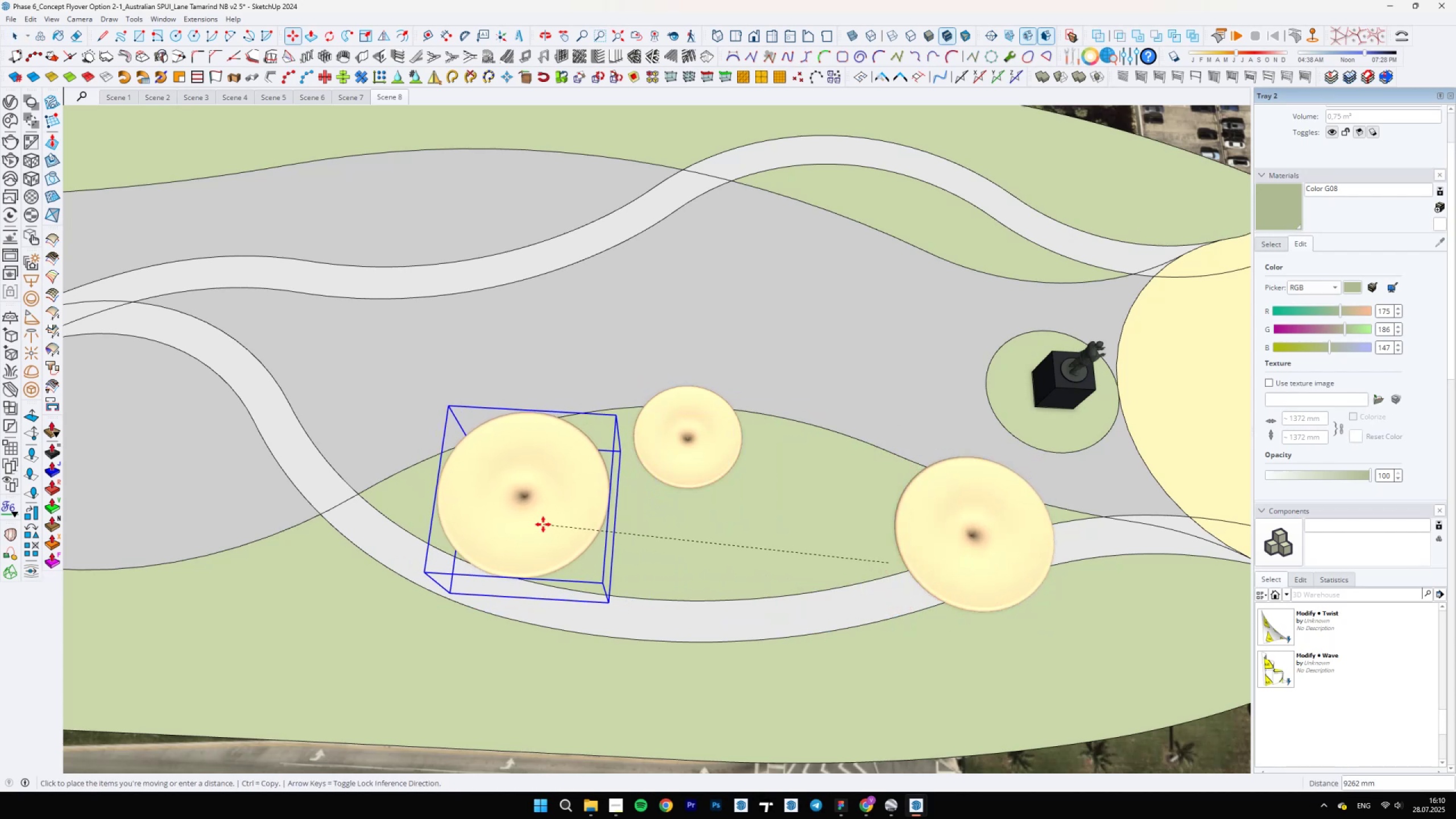 
left_click([543, 524])
 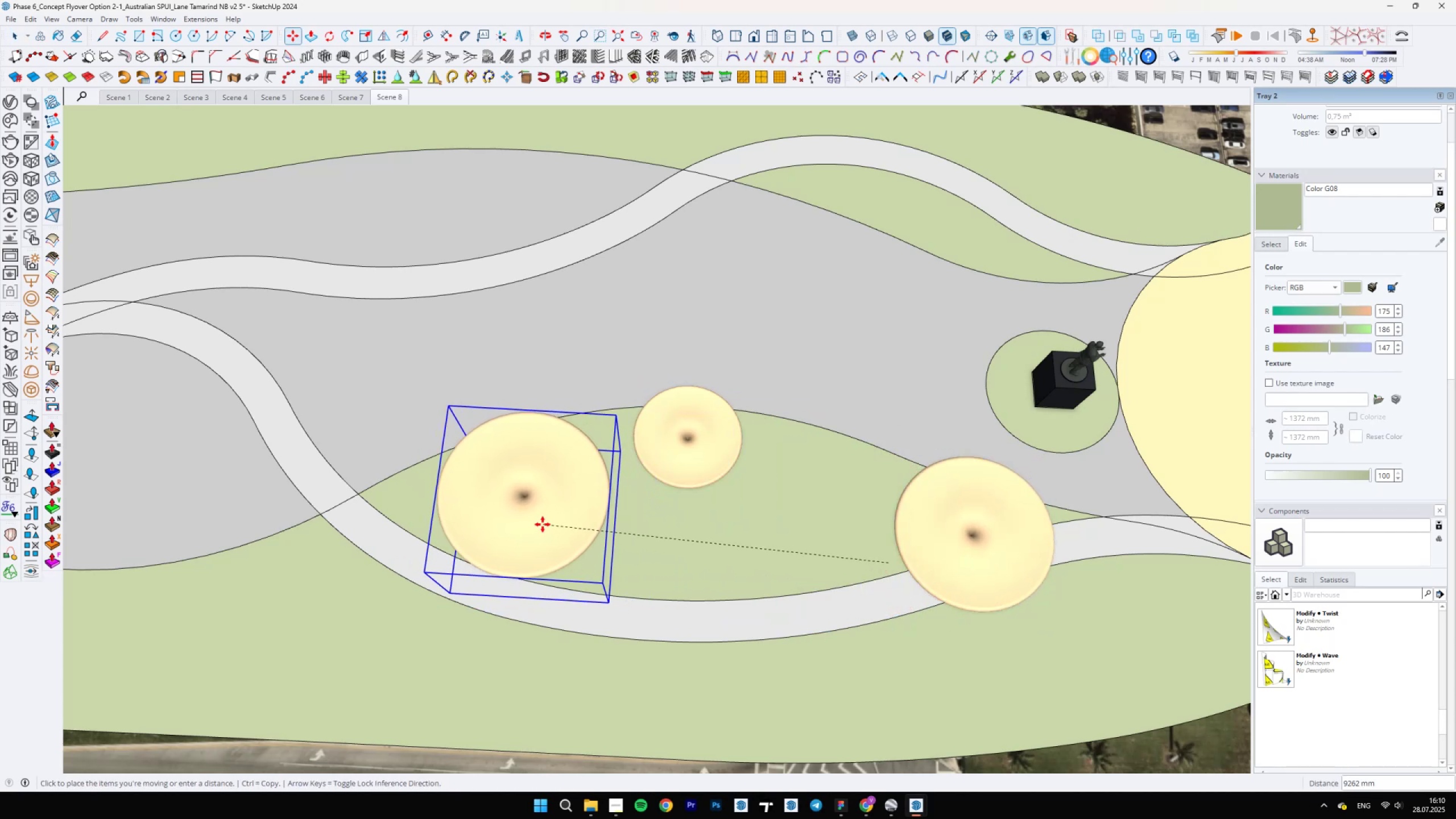 
key(Space)
 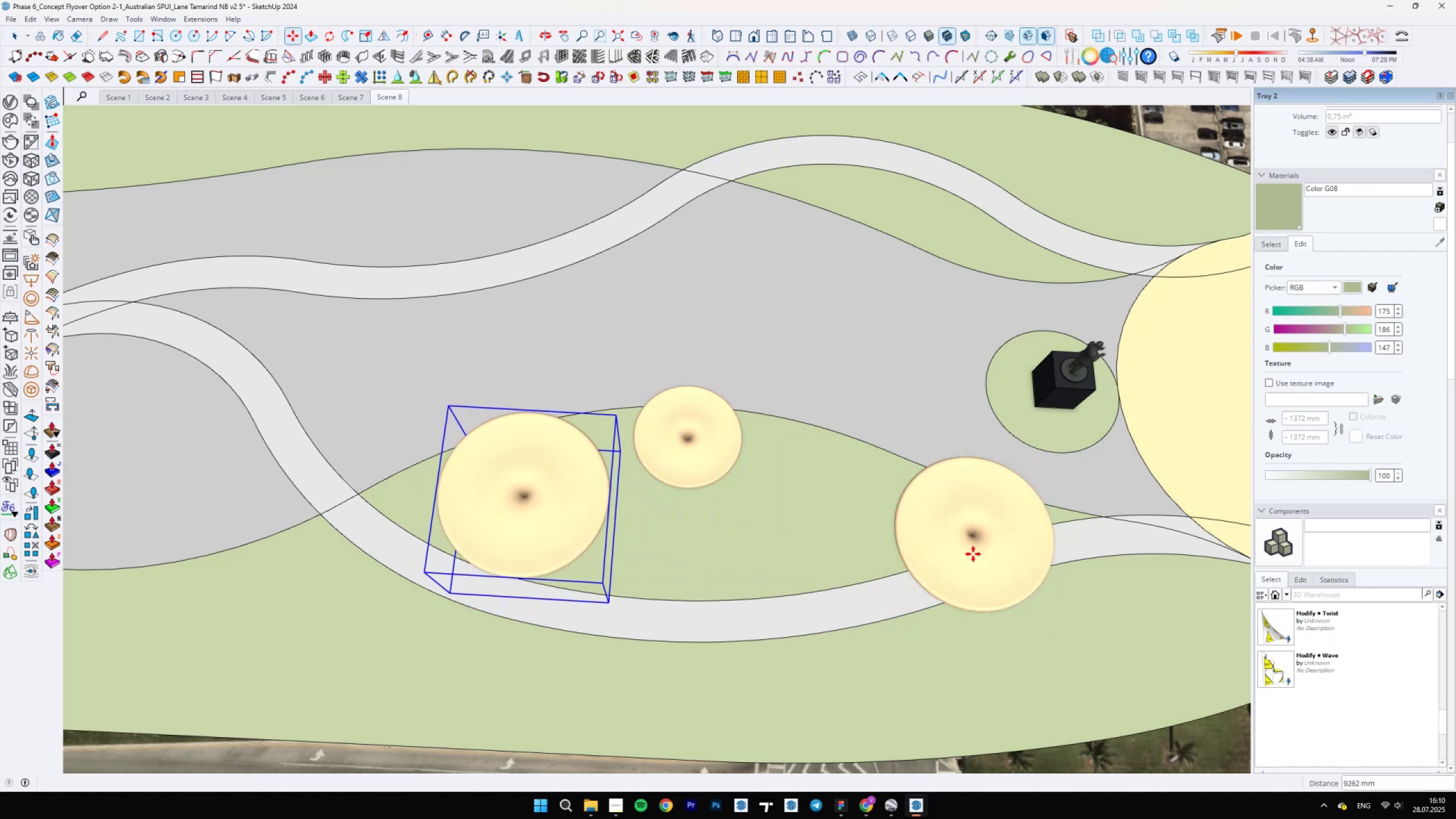 
left_click([971, 553])
 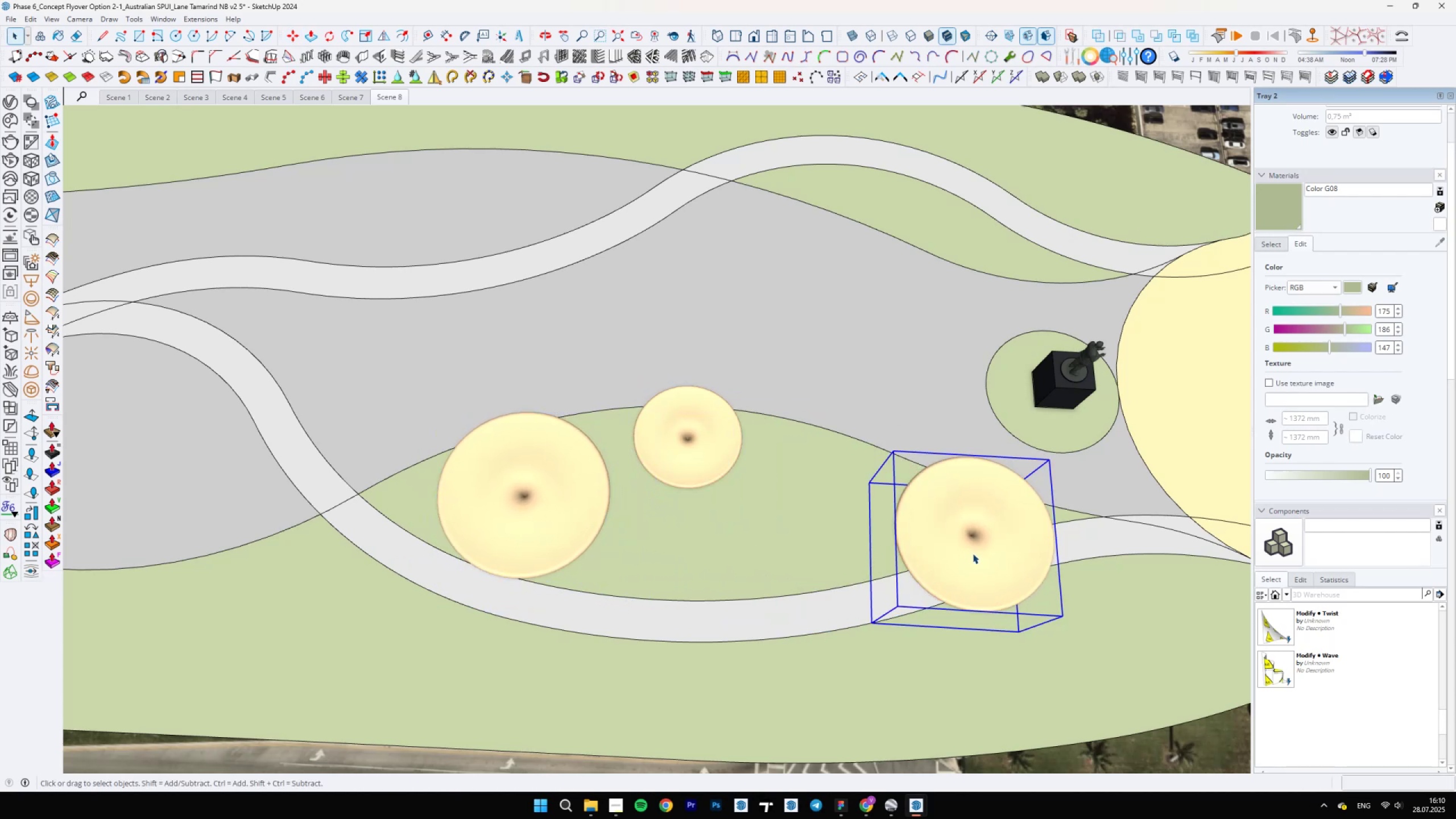 
key(M)
 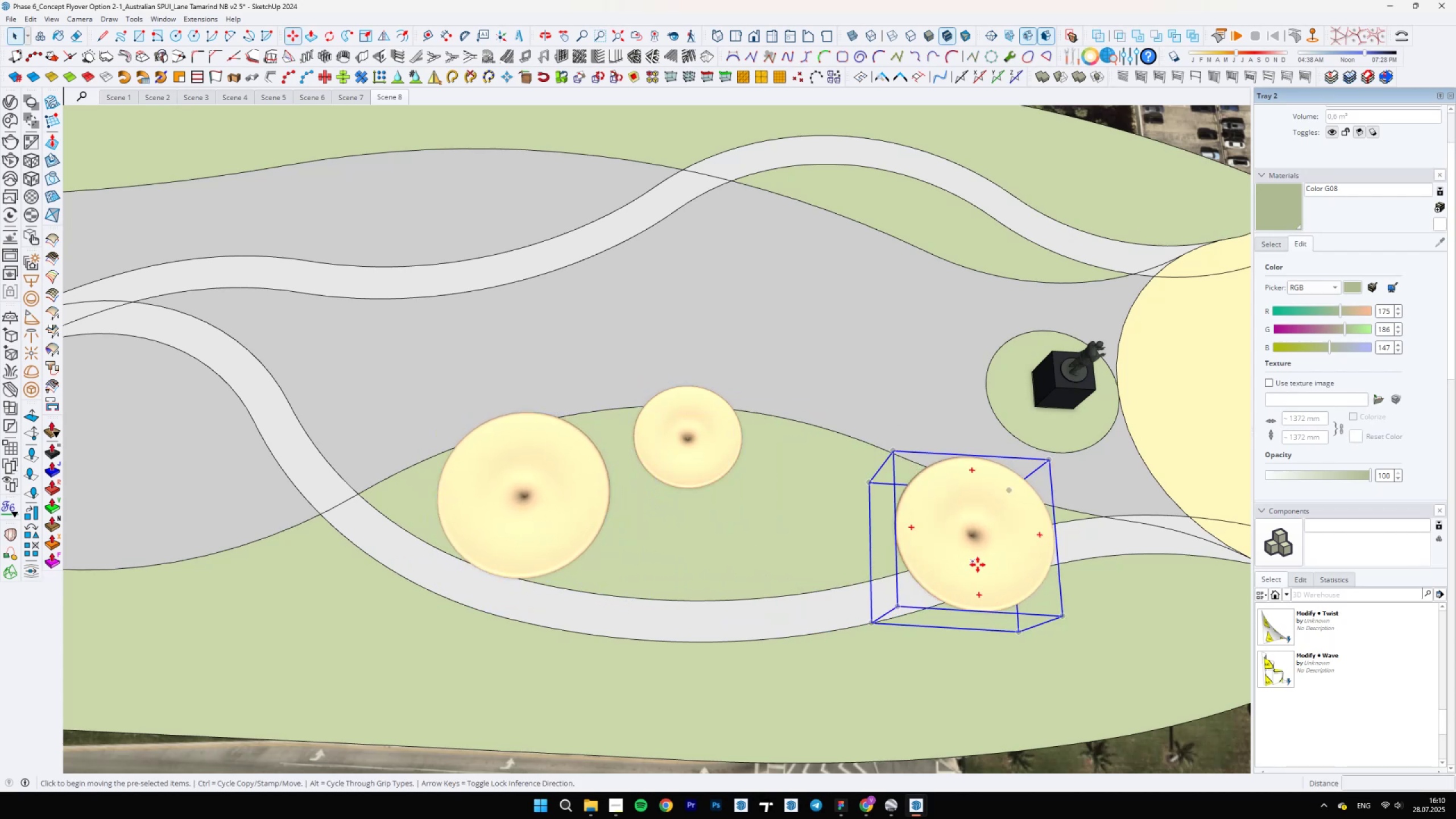 
left_click([978, 565])
 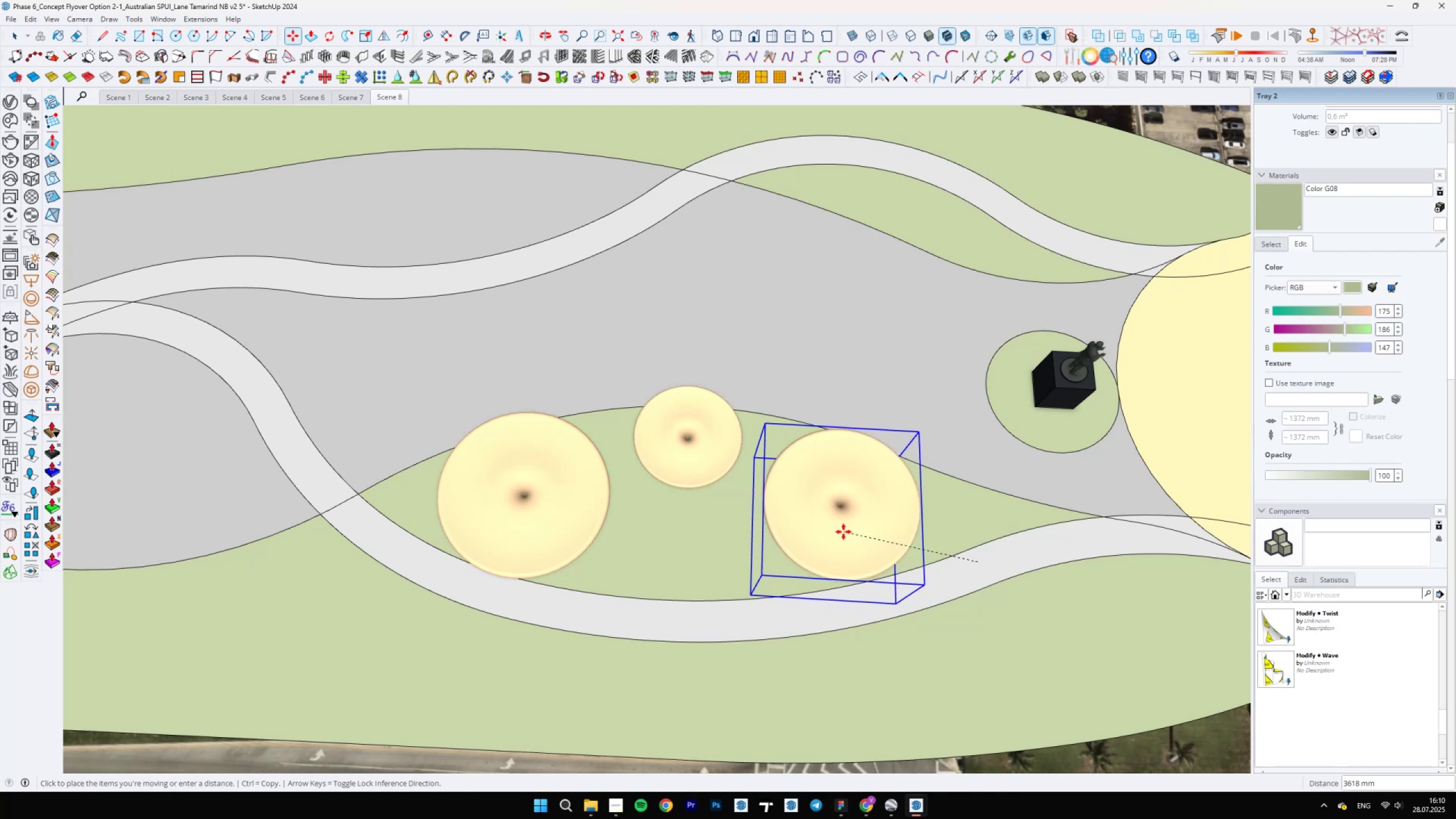 
key(Space)
 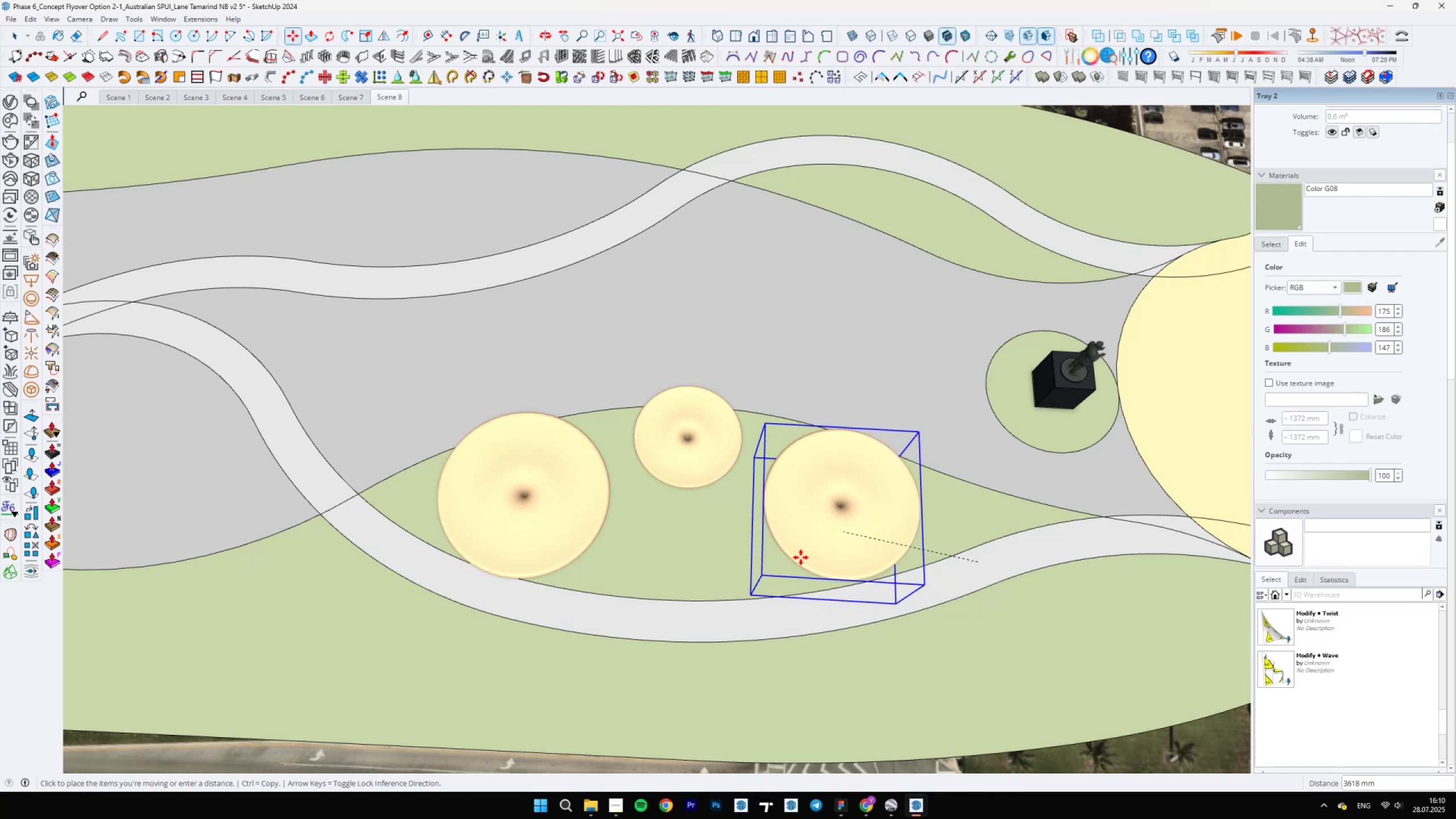 
scroll: coordinate [741, 584], scroll_direction: down, amount: 6.0
 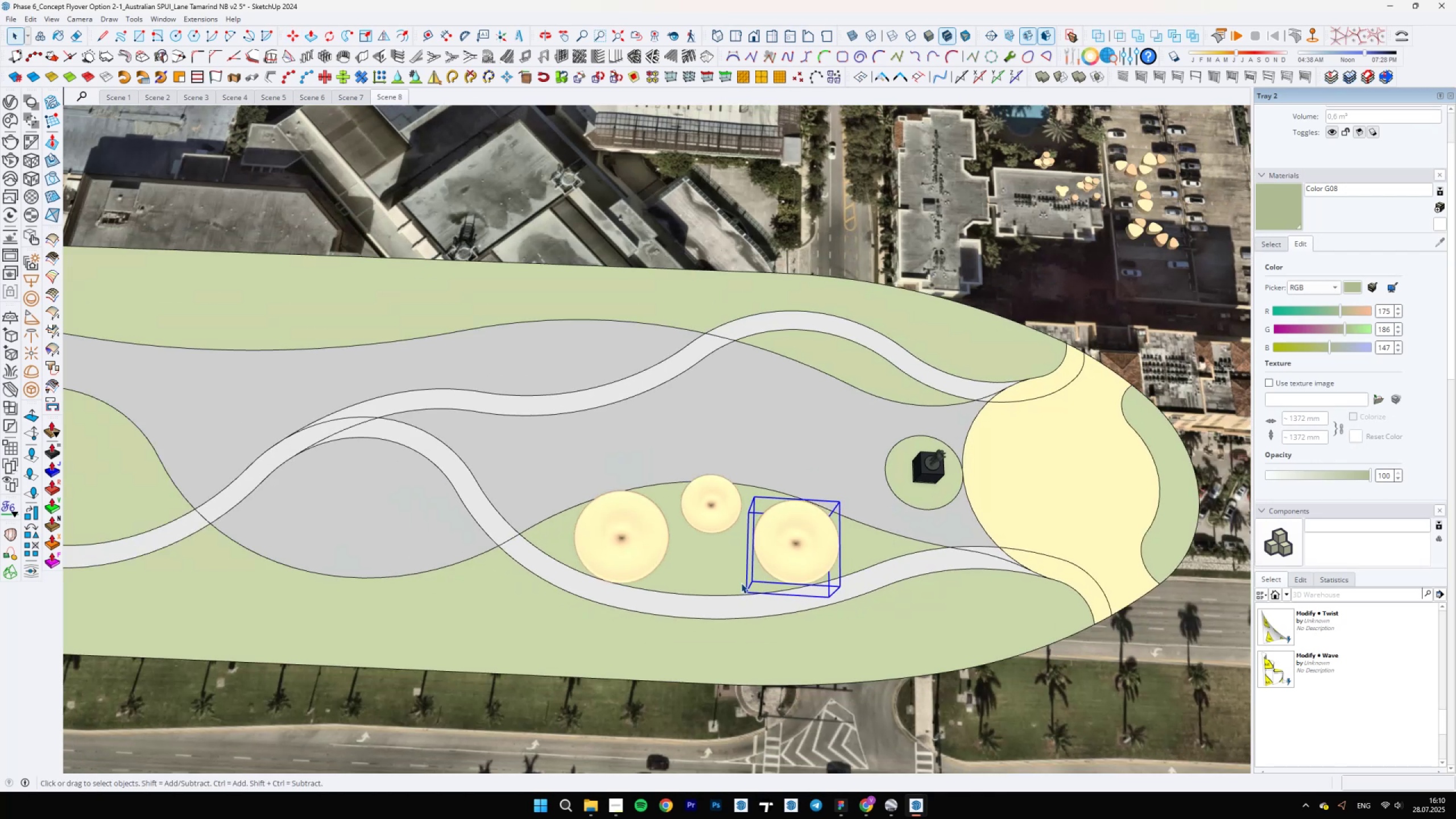 
scroll: coordinate [707, 450], scroll_direction: up, amount: 9.0
 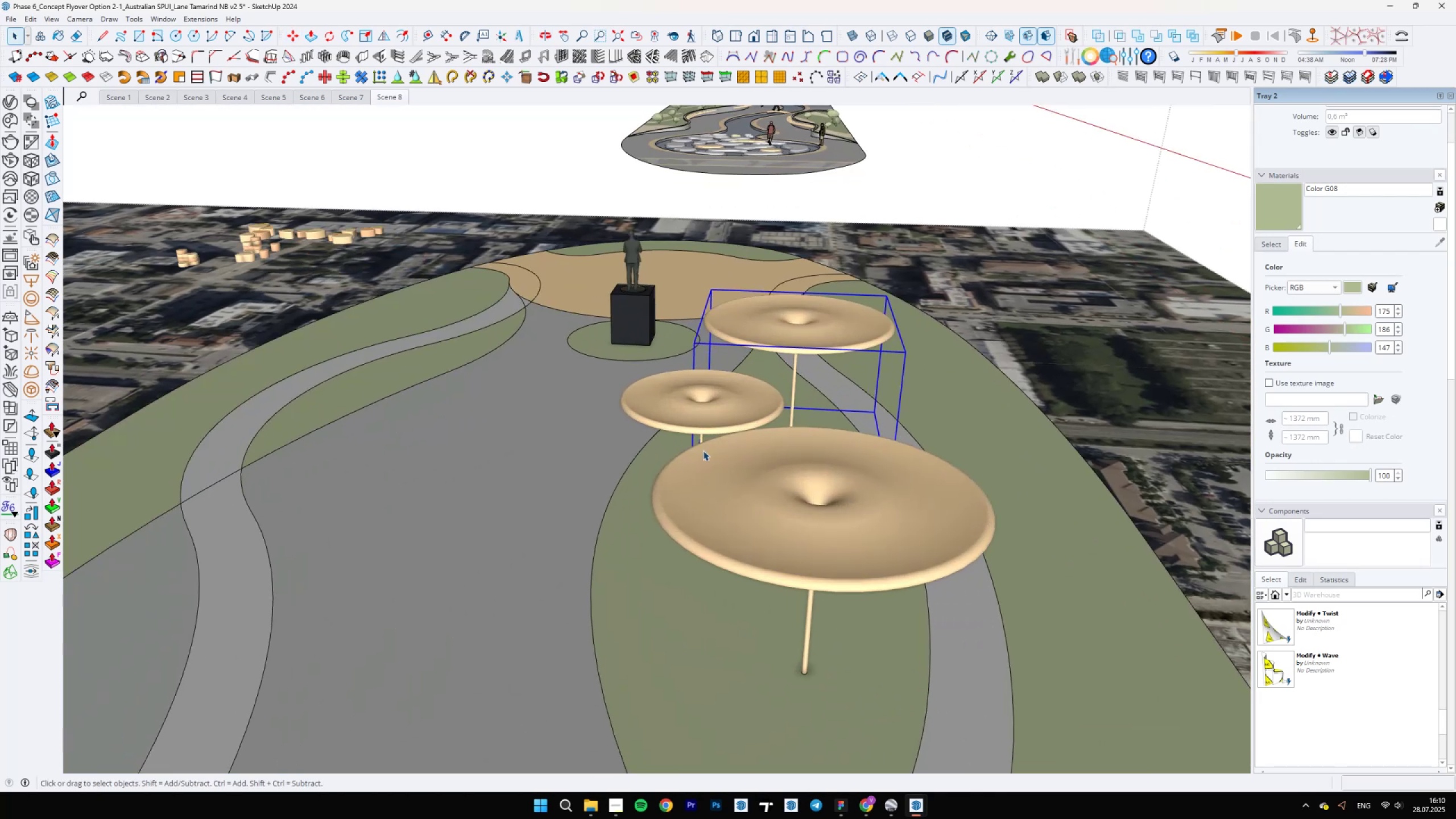 
scroll: coordinate [893, 556], scroll_direction: down, amount: 3.0
 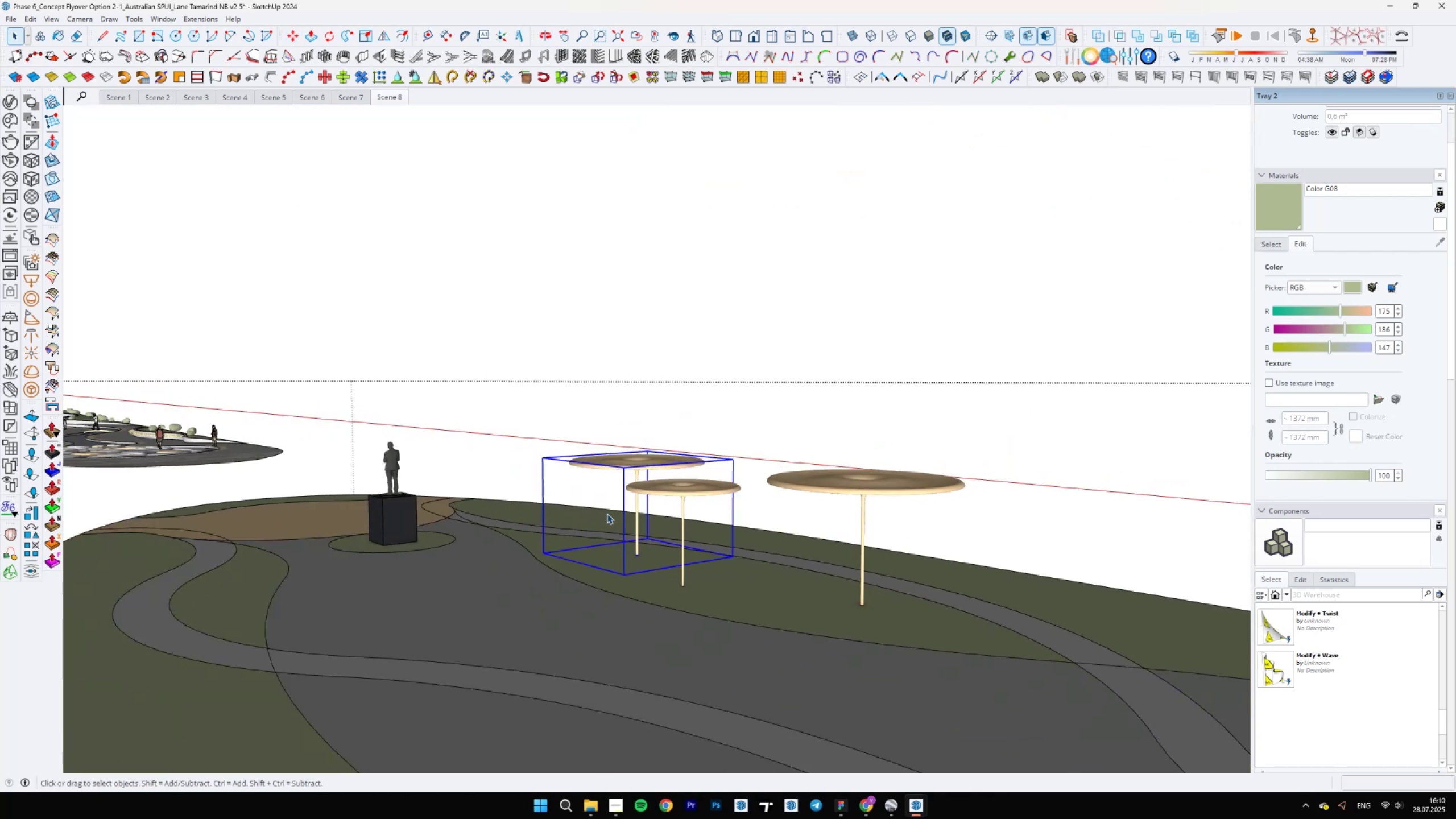 
scroll: coordinate [573, 557], scroll_direction: none, amount: 0.0
 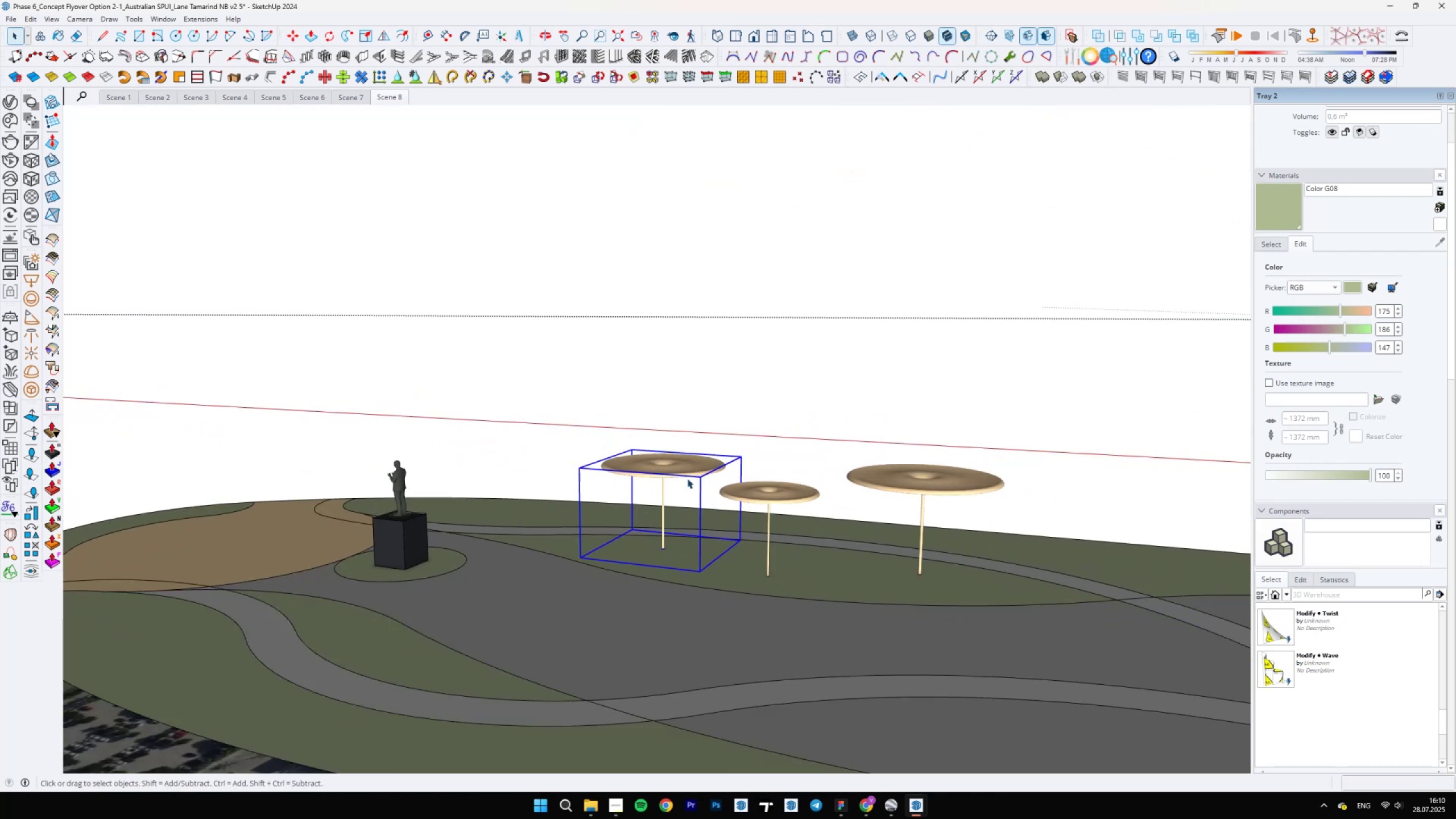 
scroll: coordinate [810, 516], scroll_direction: up, amount: 5.0
 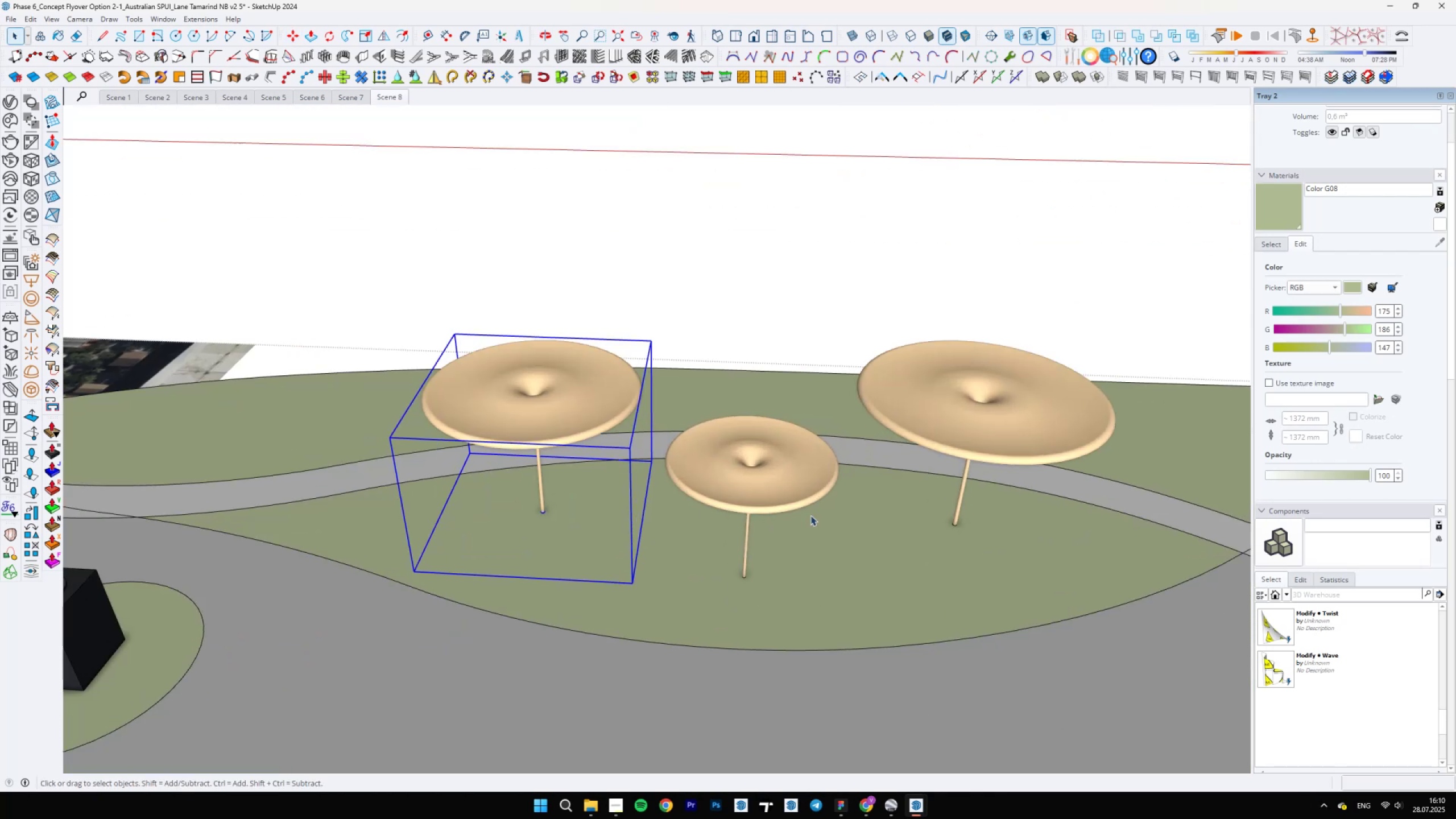 
left_click([794, 497])
 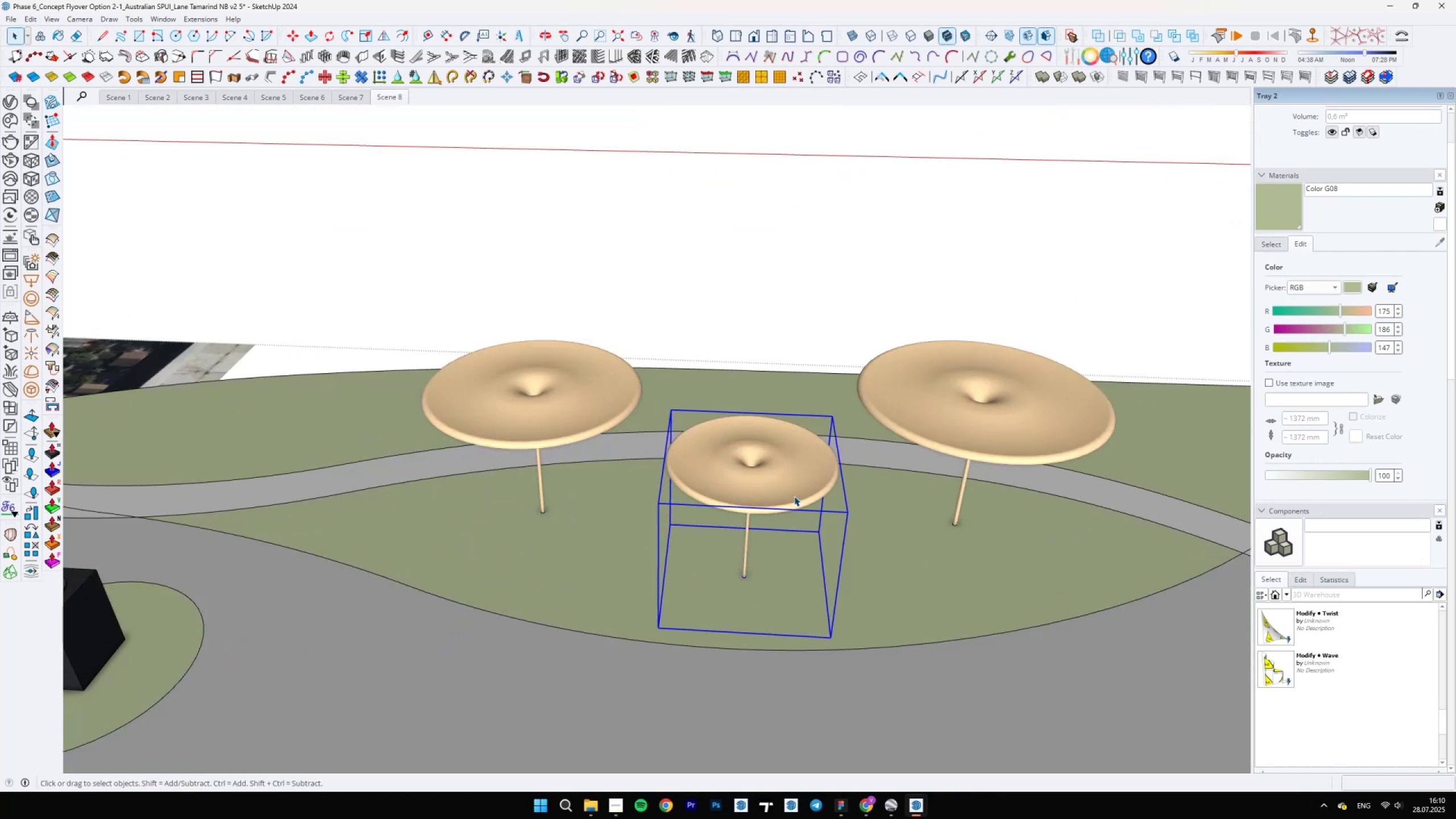 
key(M)
 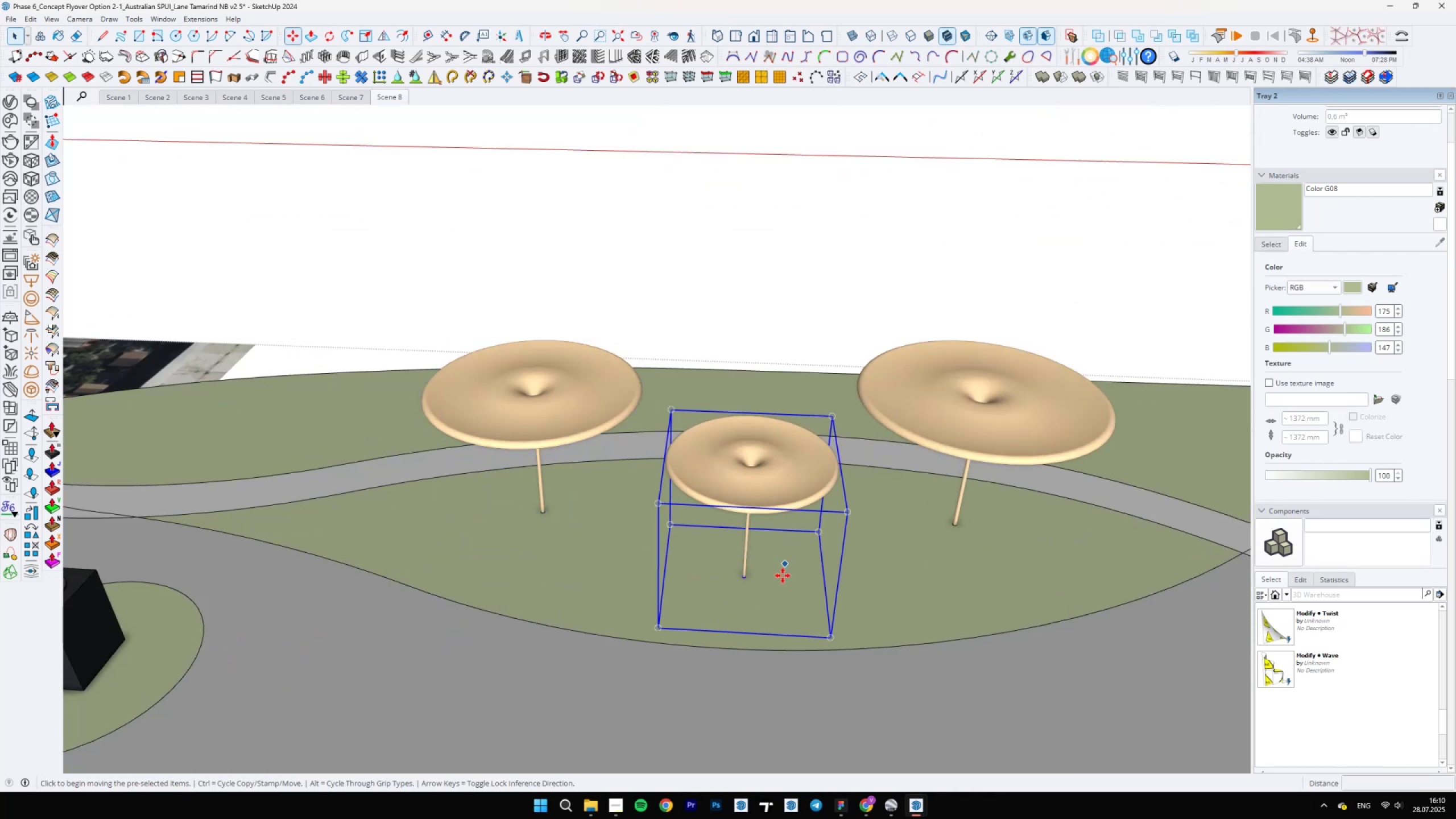 
left_click([781, 584])
 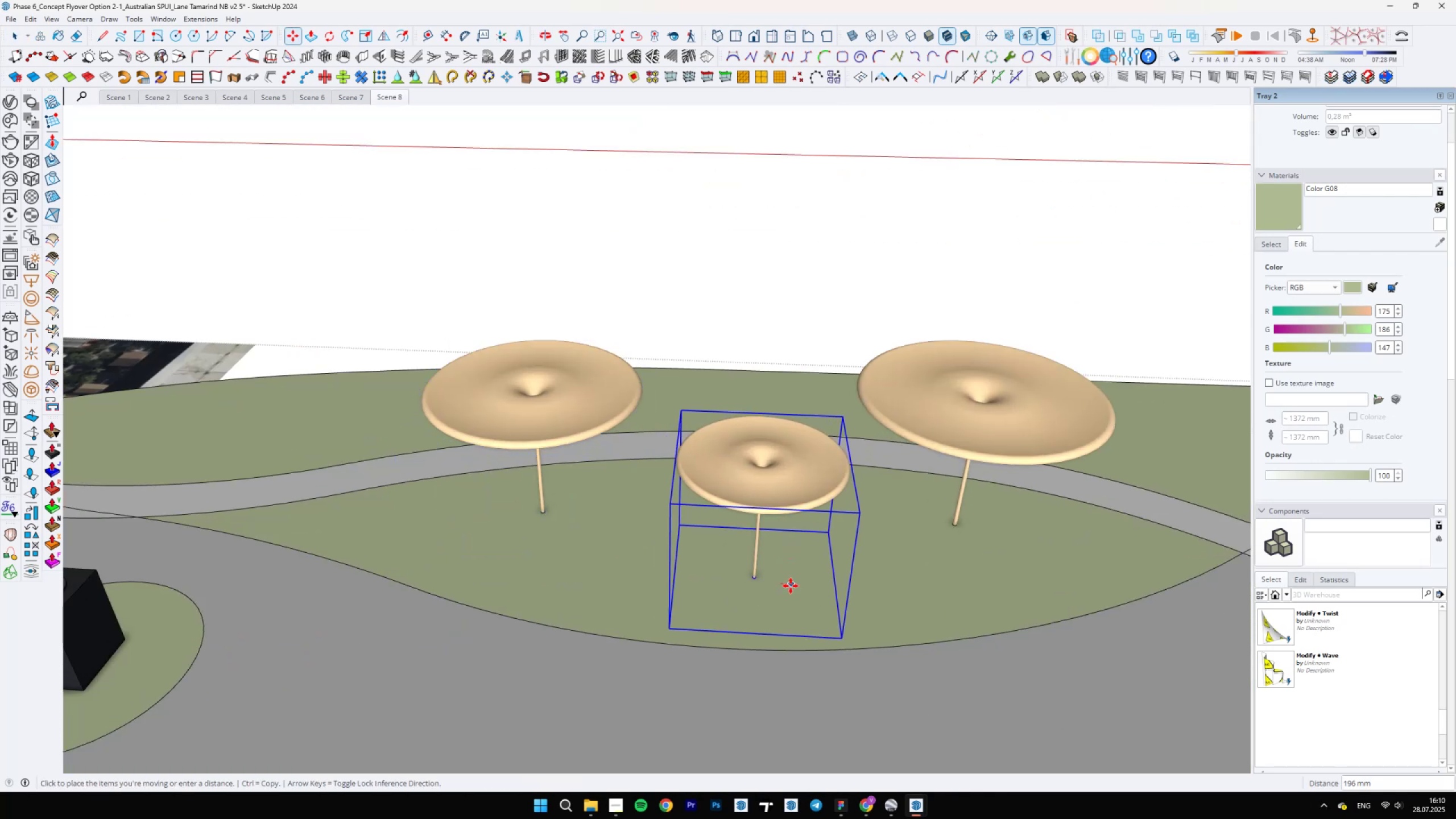 
left_click([788, 586])
 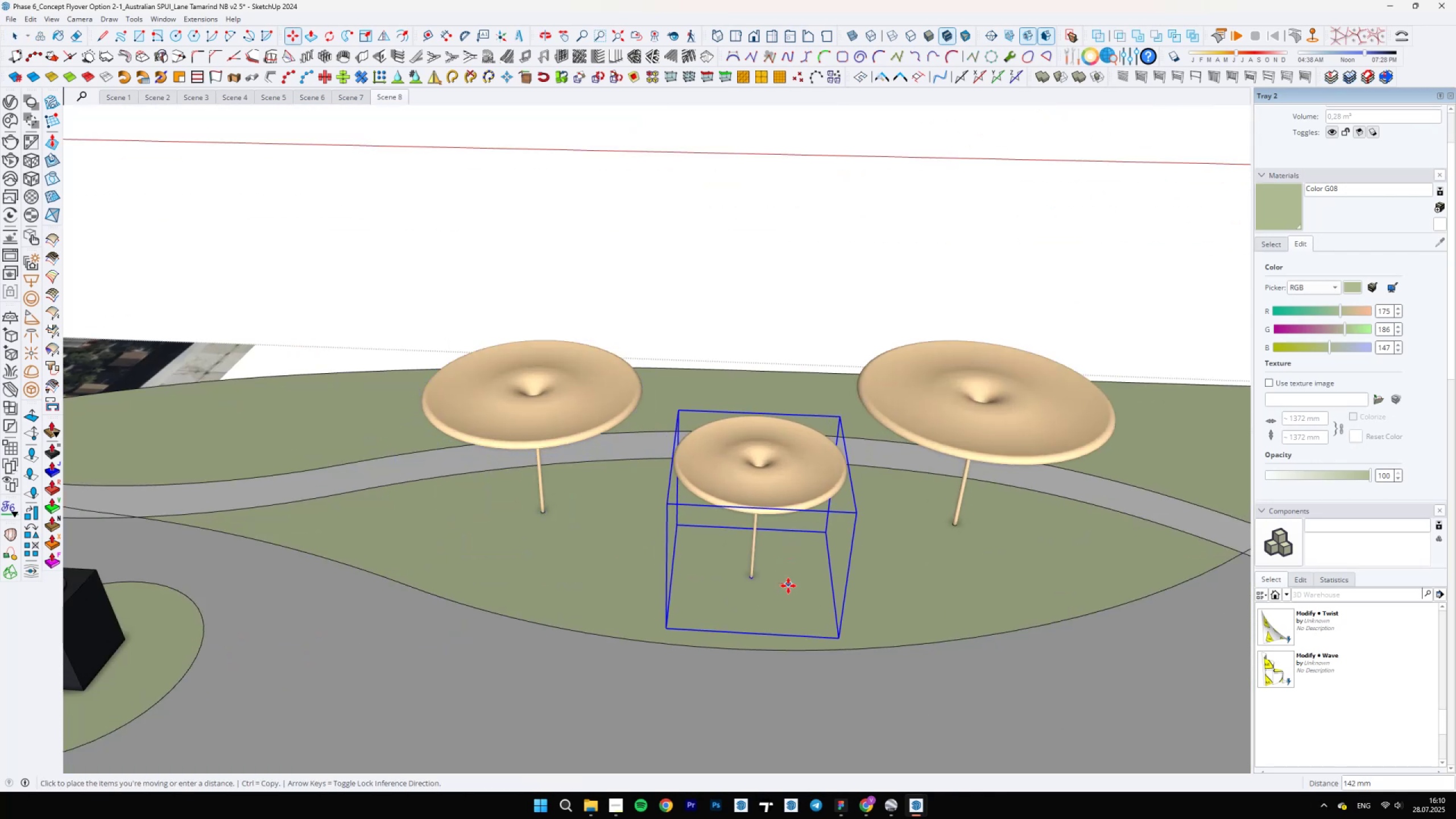 
key(Space)
 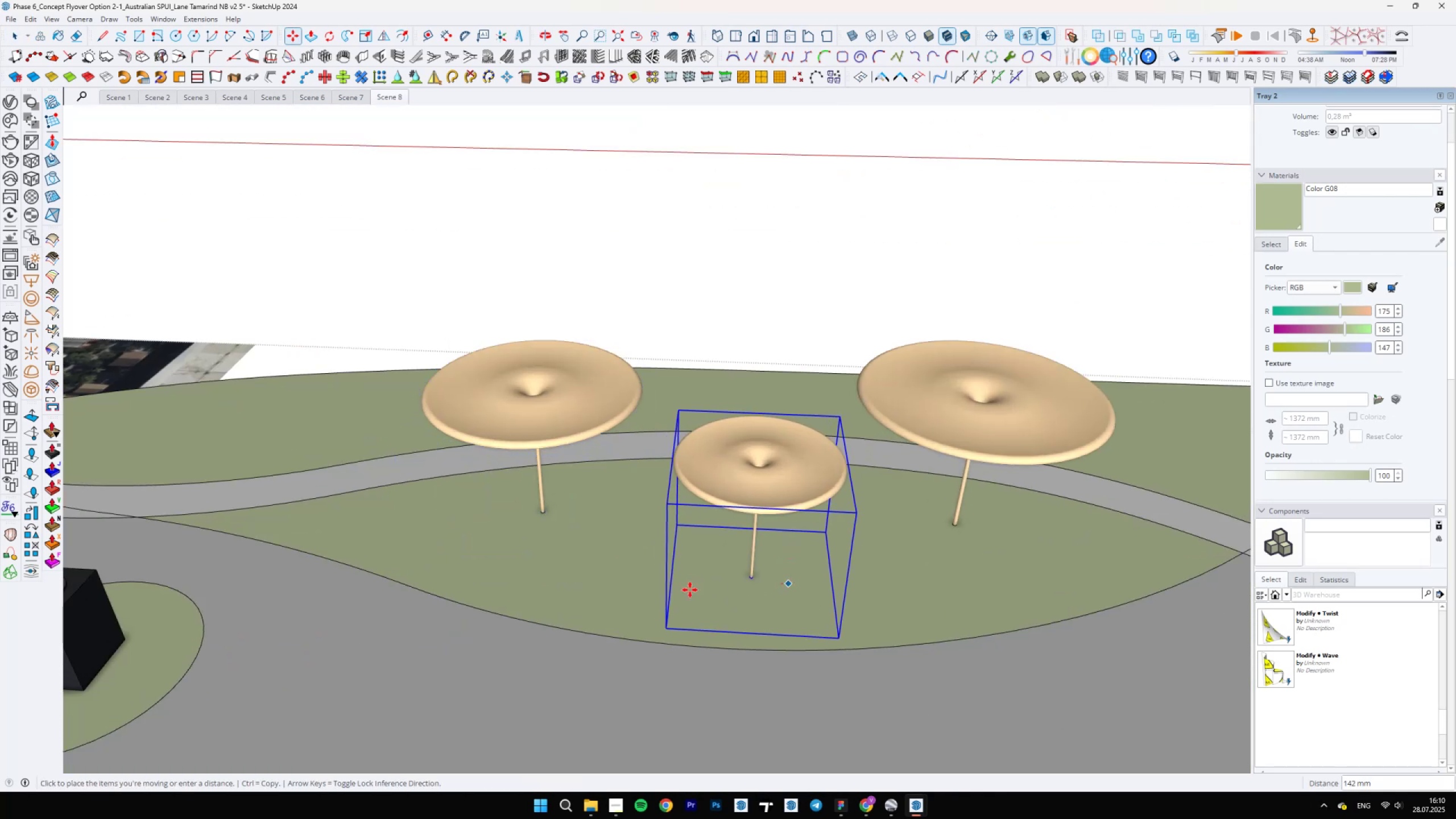 
scroll: coordinate [621, 588], scroll_direction: down, amount: 14.0
 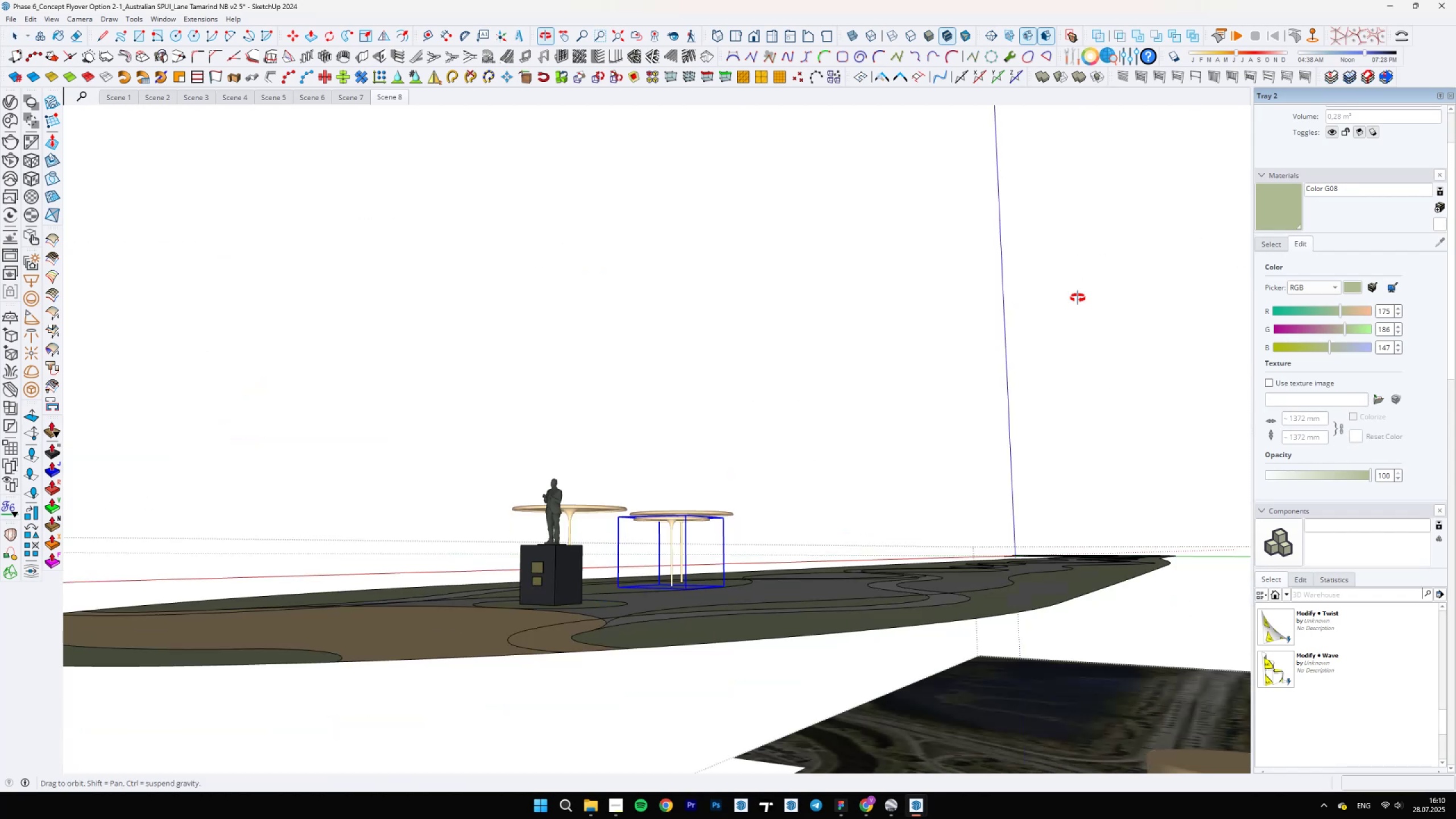 
scroll: coordinate [737, 656], scroll_direction: up, amount: 22.0
 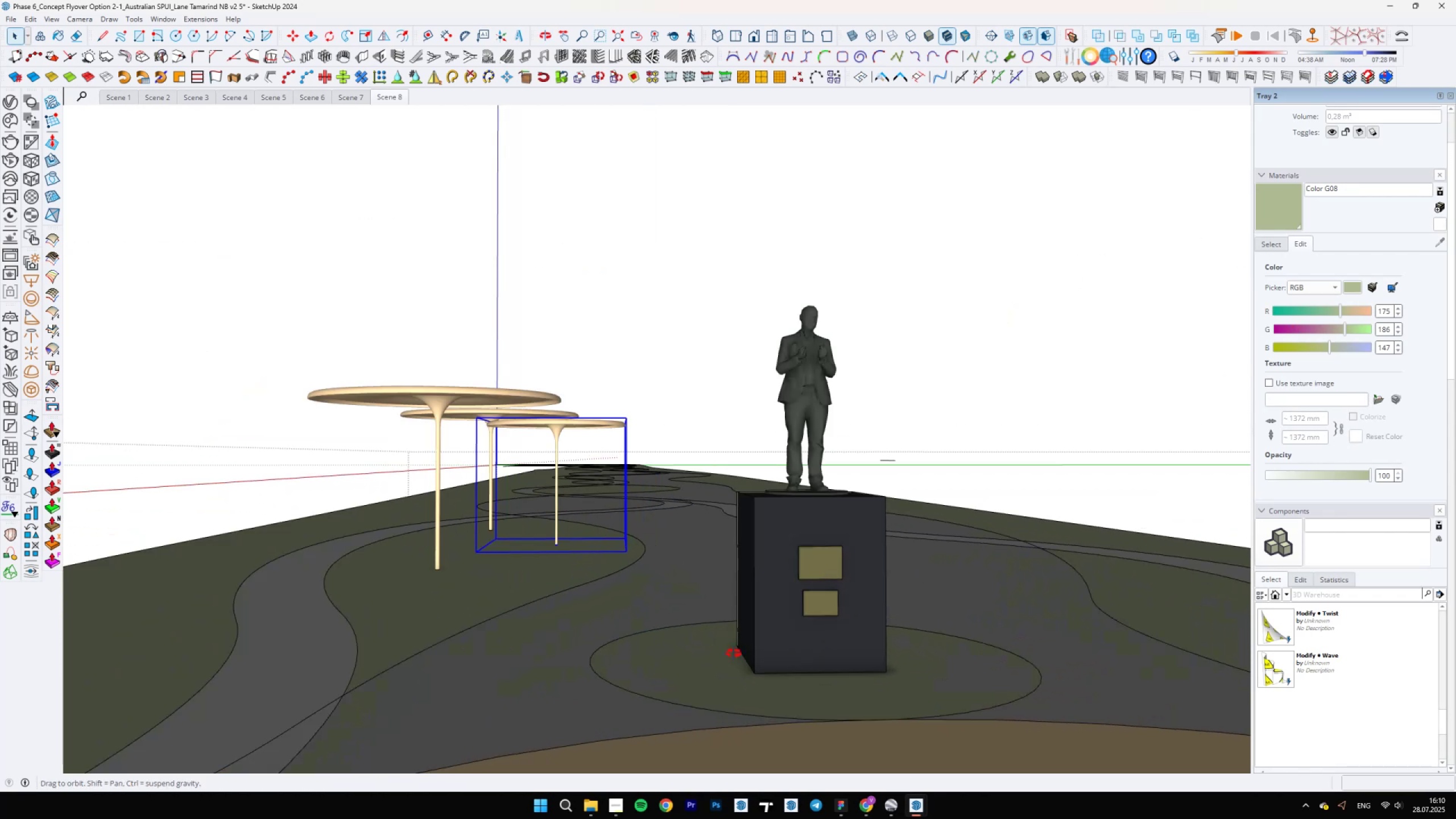 
scroll: coordinate [793, 593], scroll_direction: down, amount: 10.0
 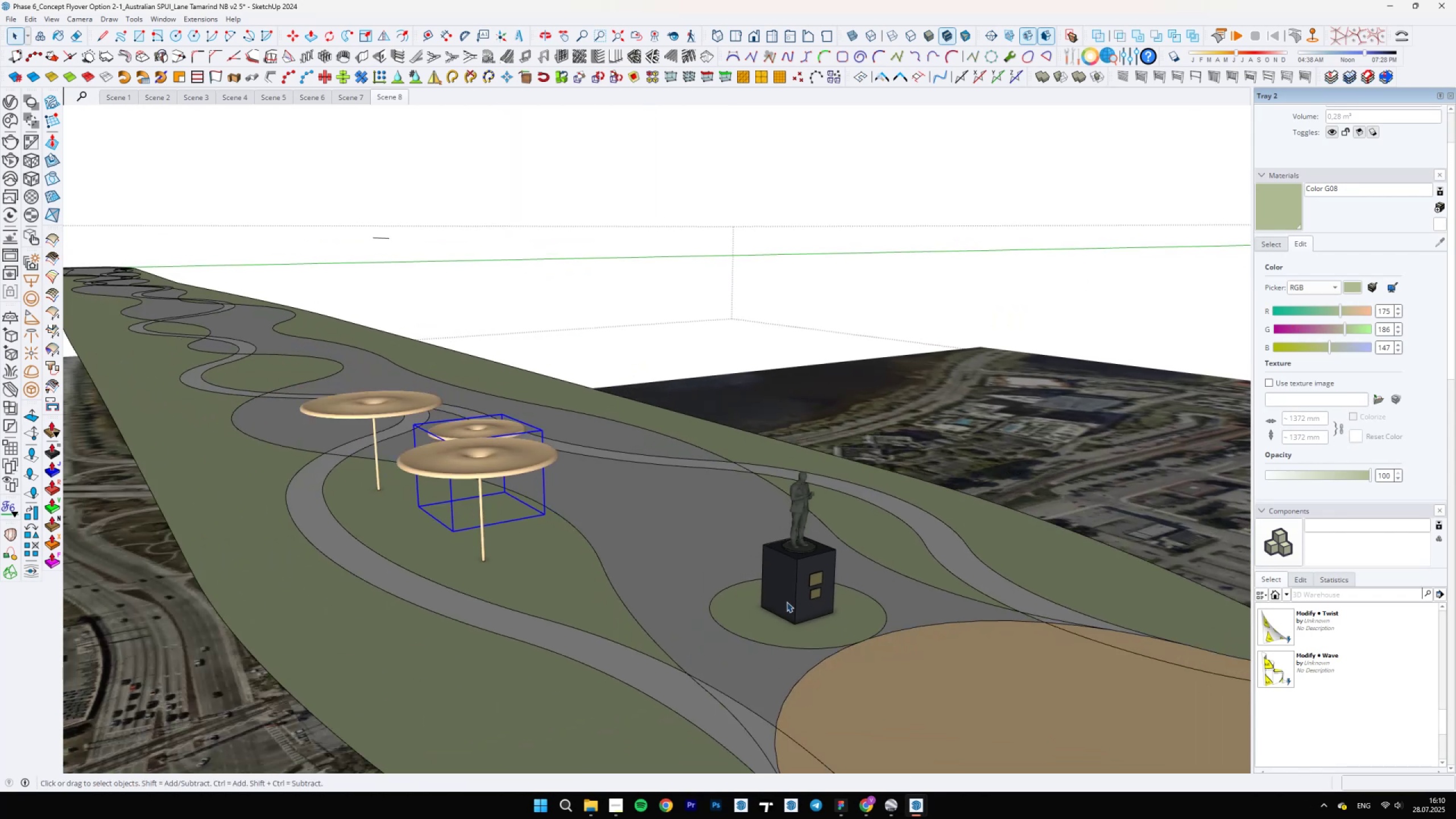 
key(Backslash)
 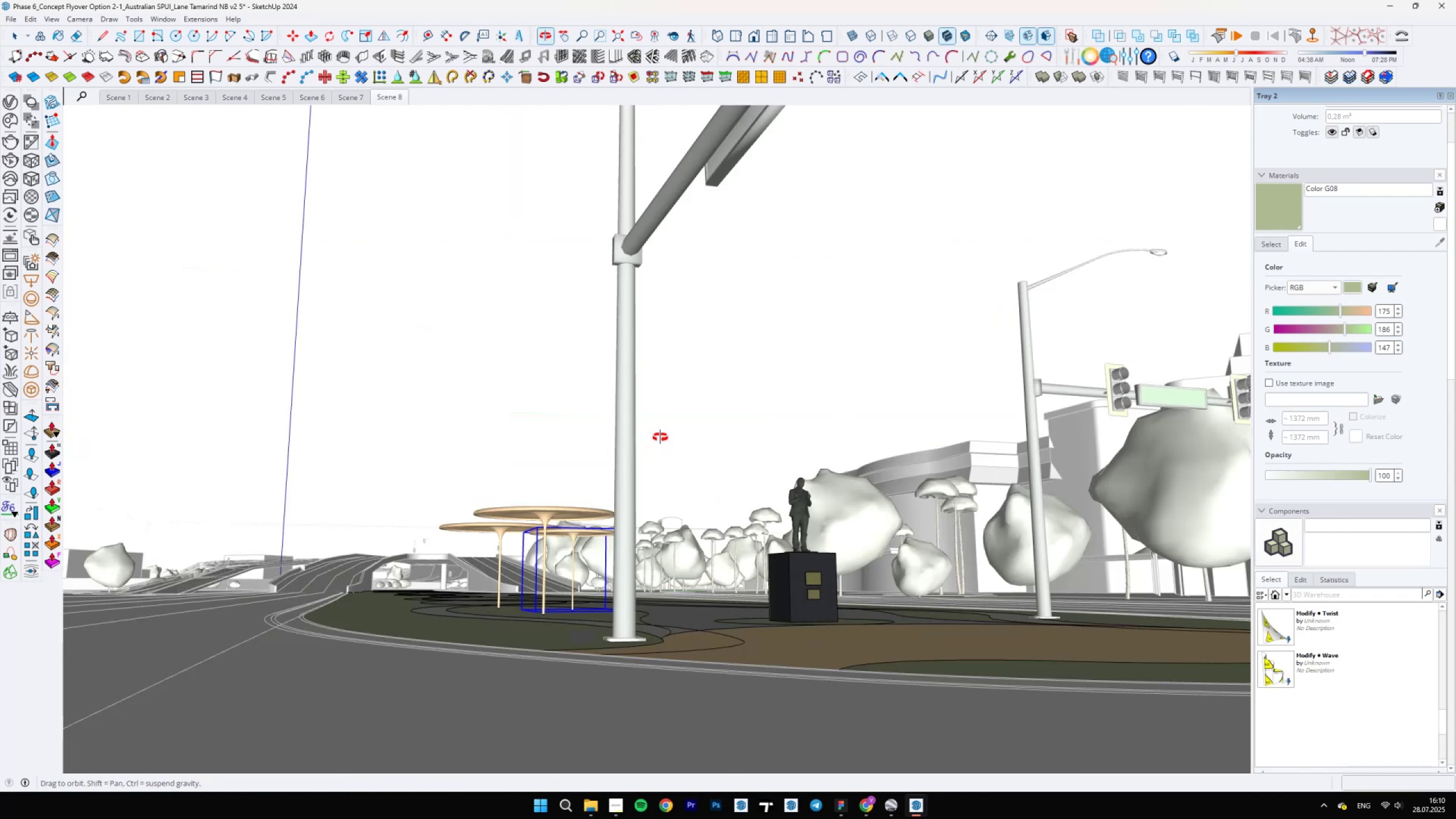 
key(Backslash)
 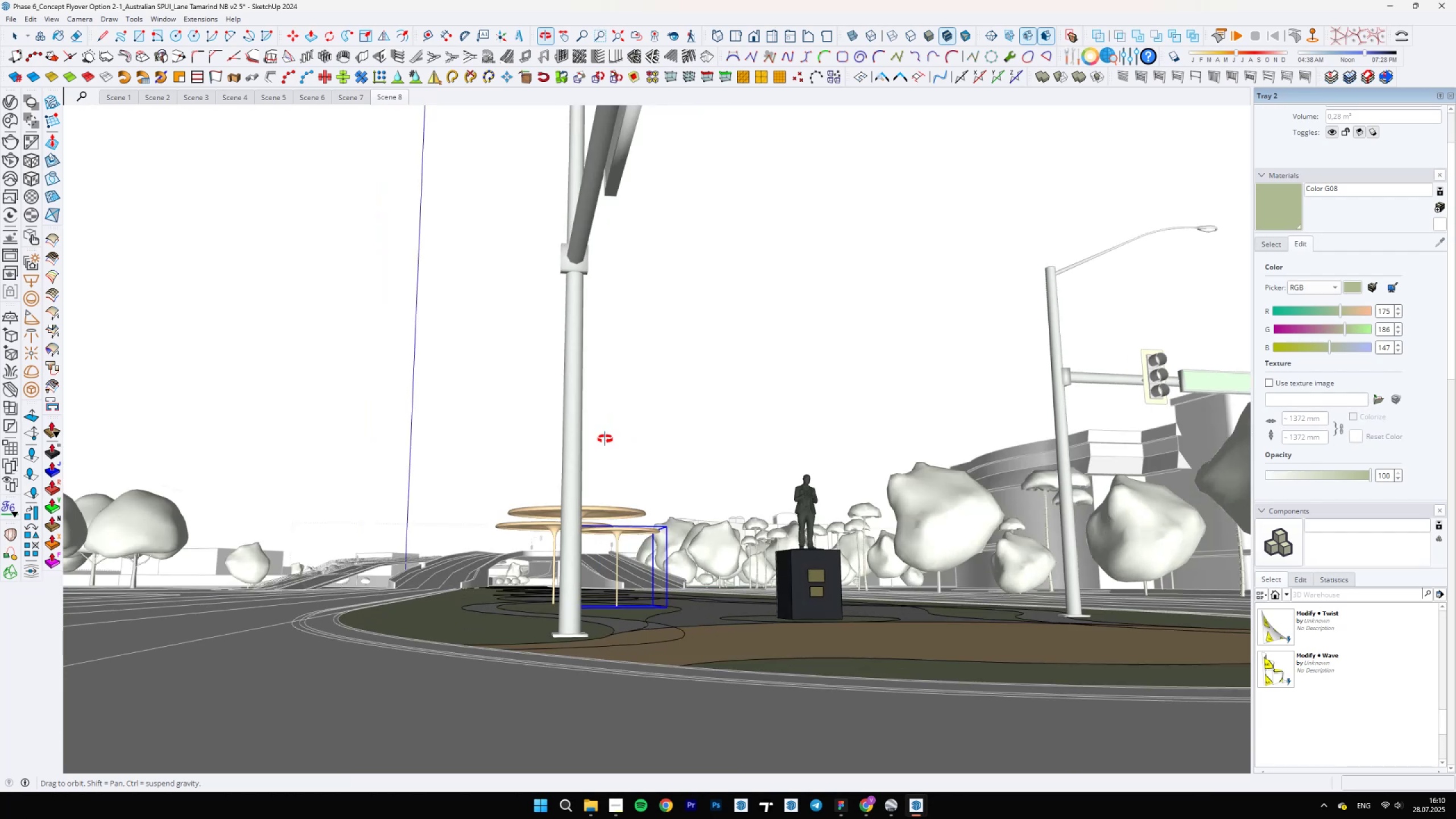 
scroll: coordinate [505, 597], scroll_direction: down, amount: 17.0
 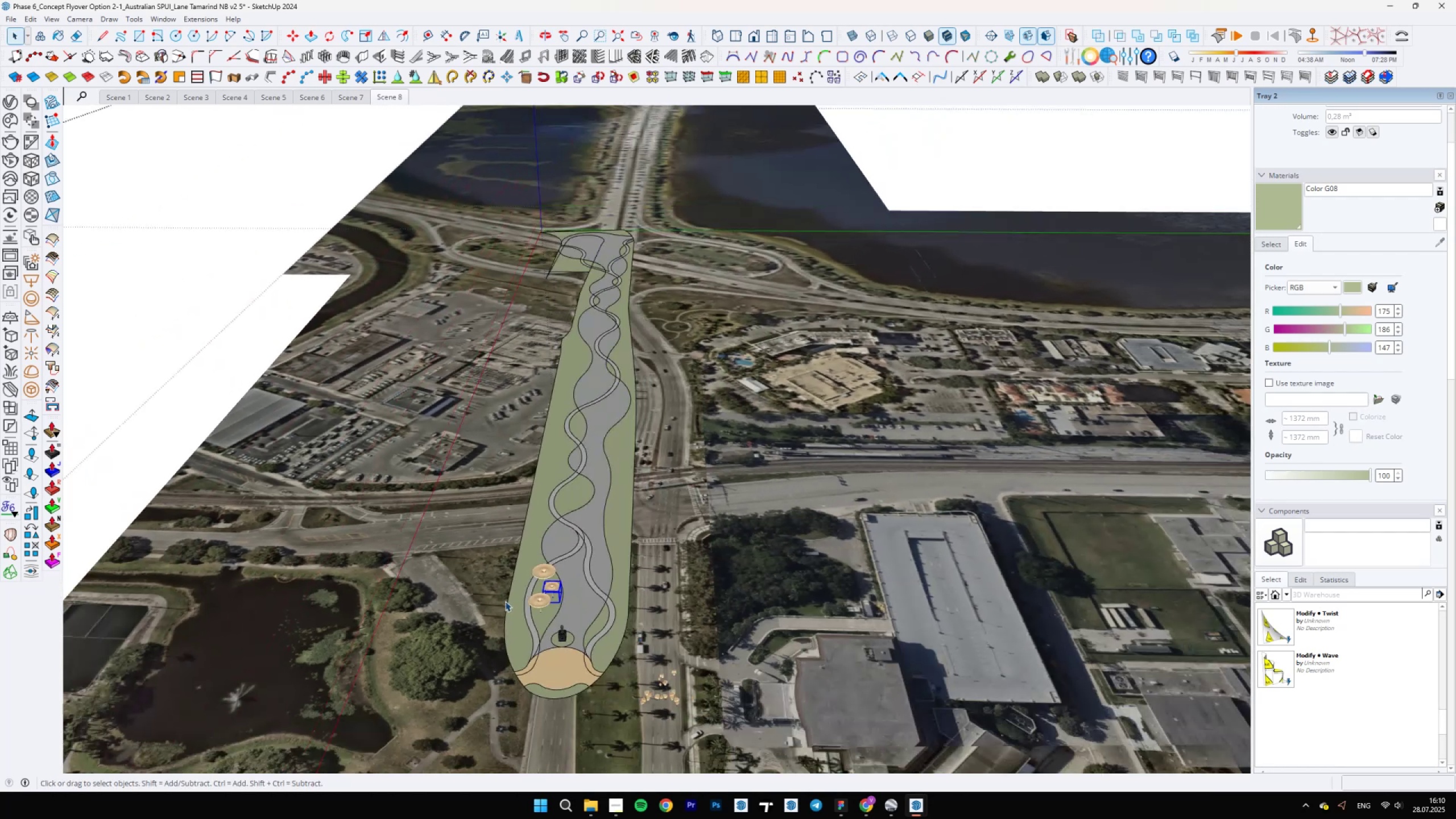 
scroll: coordinate [900, 551], scroll_direction: up, amount: 6.0
 